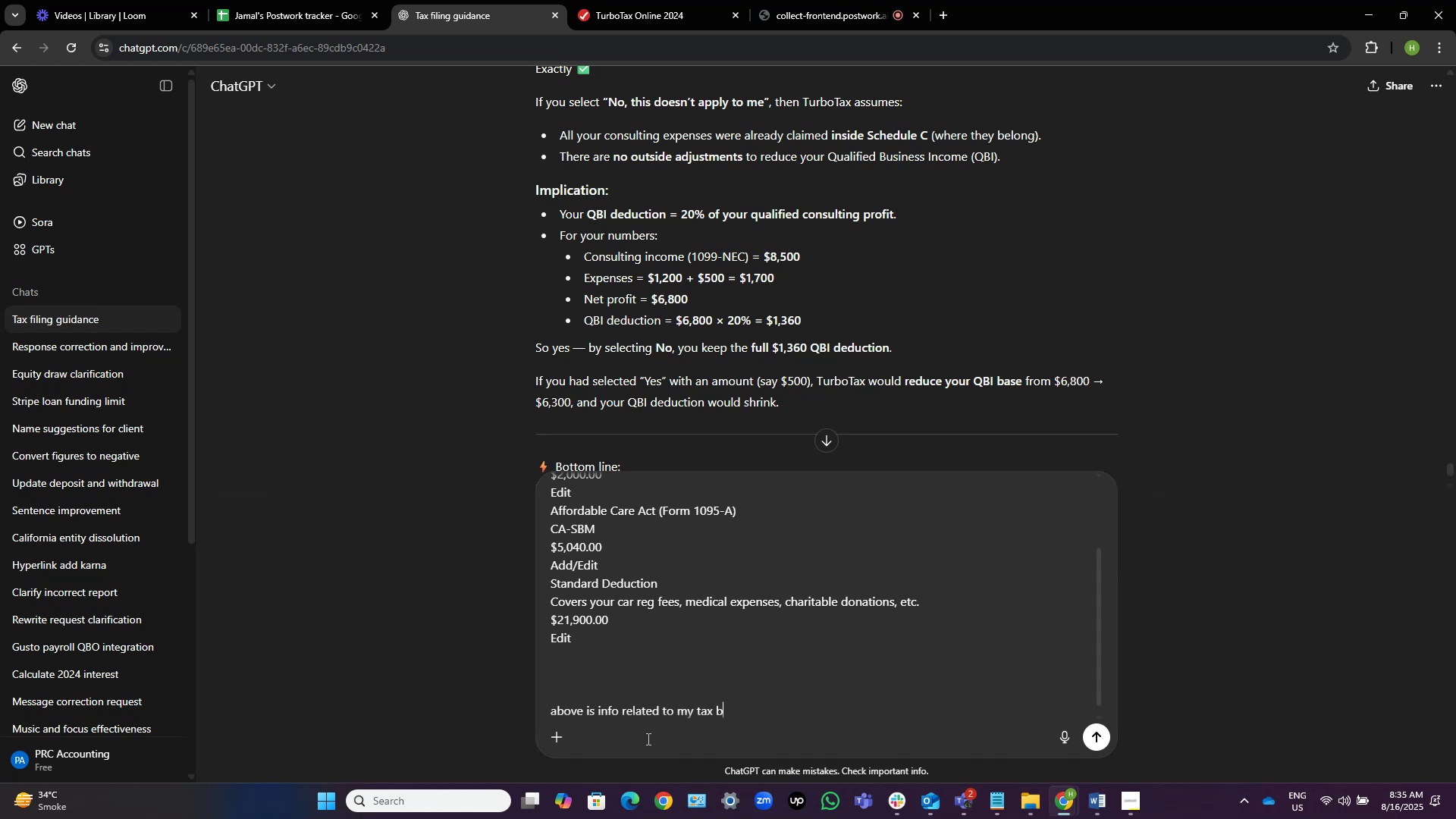 
key(Control+R)
 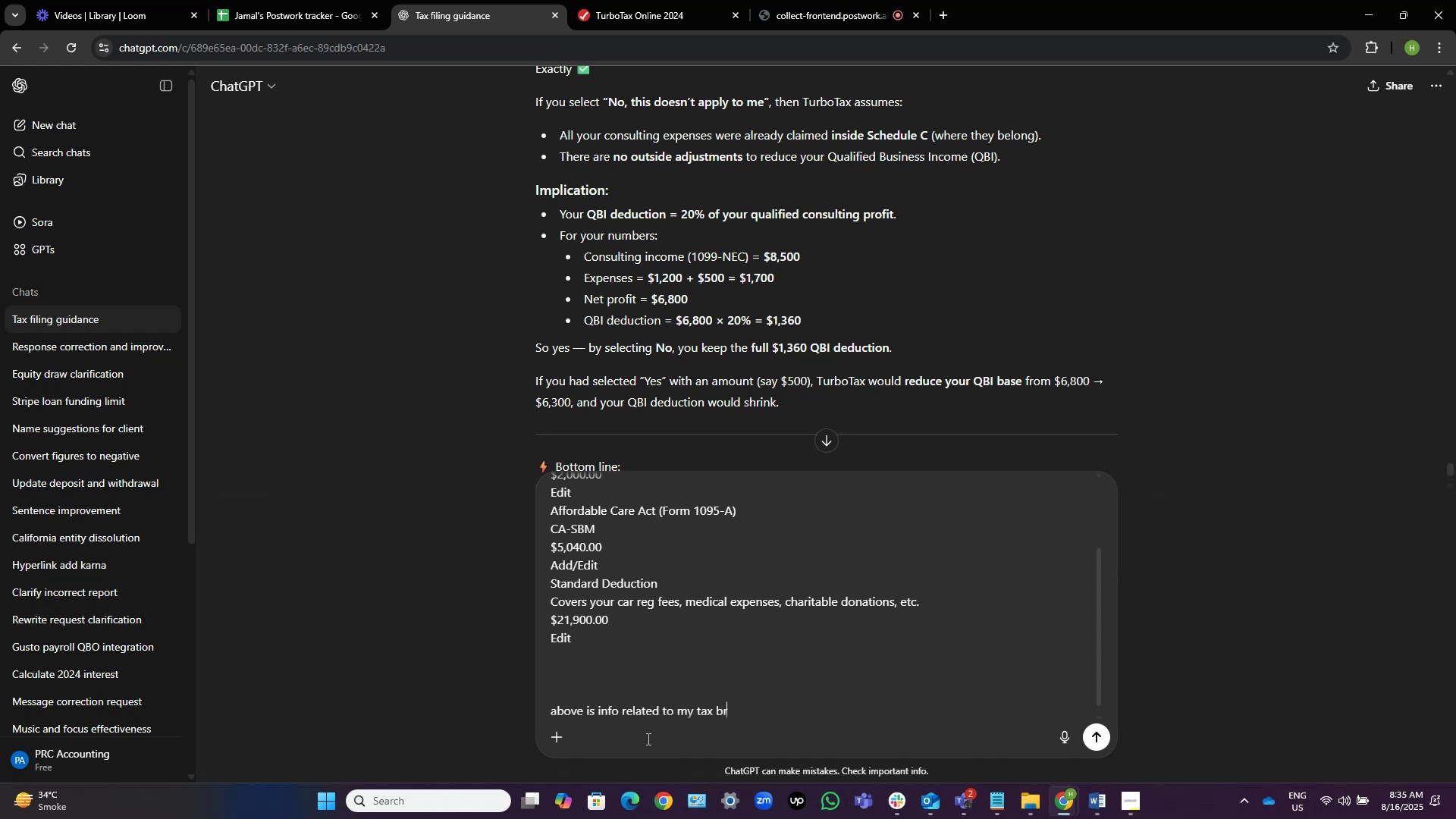 
key(Control+E)
 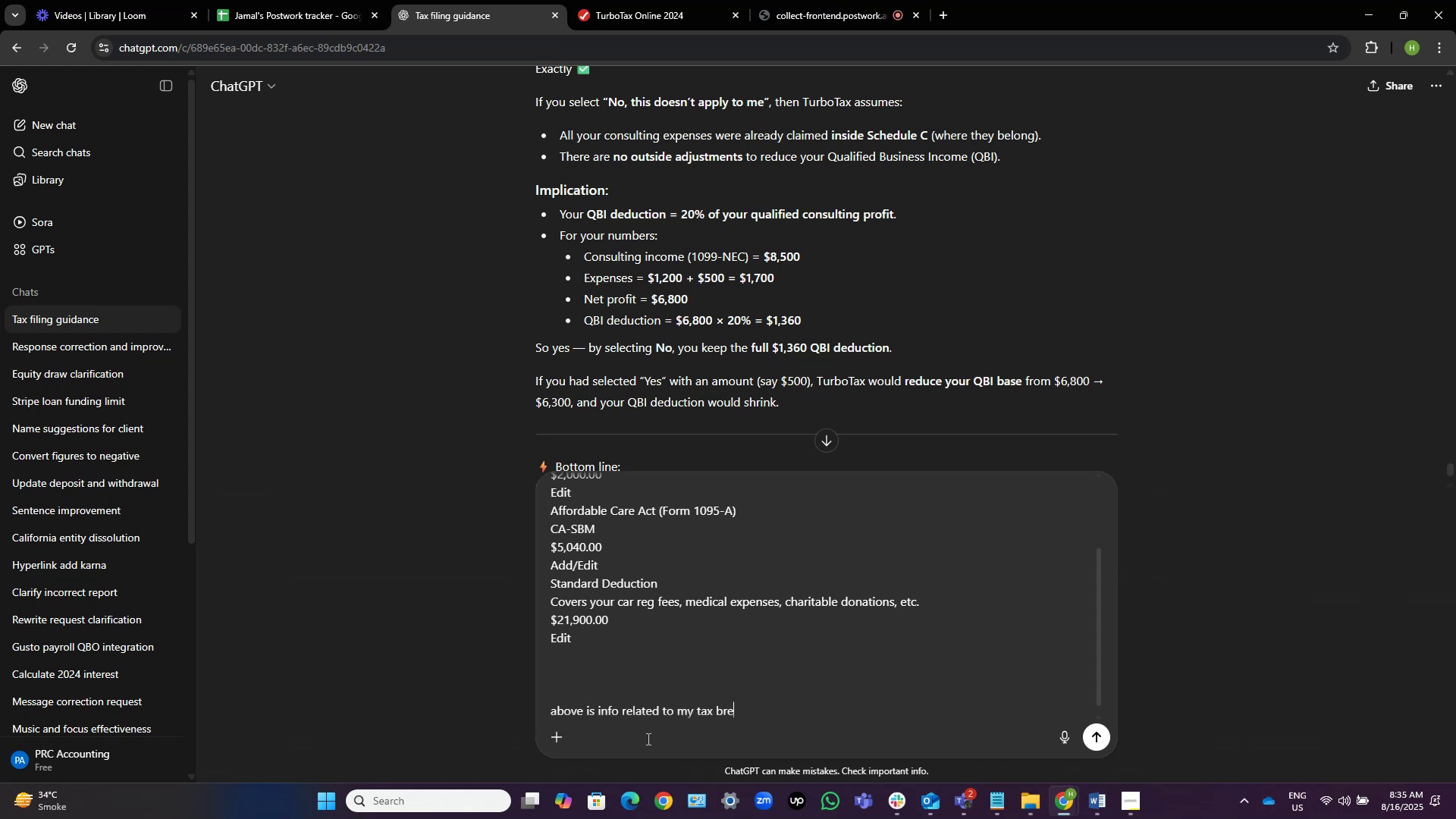 
key(Control+A)
 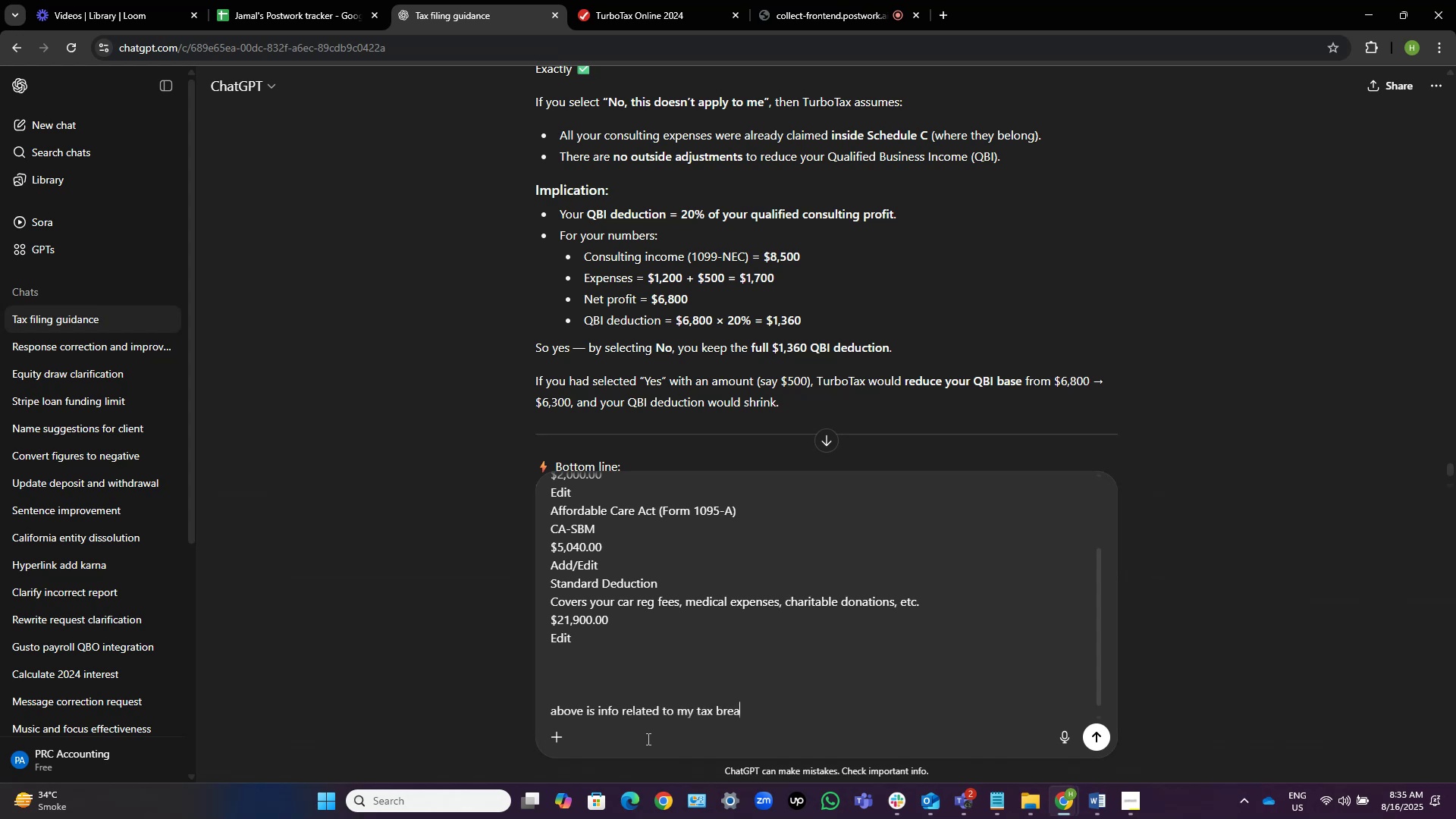 
key(Control+K)
 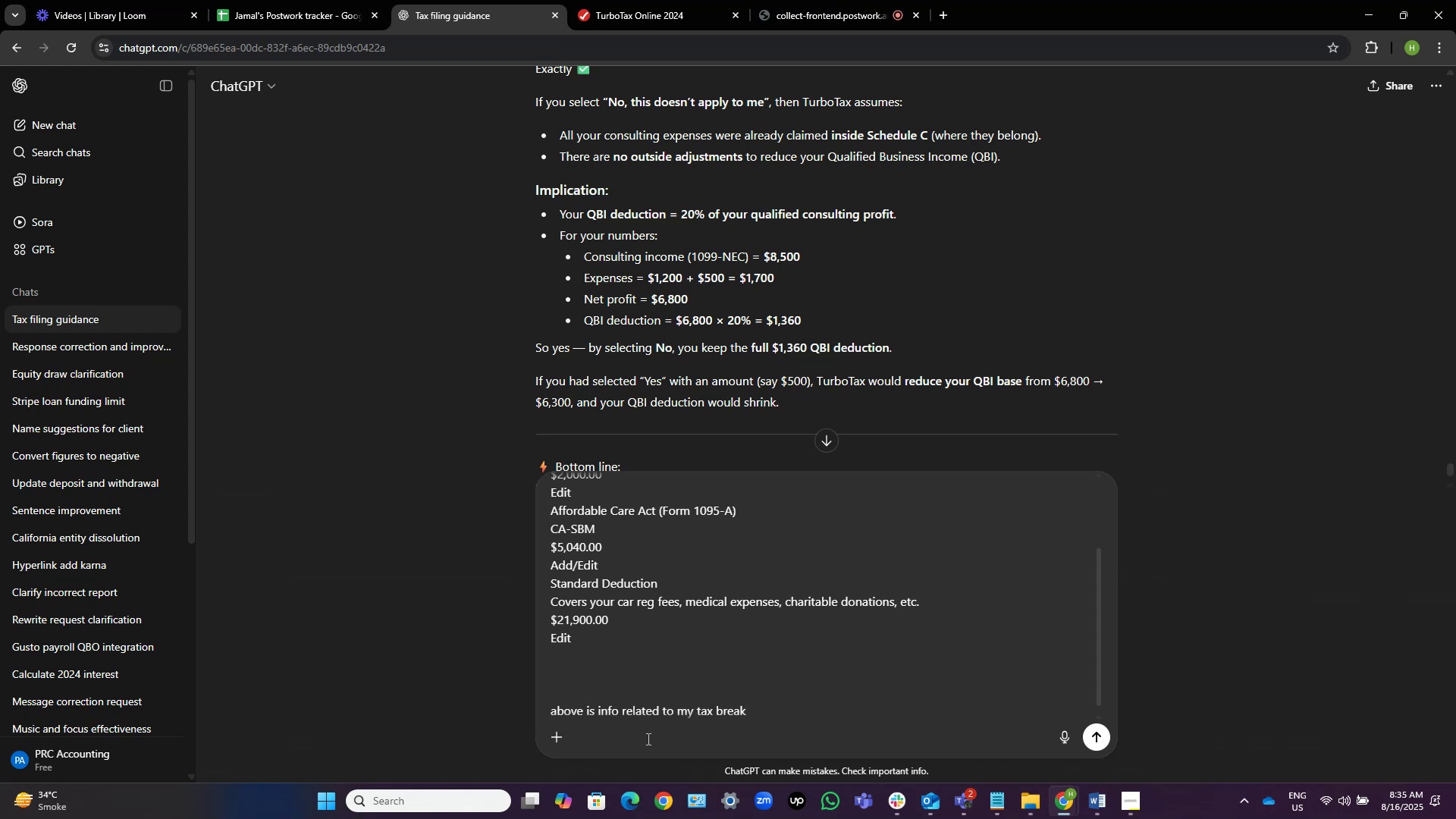 
key(Control+Equal)
 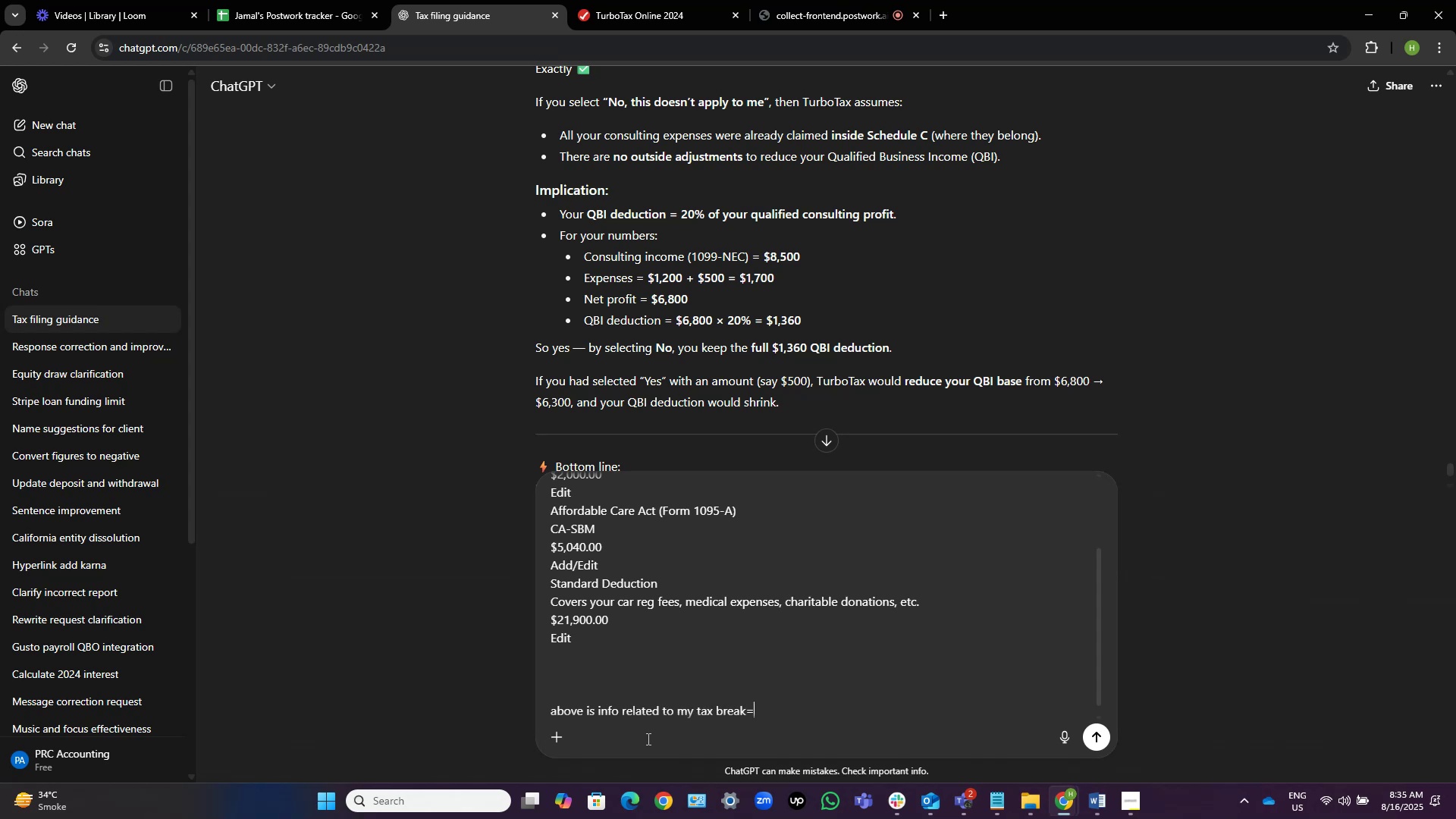 
key(Control+Space)
 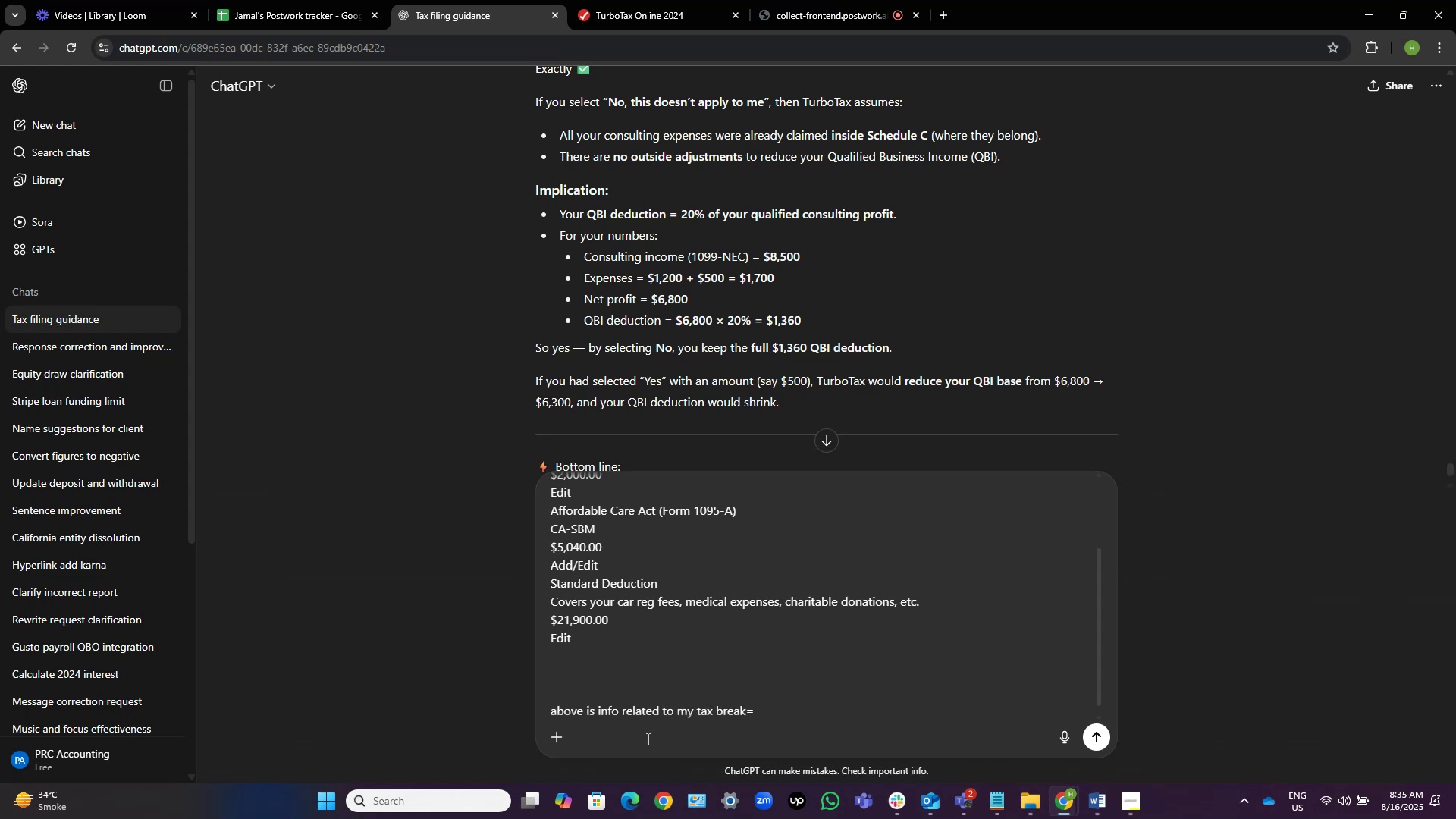 
key(Control+W)
 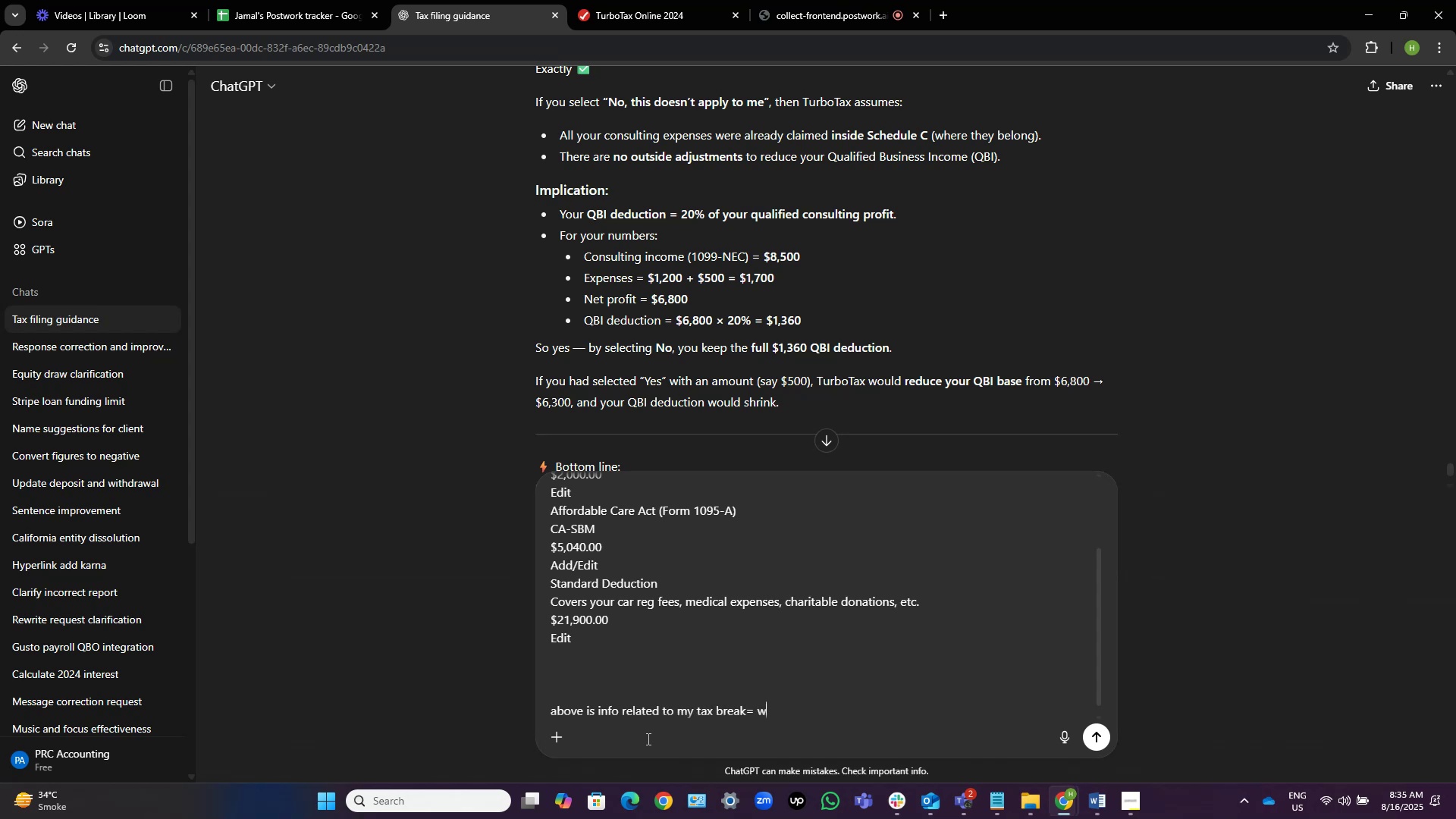 
key(Control+H)
 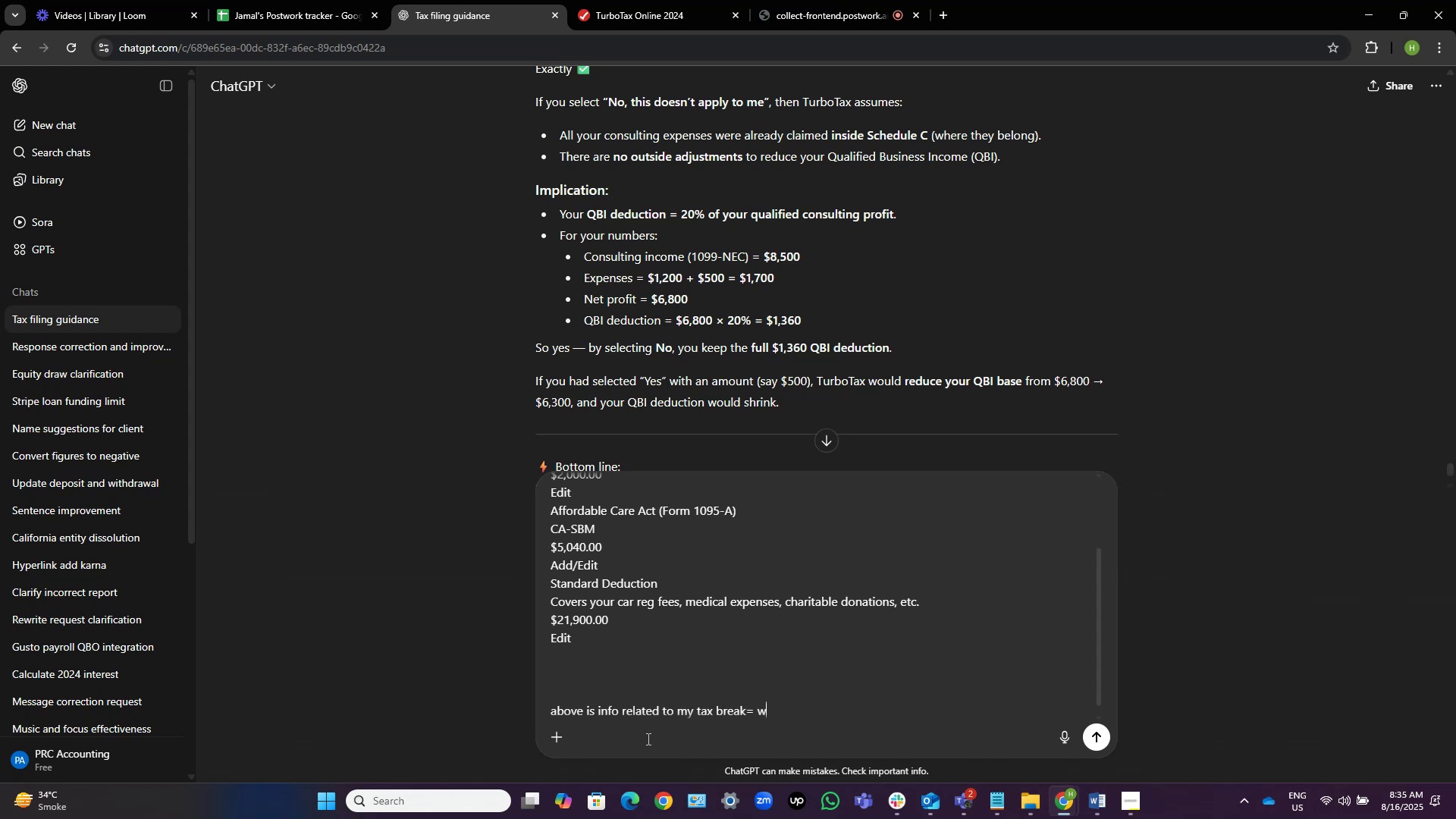 
key(Control+A)
 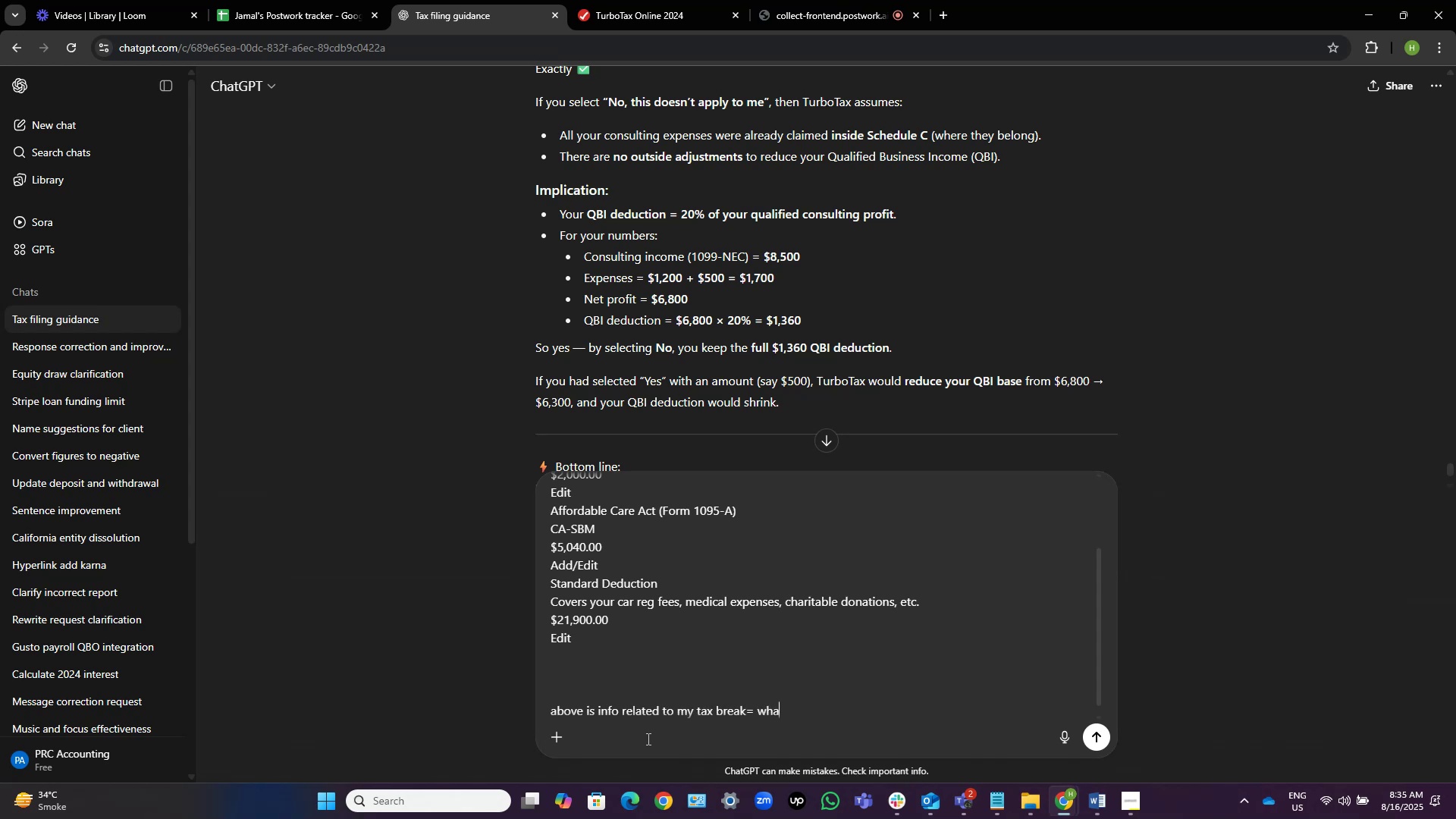 
key(Control+T)
 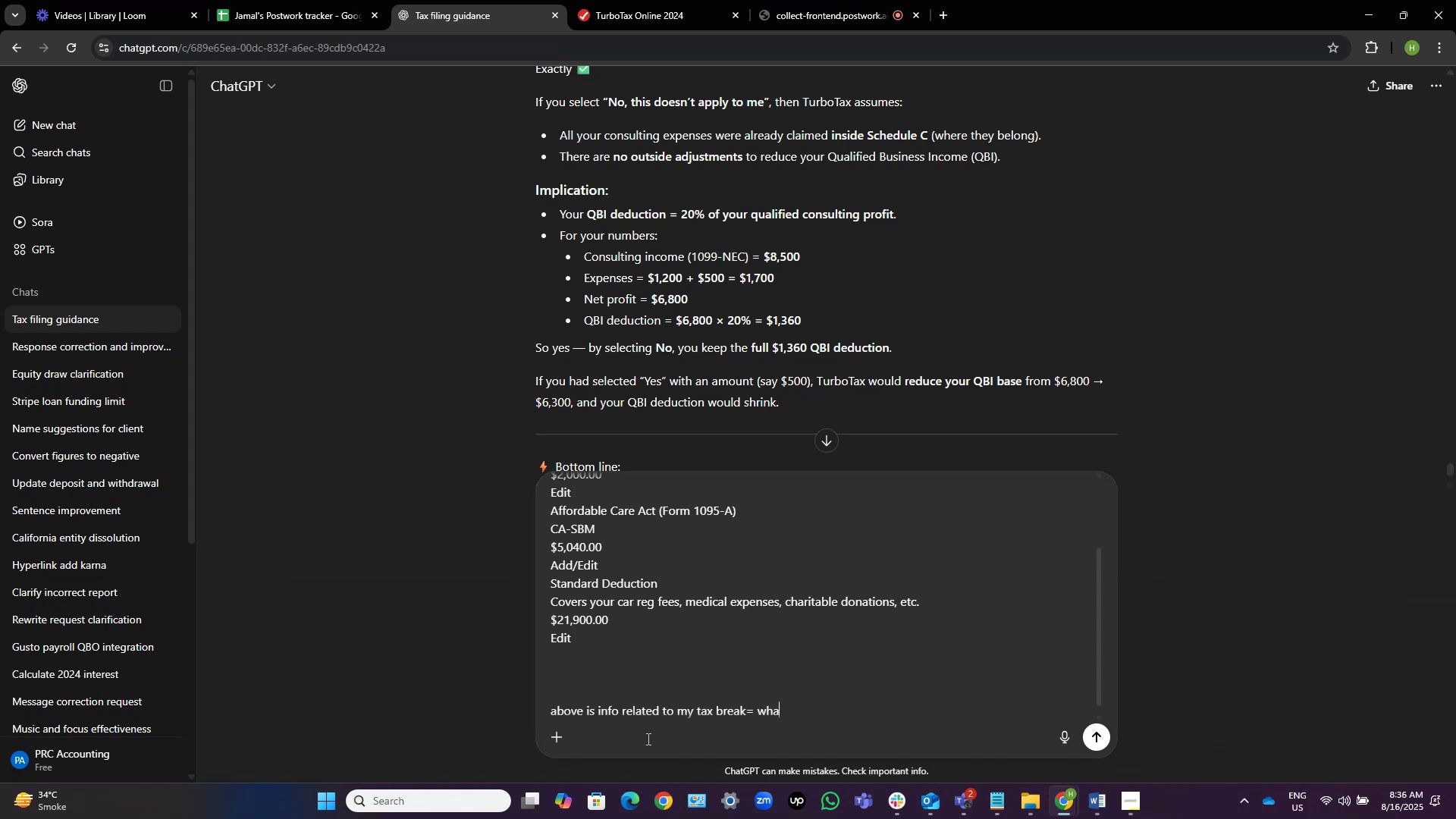 
key(Control+S)
 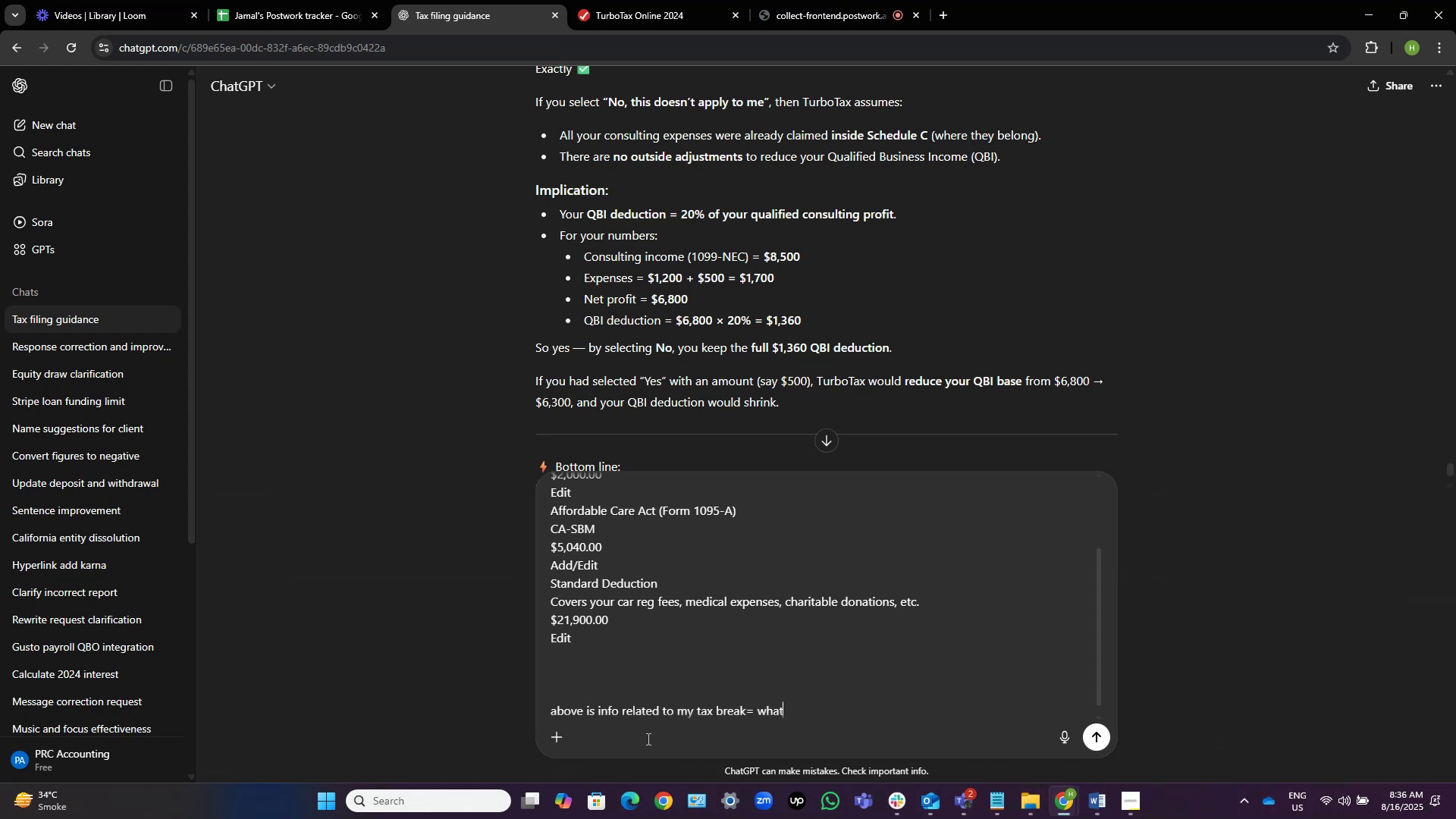 
key(Control+Space)
 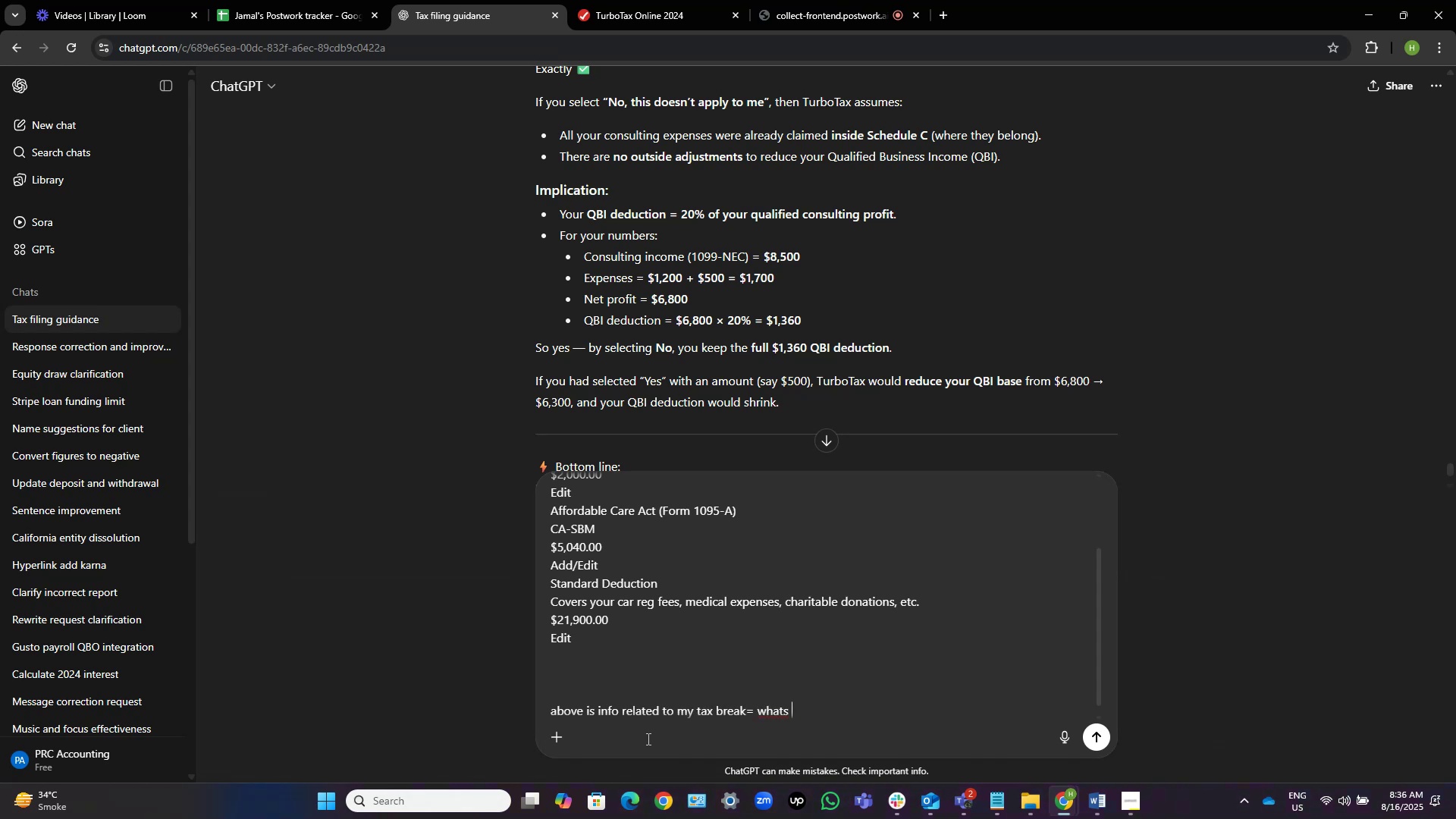 
key(Control+W)
 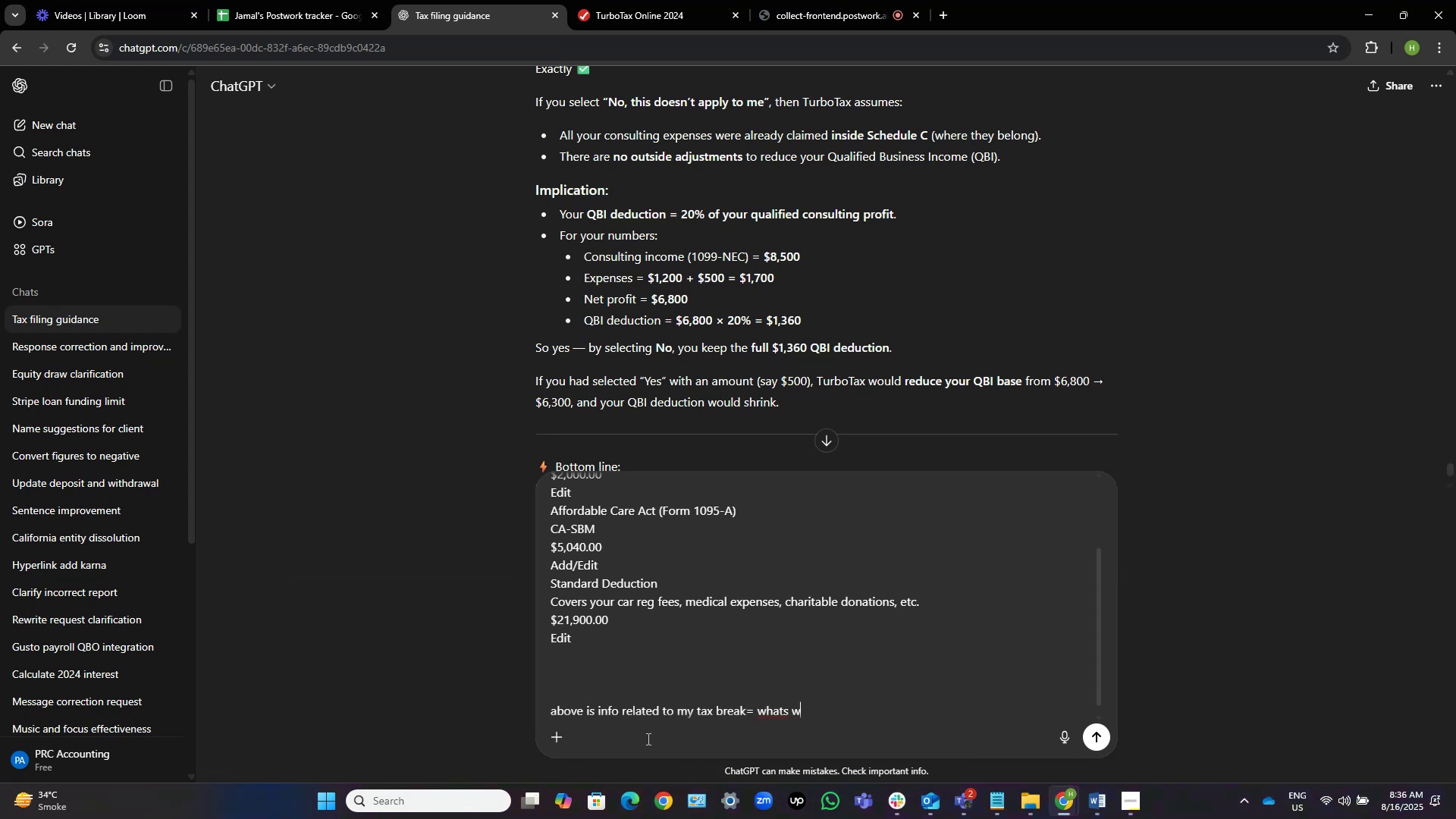 
key(Control+R)
 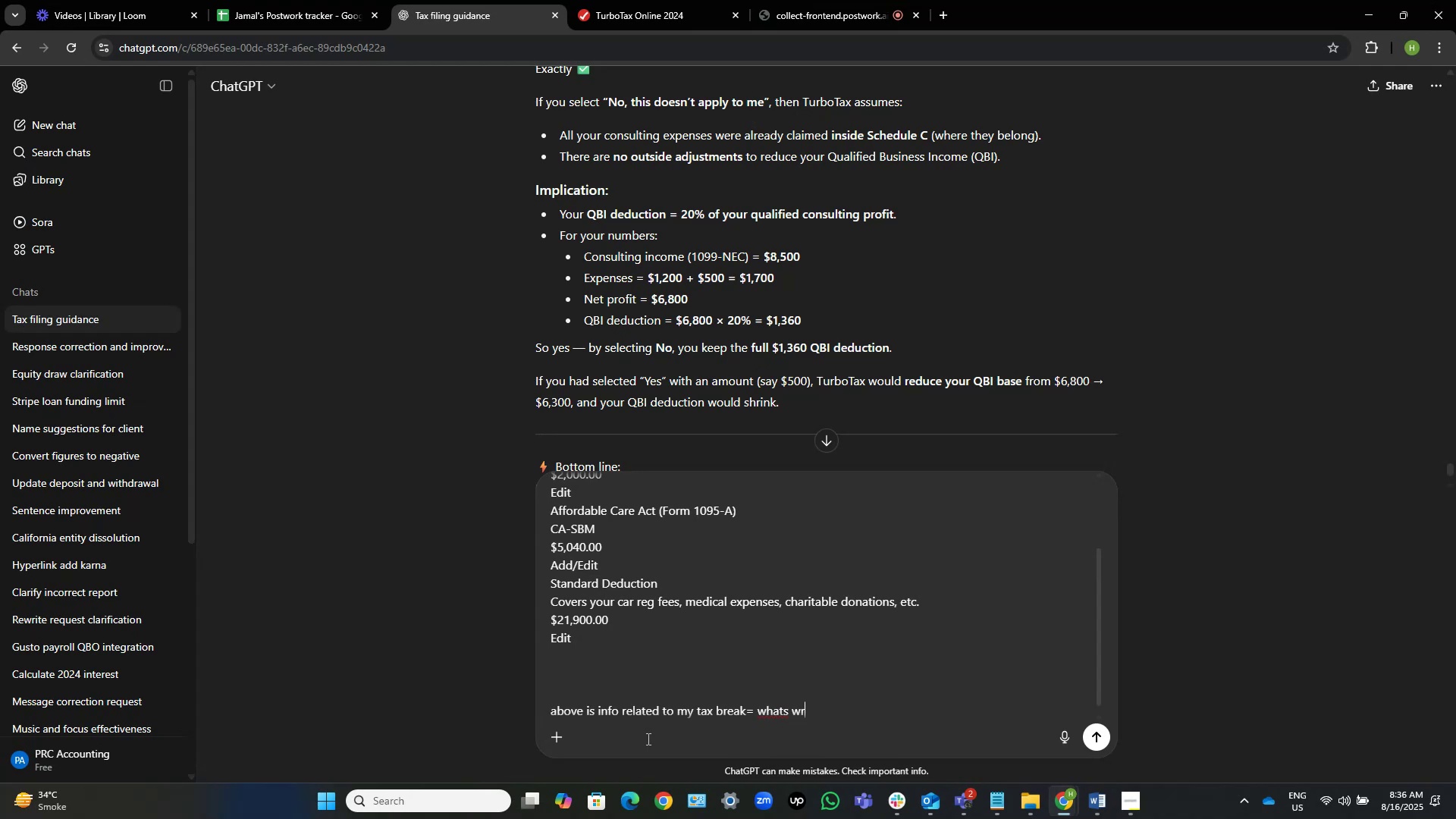 
key(Control+O)
 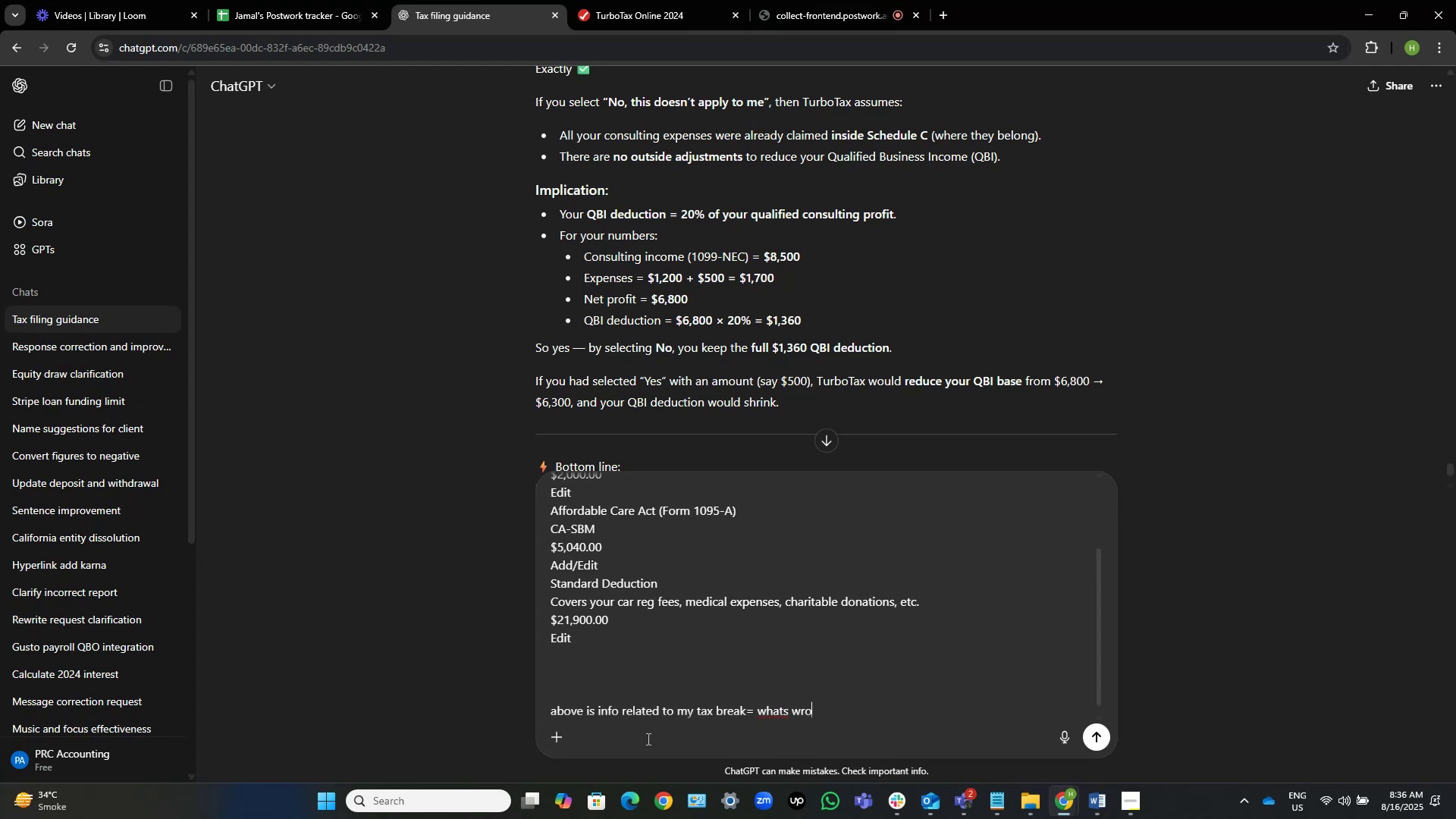 
key(Control+N)
 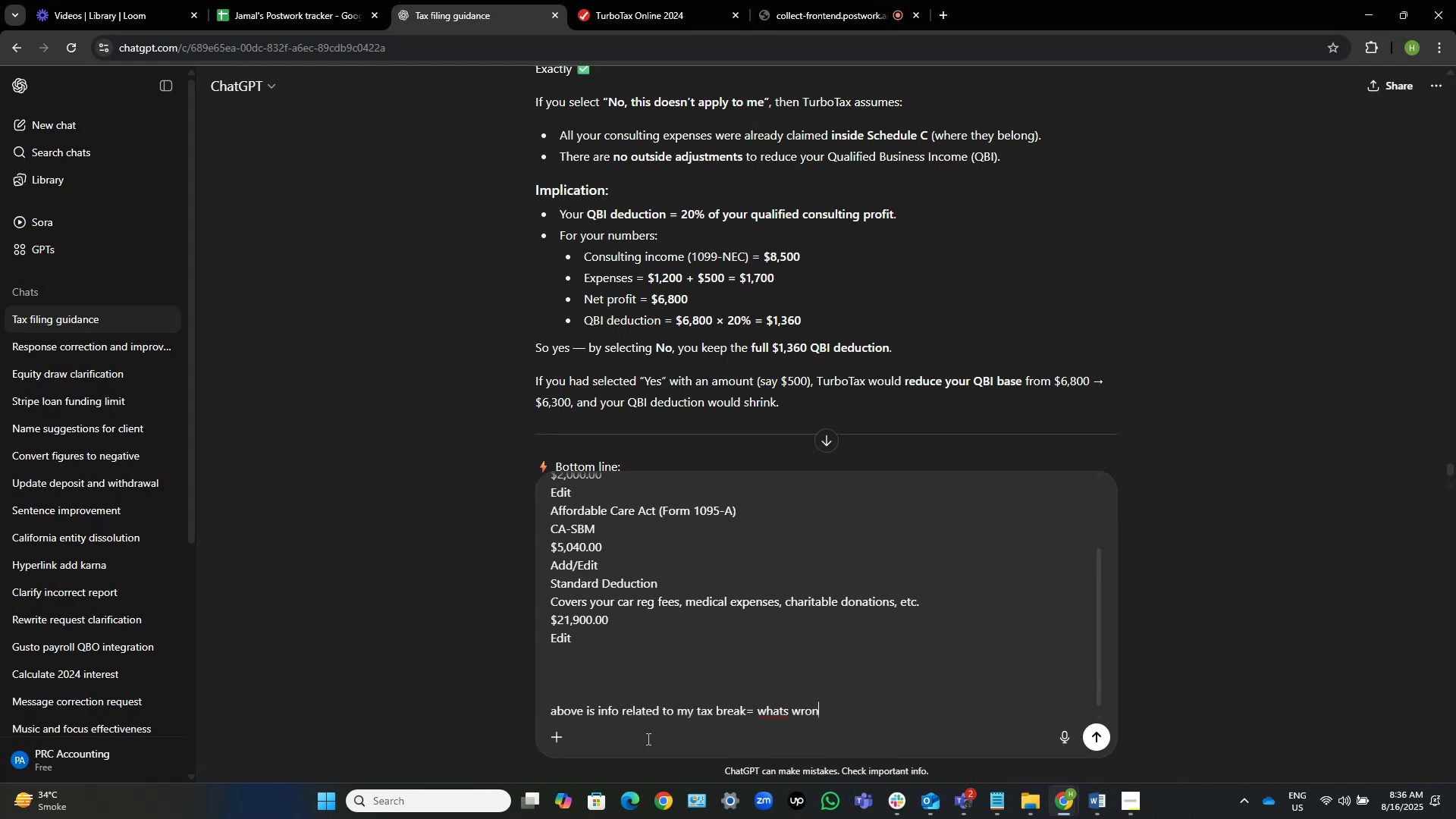 
key(Control+G)
 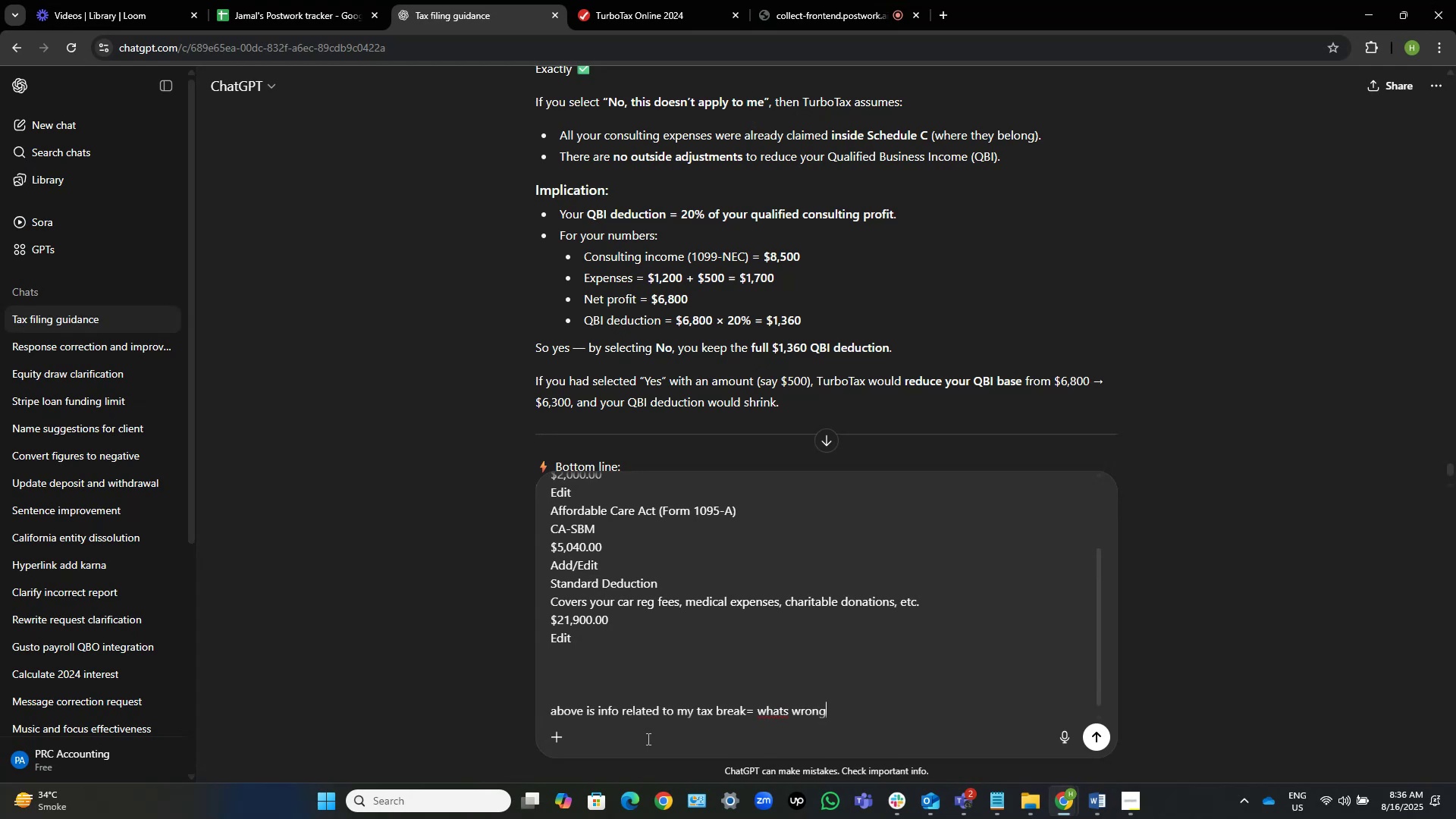 
key(Control+Space)
 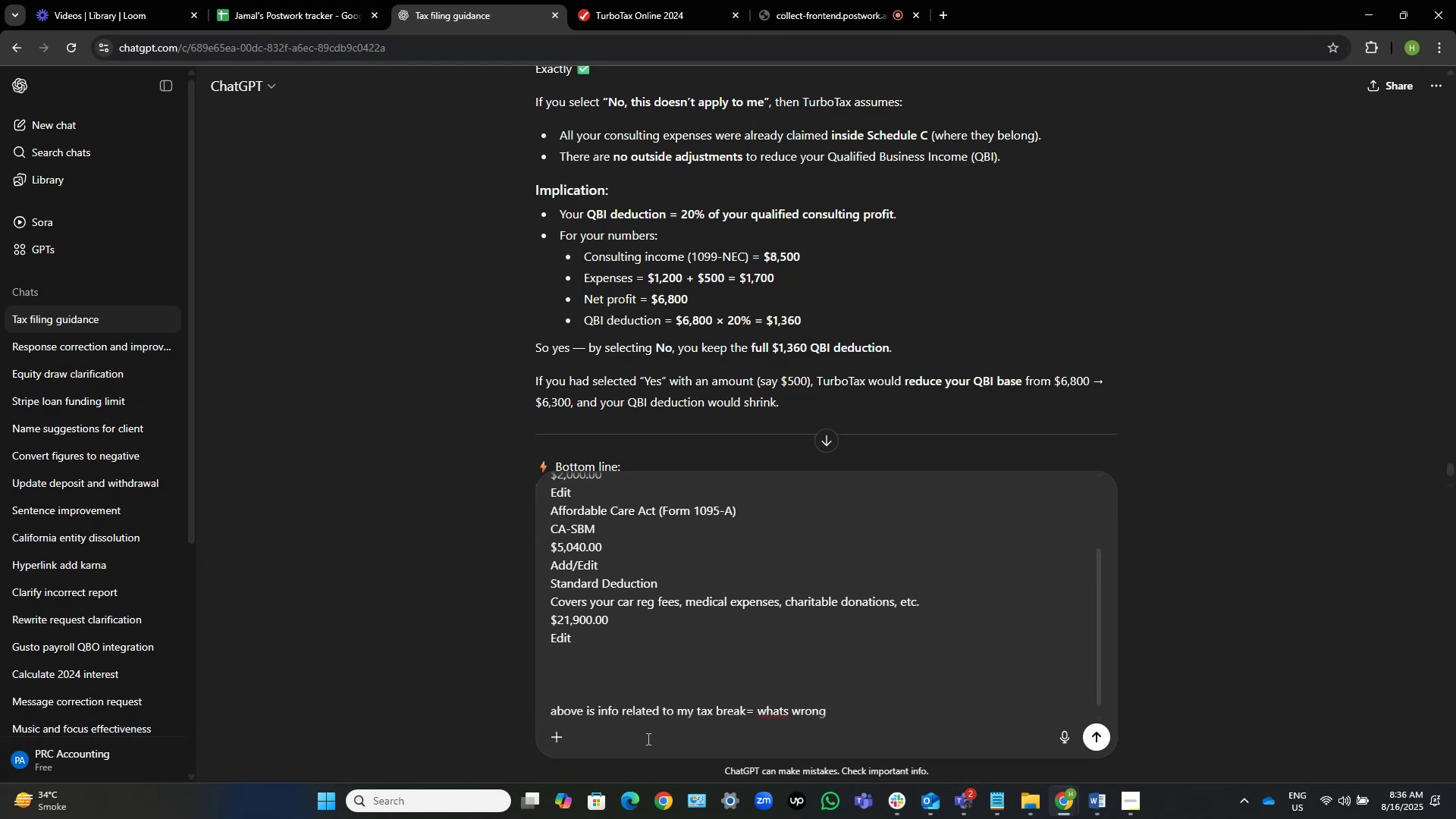 
key(Control+I)
 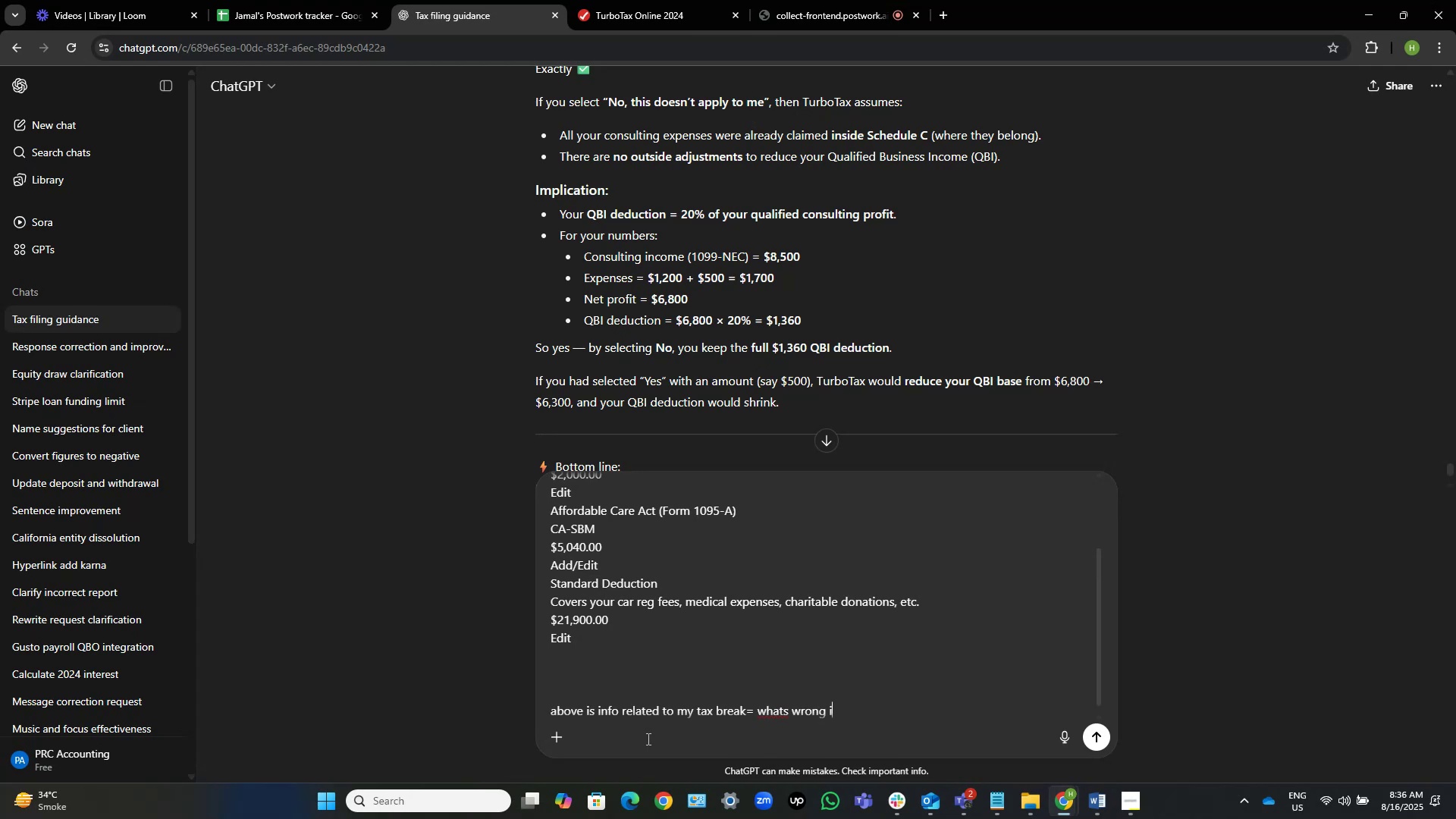 
key(Control+N)
 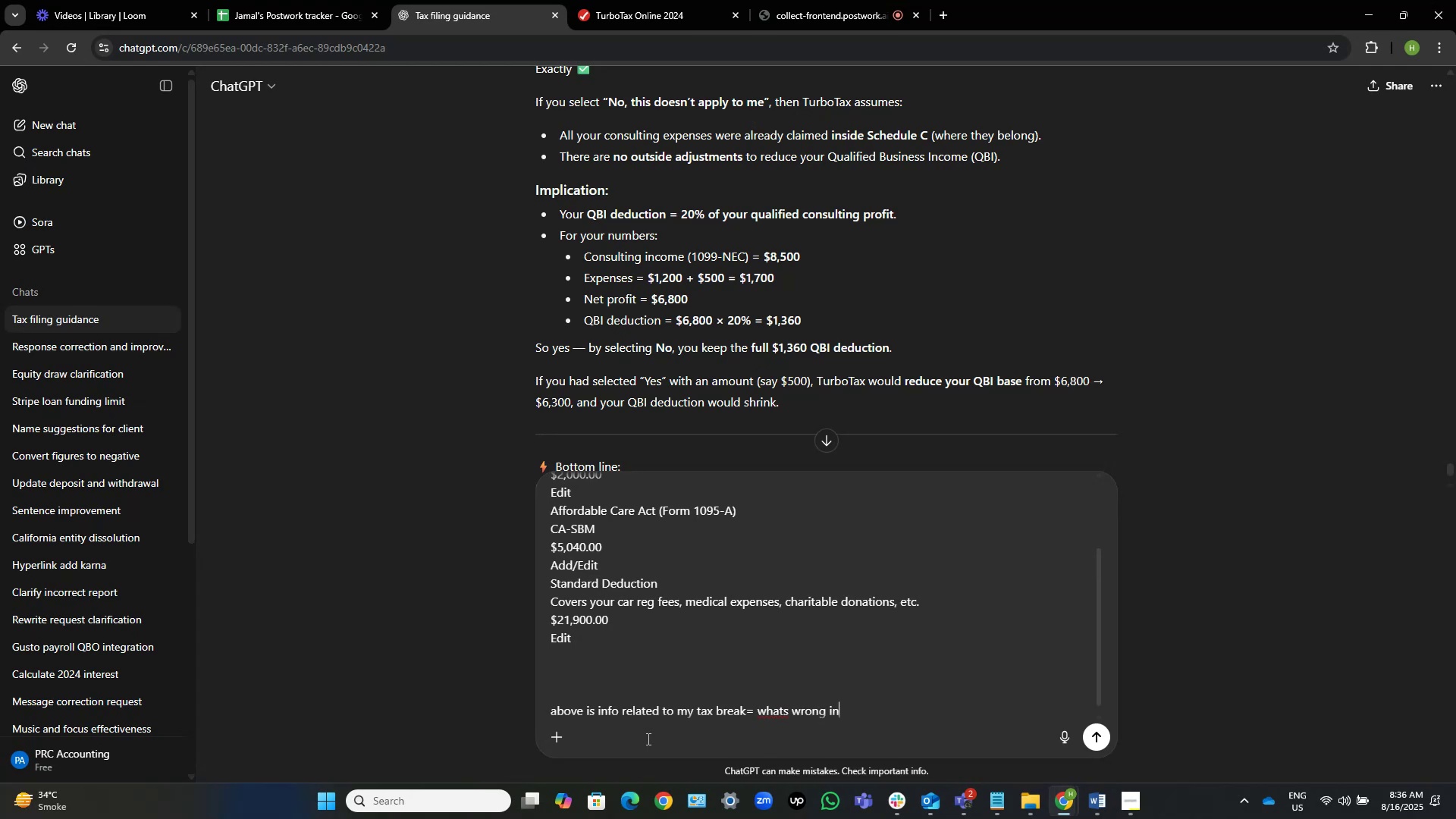 
key(Control+Space)
 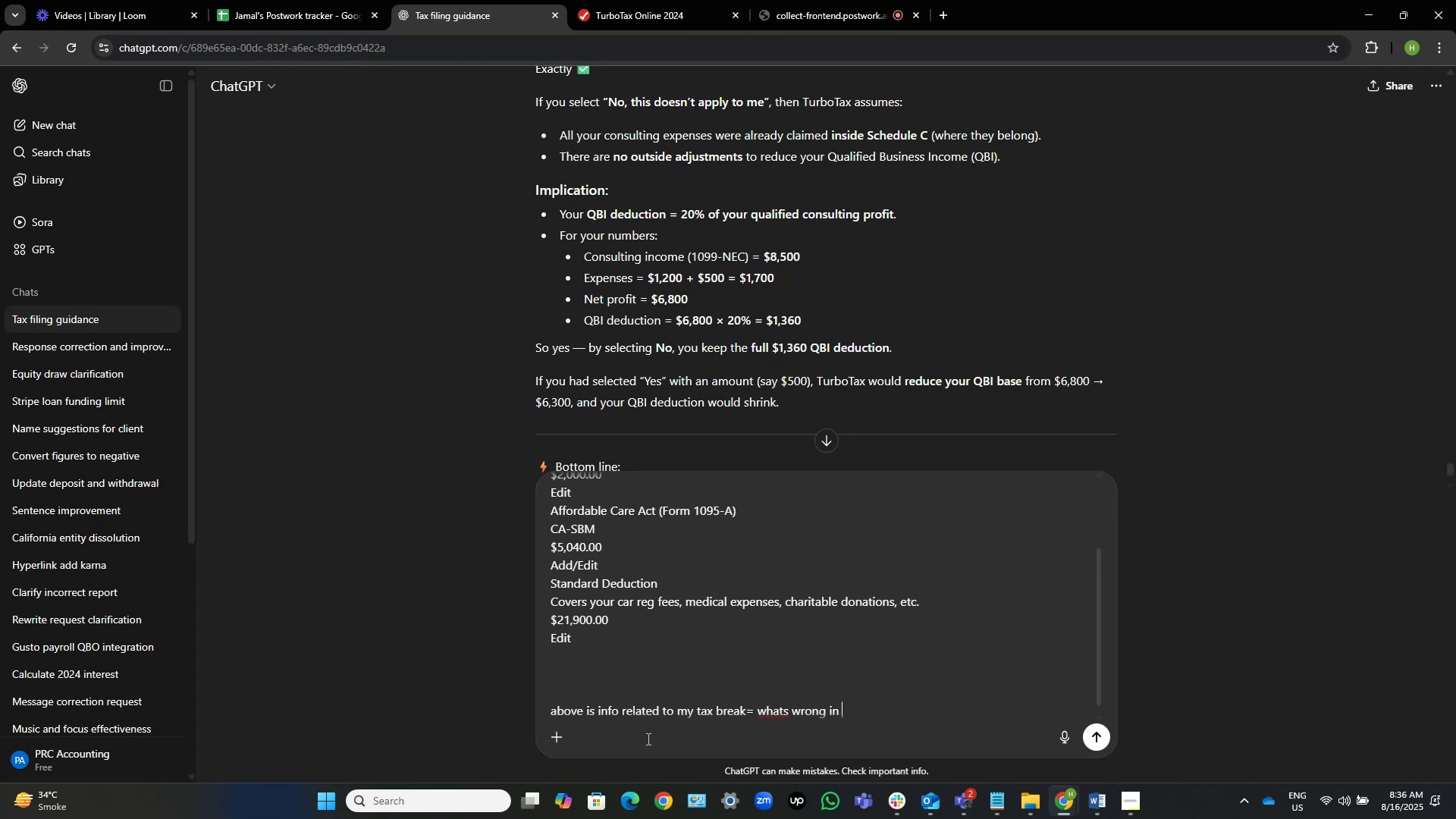 
key(Control+T)
 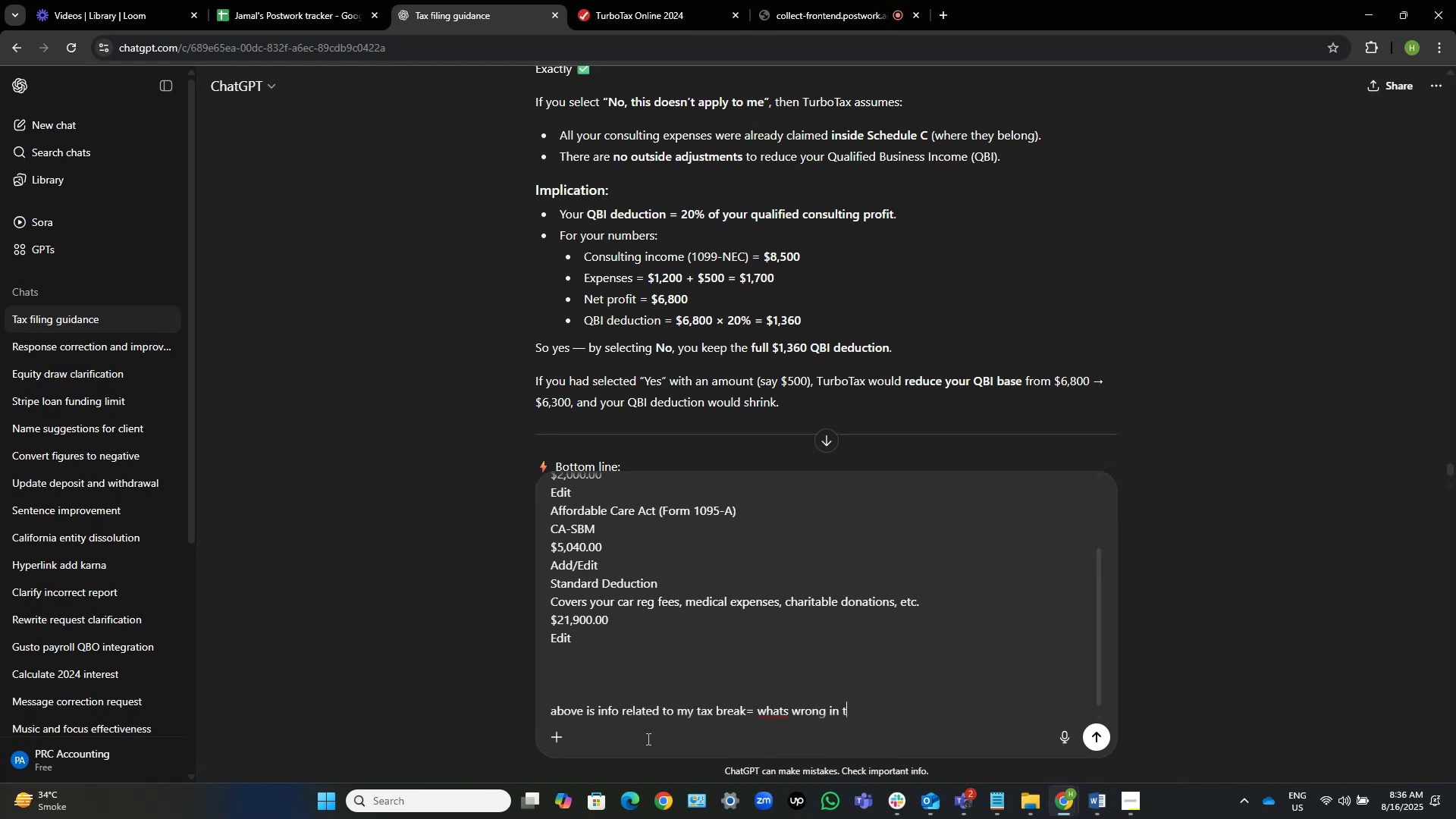 
key(Control+H)
 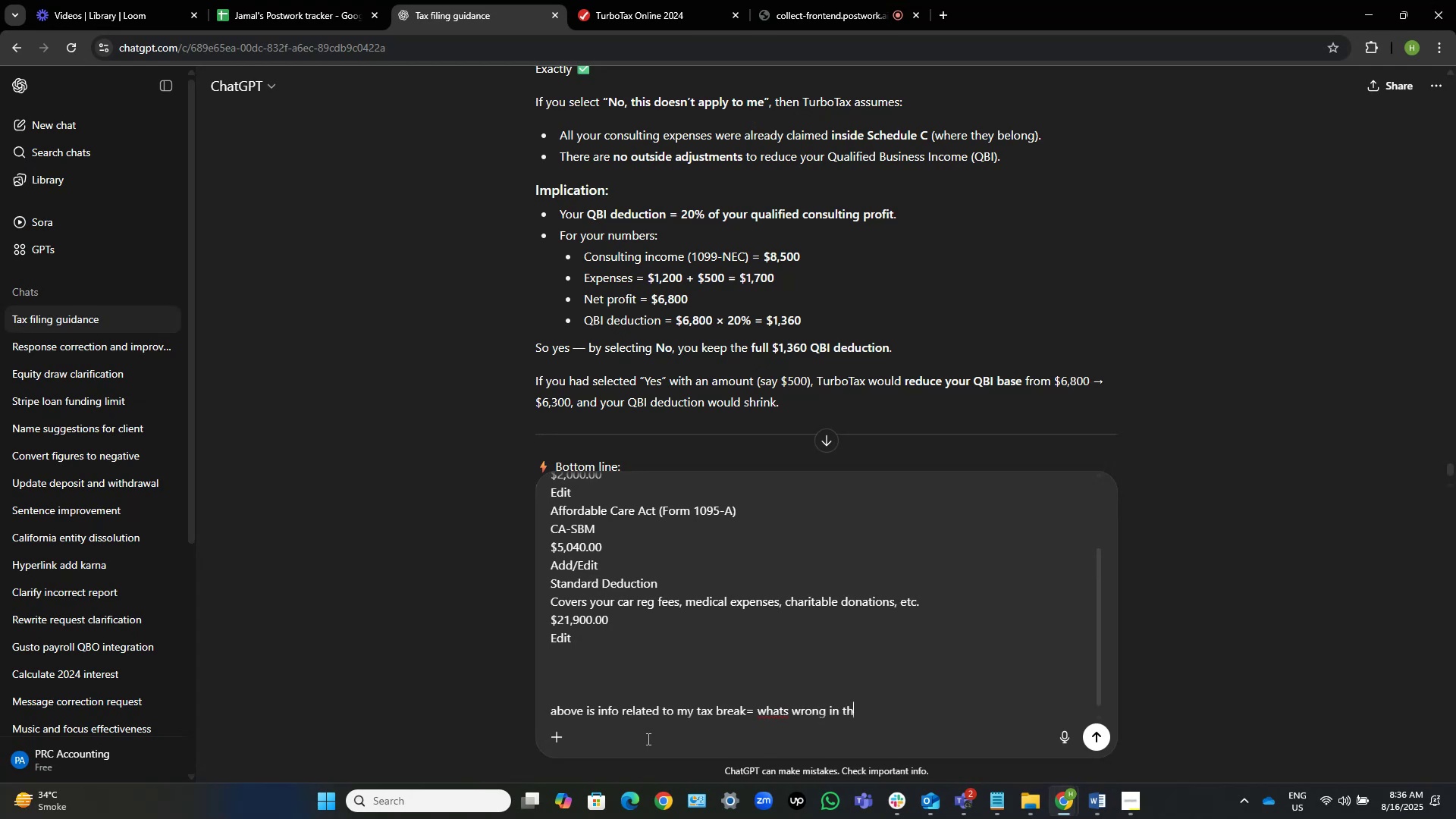 
key(Control+I)
 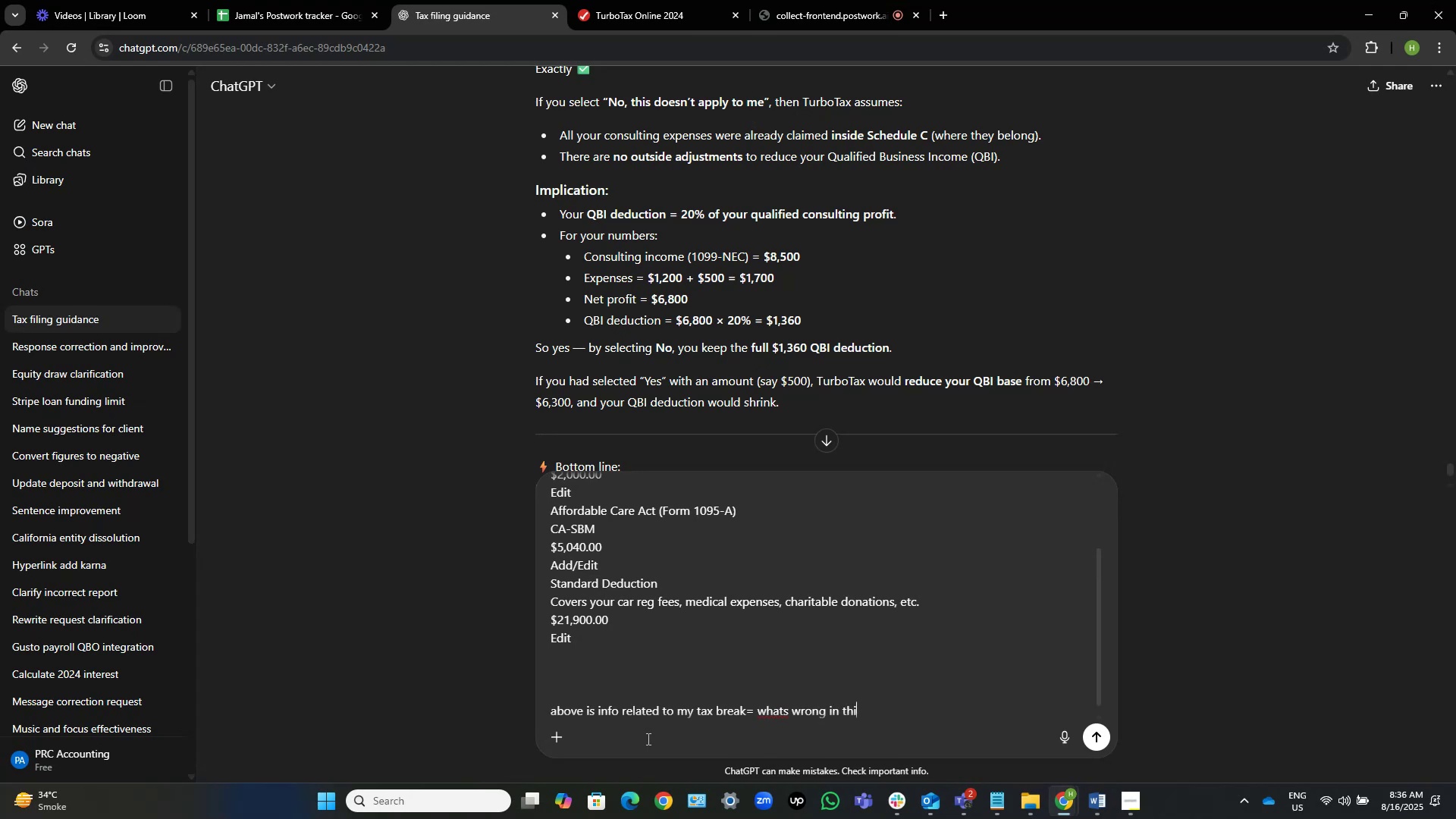 
key(Control+S)
 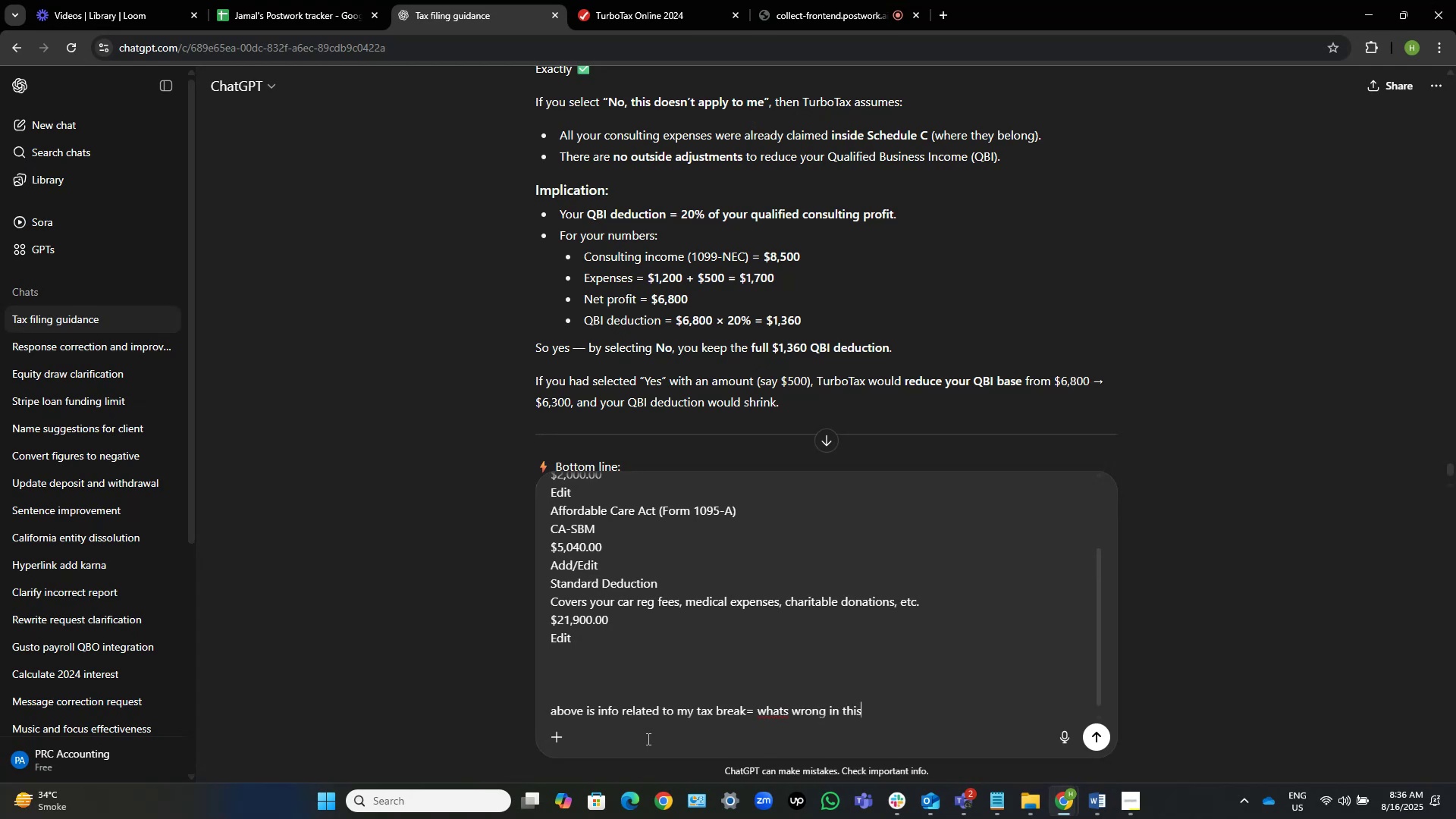 
key(Control+Space)
 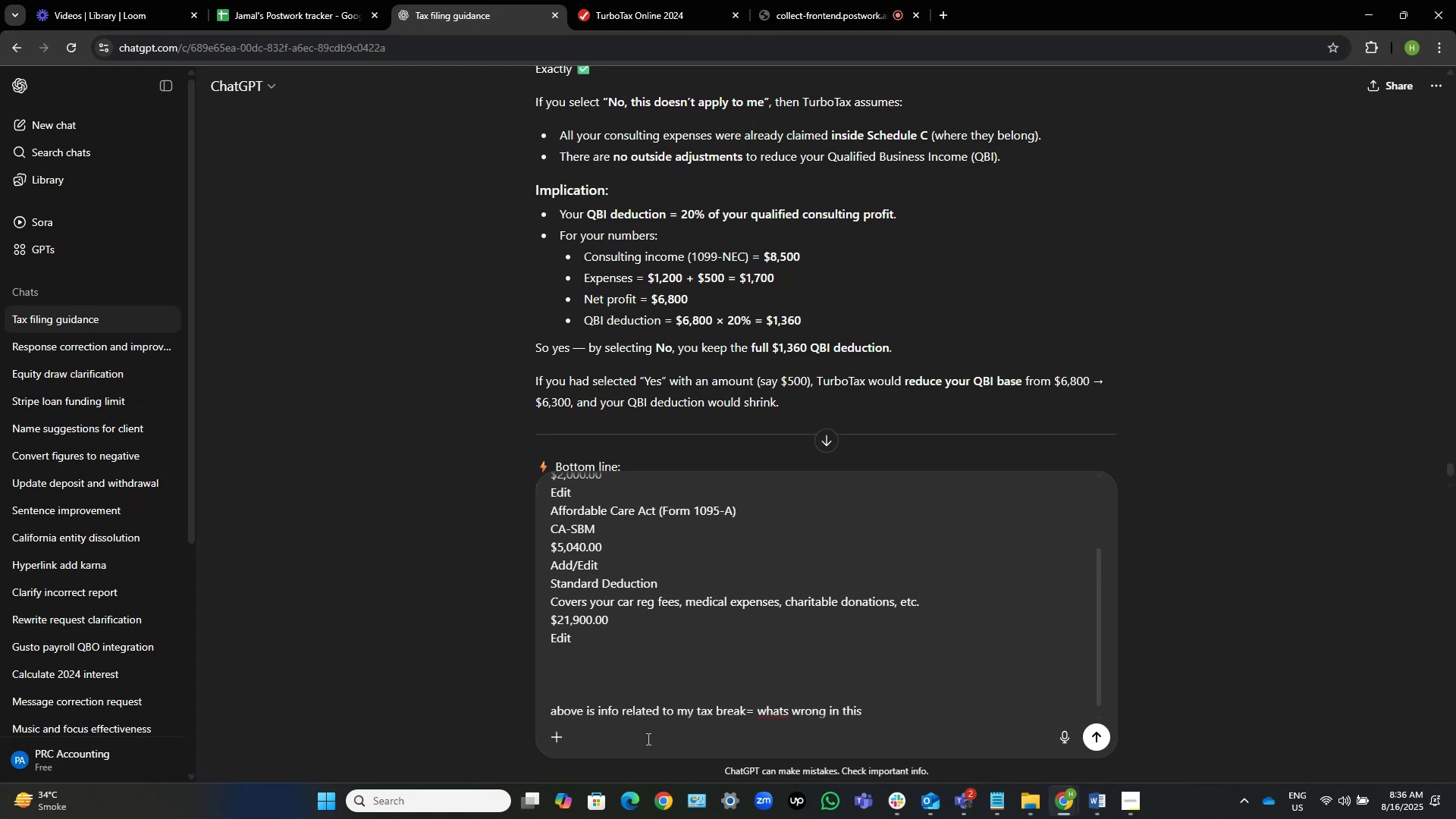 
key(Control+ArrowLeft)
 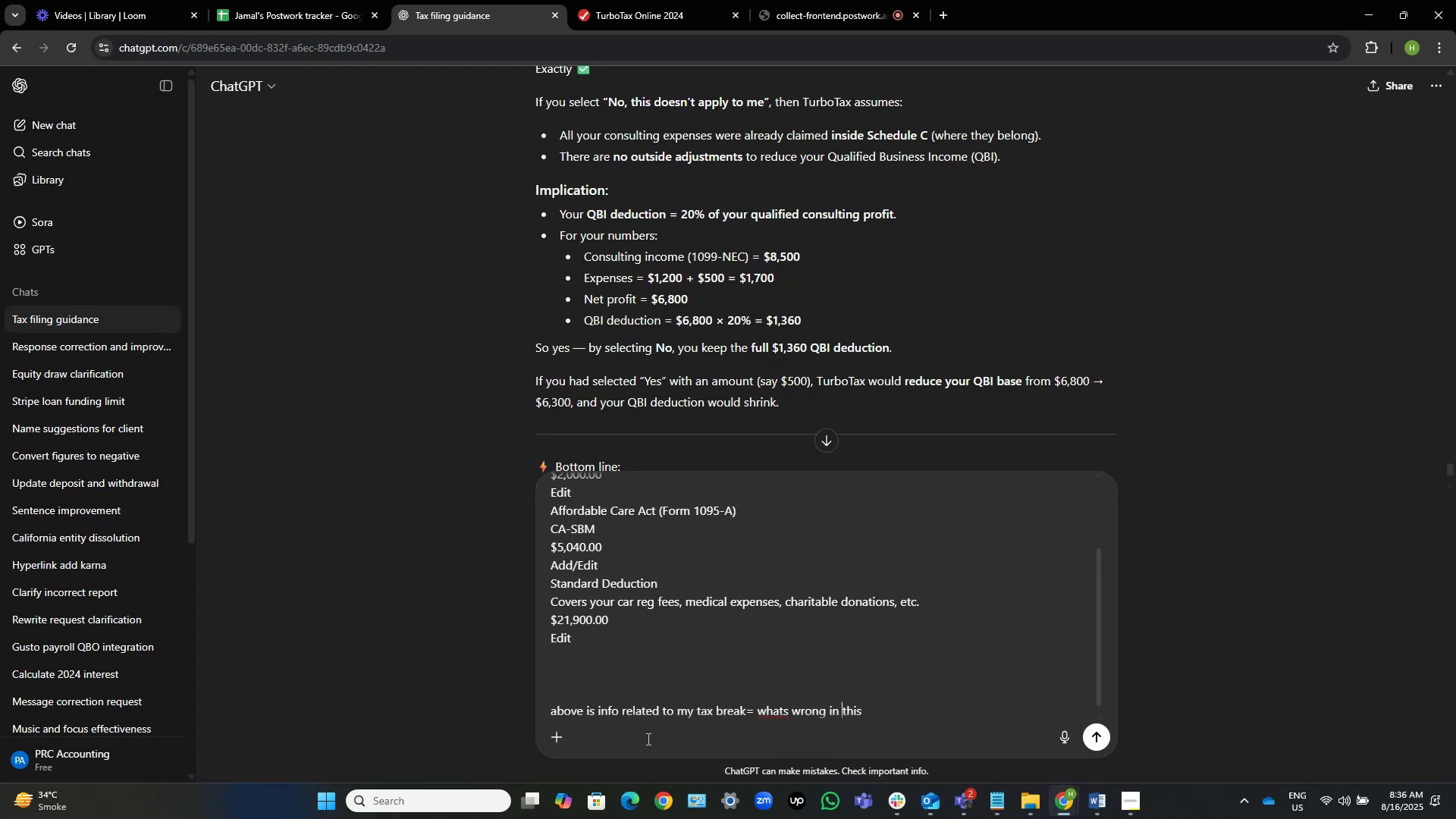 
key(Control+ArrowLeft)
 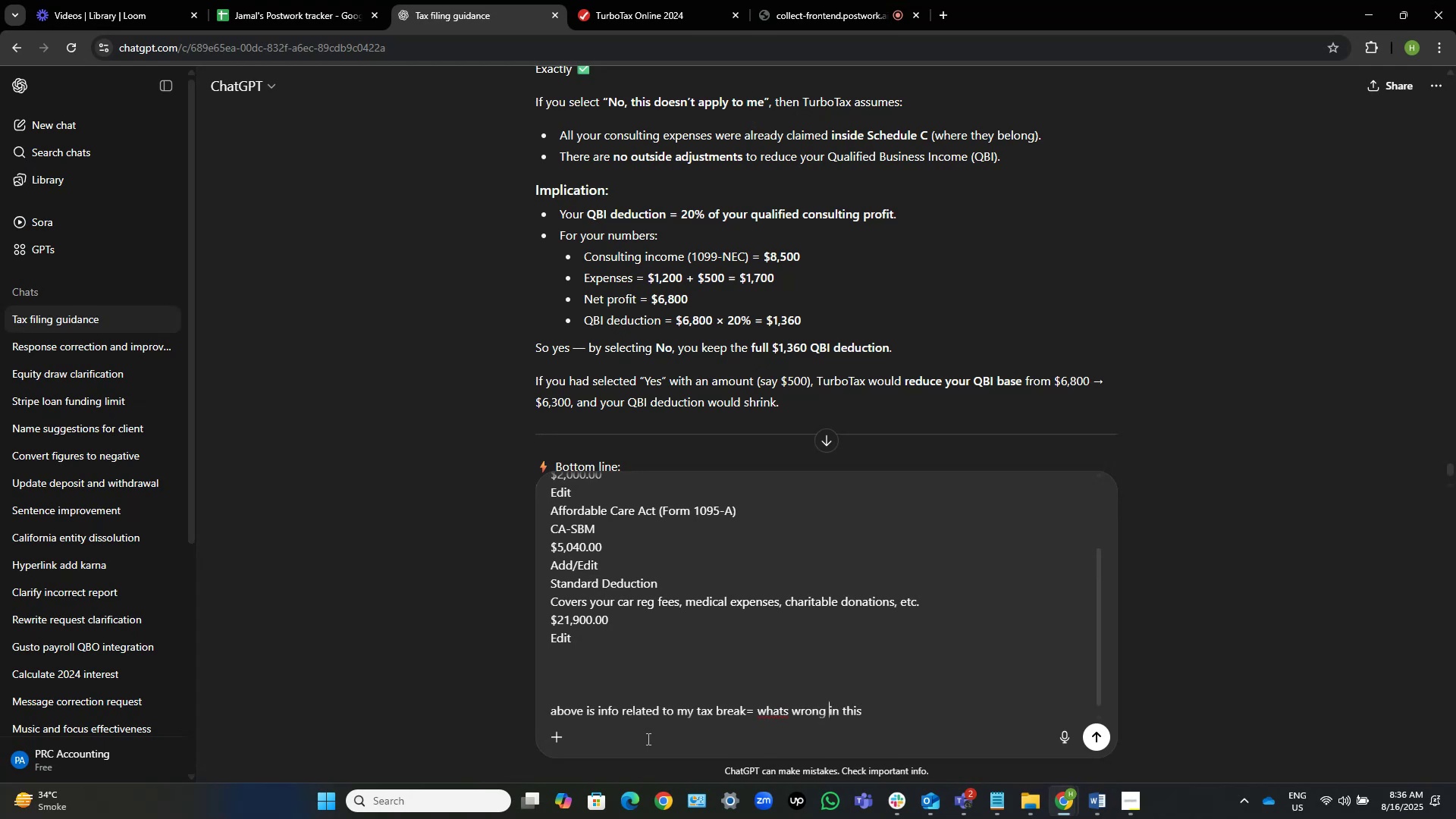 
key(Control+Shift+ArrowLeft)
 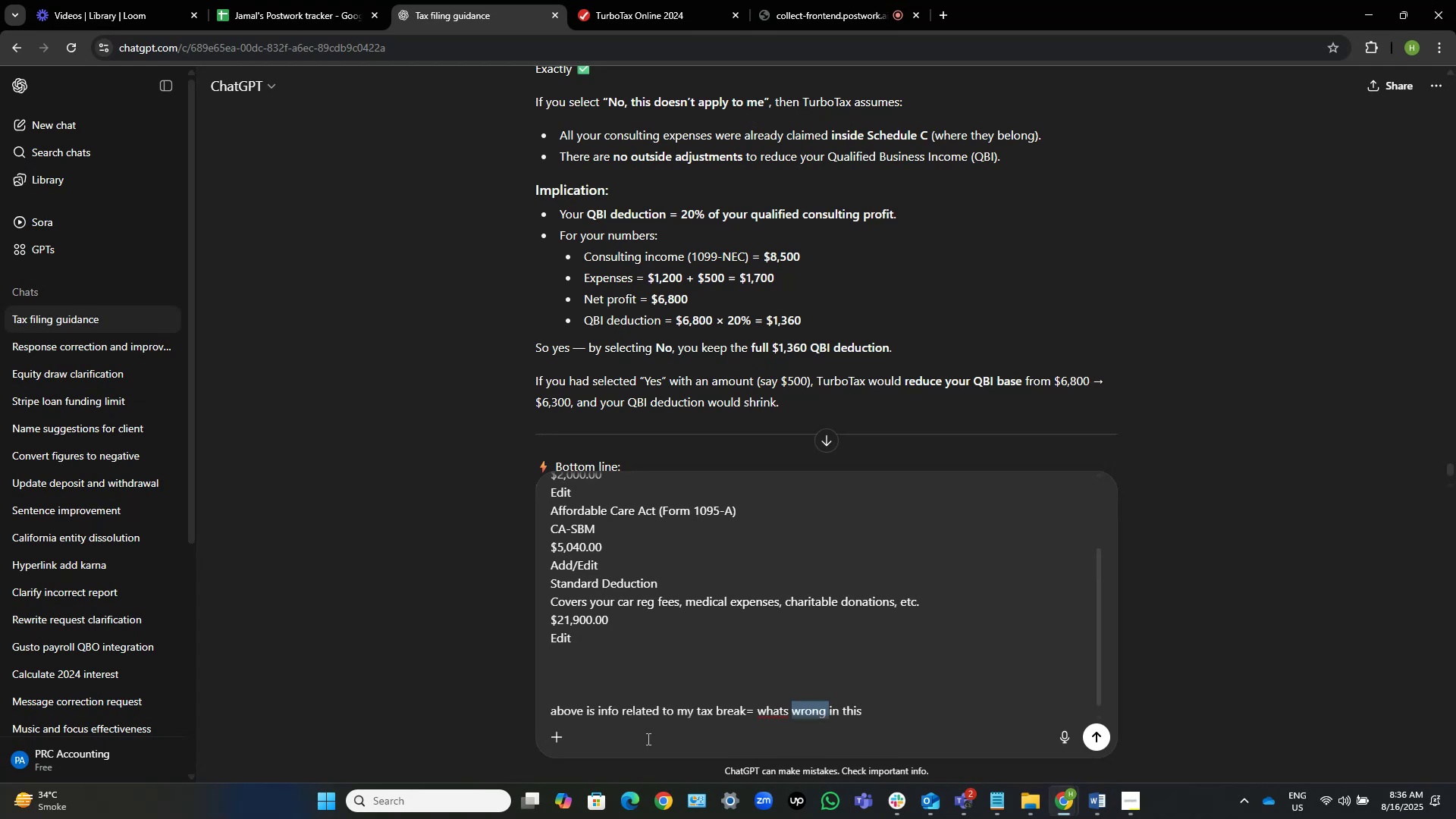 
type(difference )
 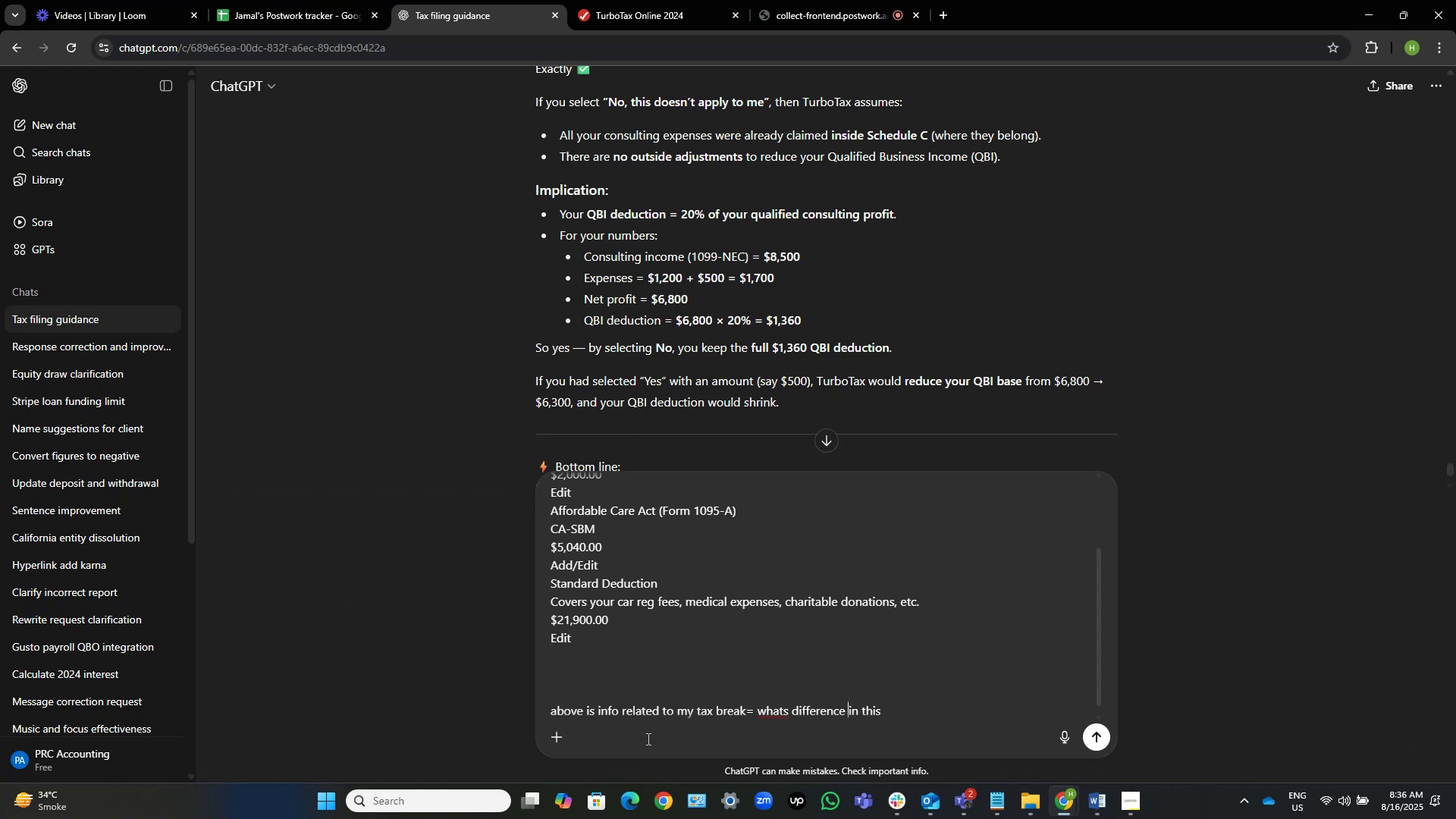 
key(Control+ArrowRight)
 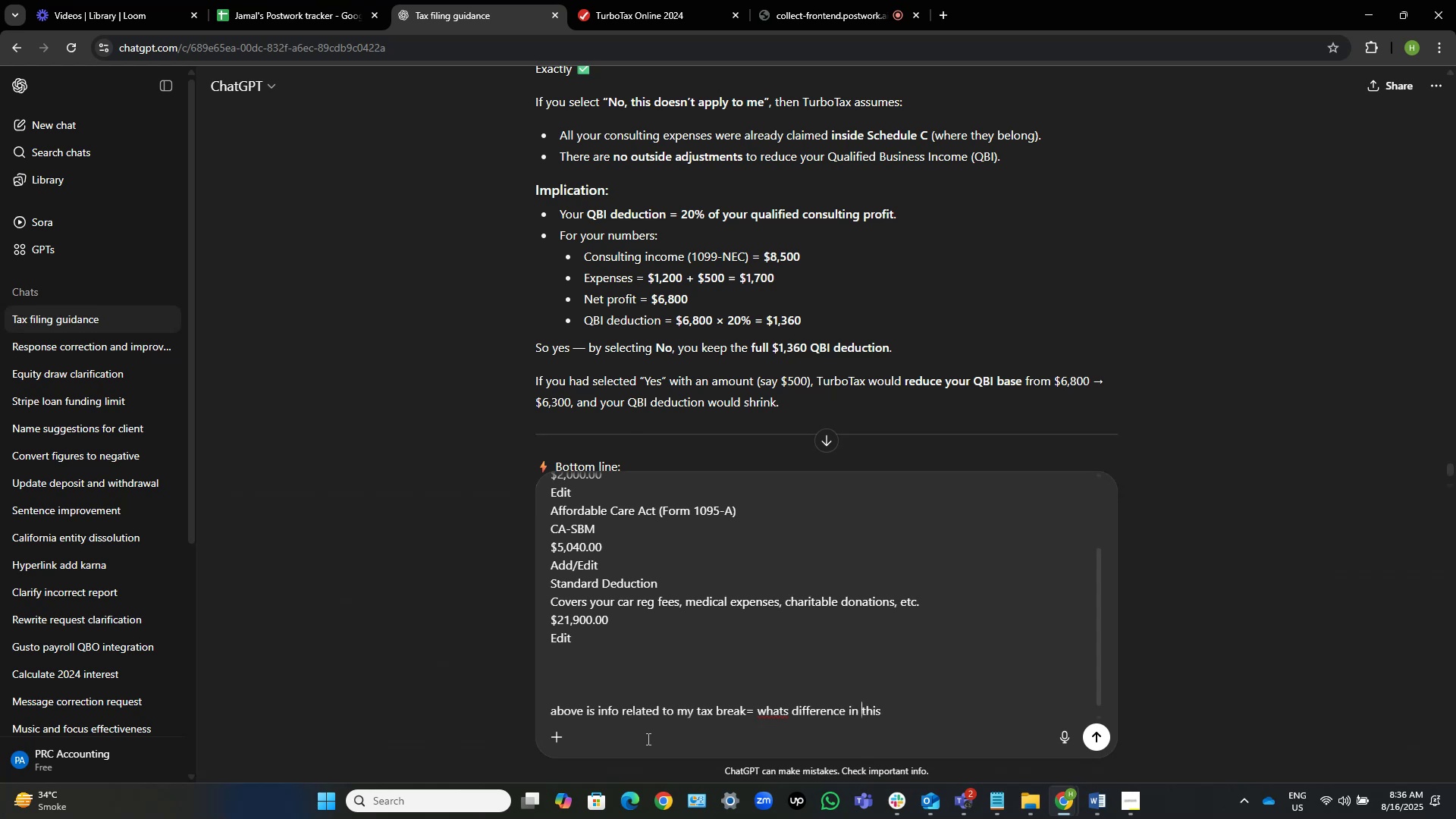 
key(Control+ArrowRight)
 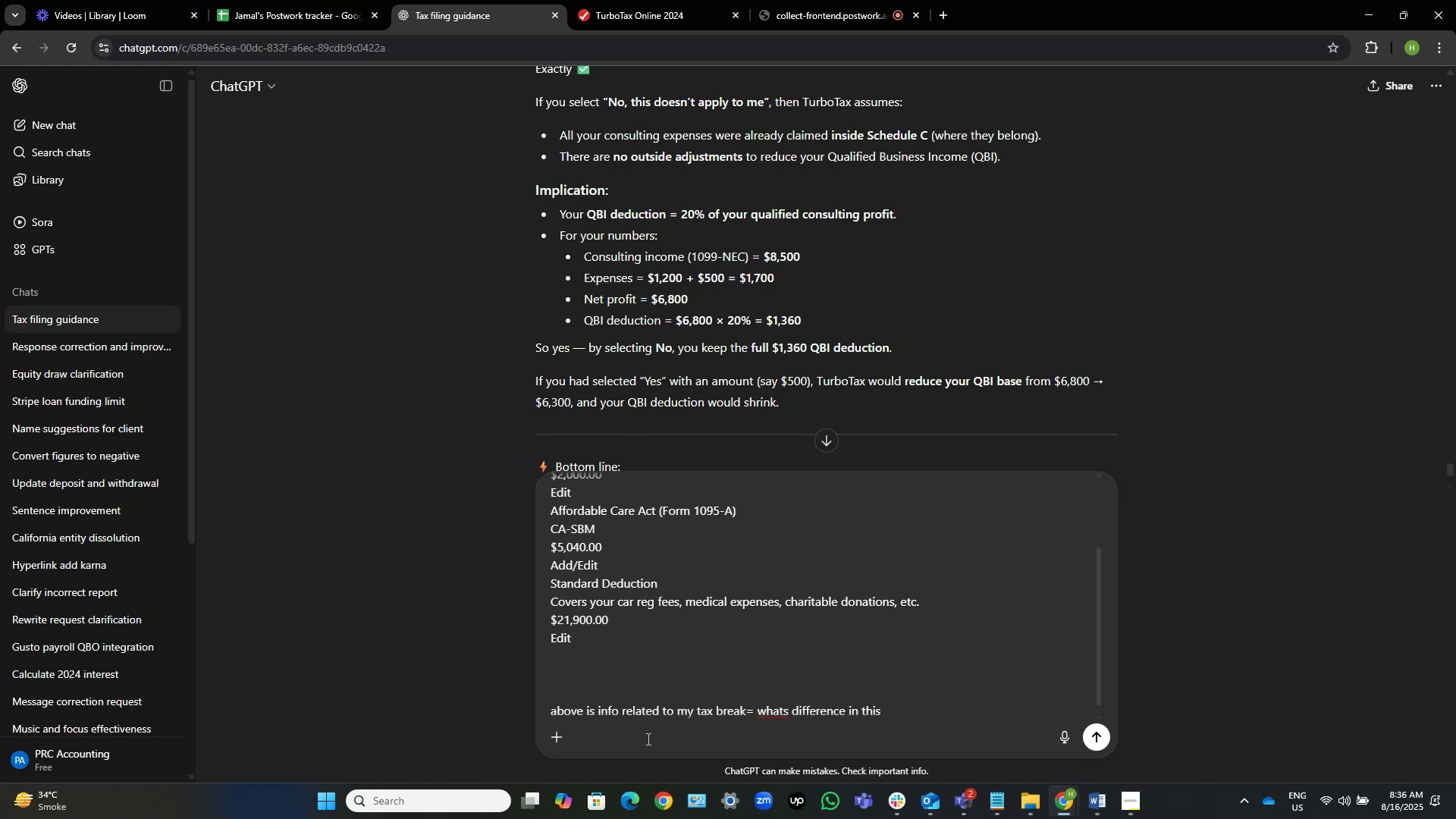 
type( calculation )
 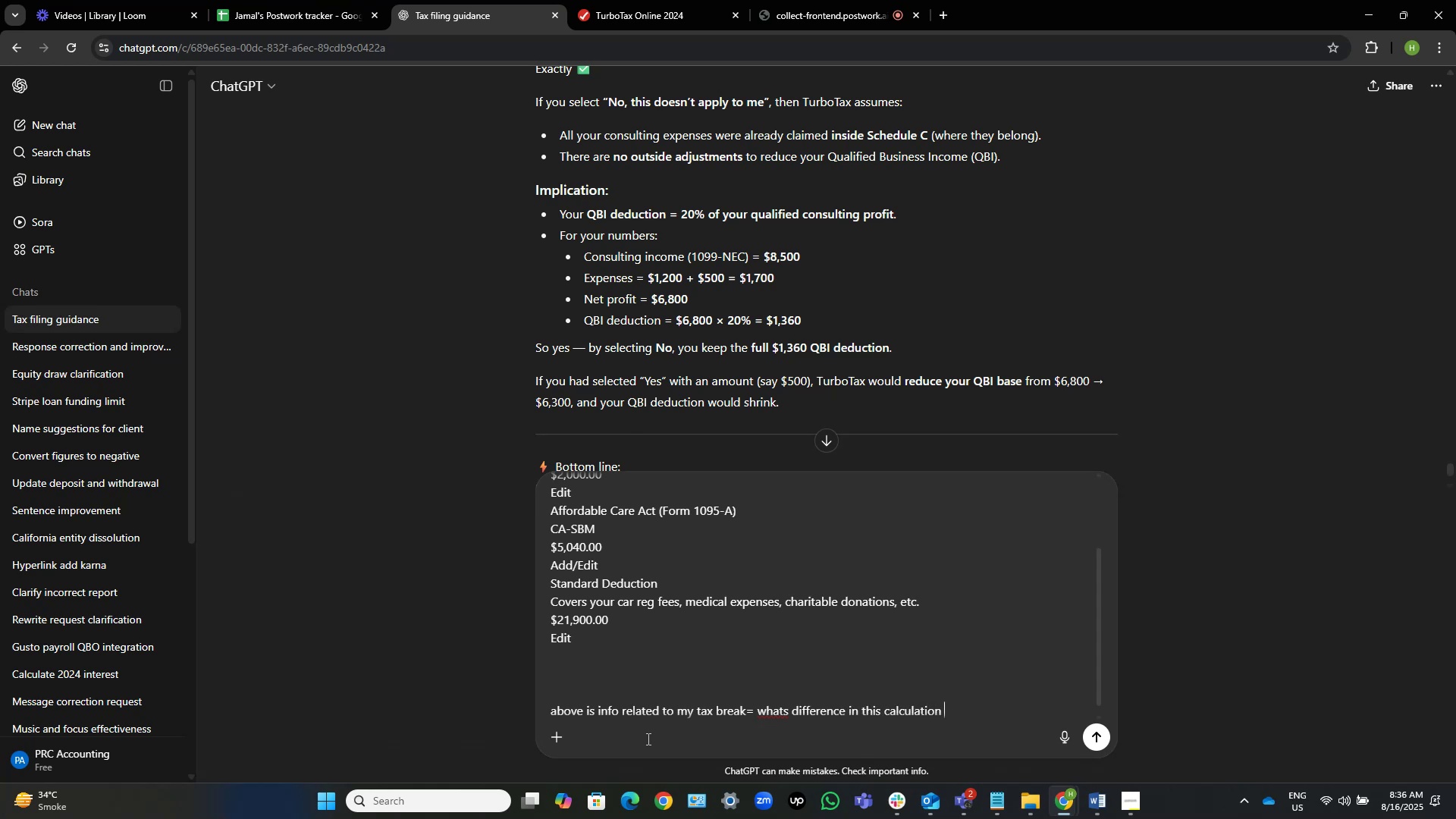 
key(ArrowLeft)
 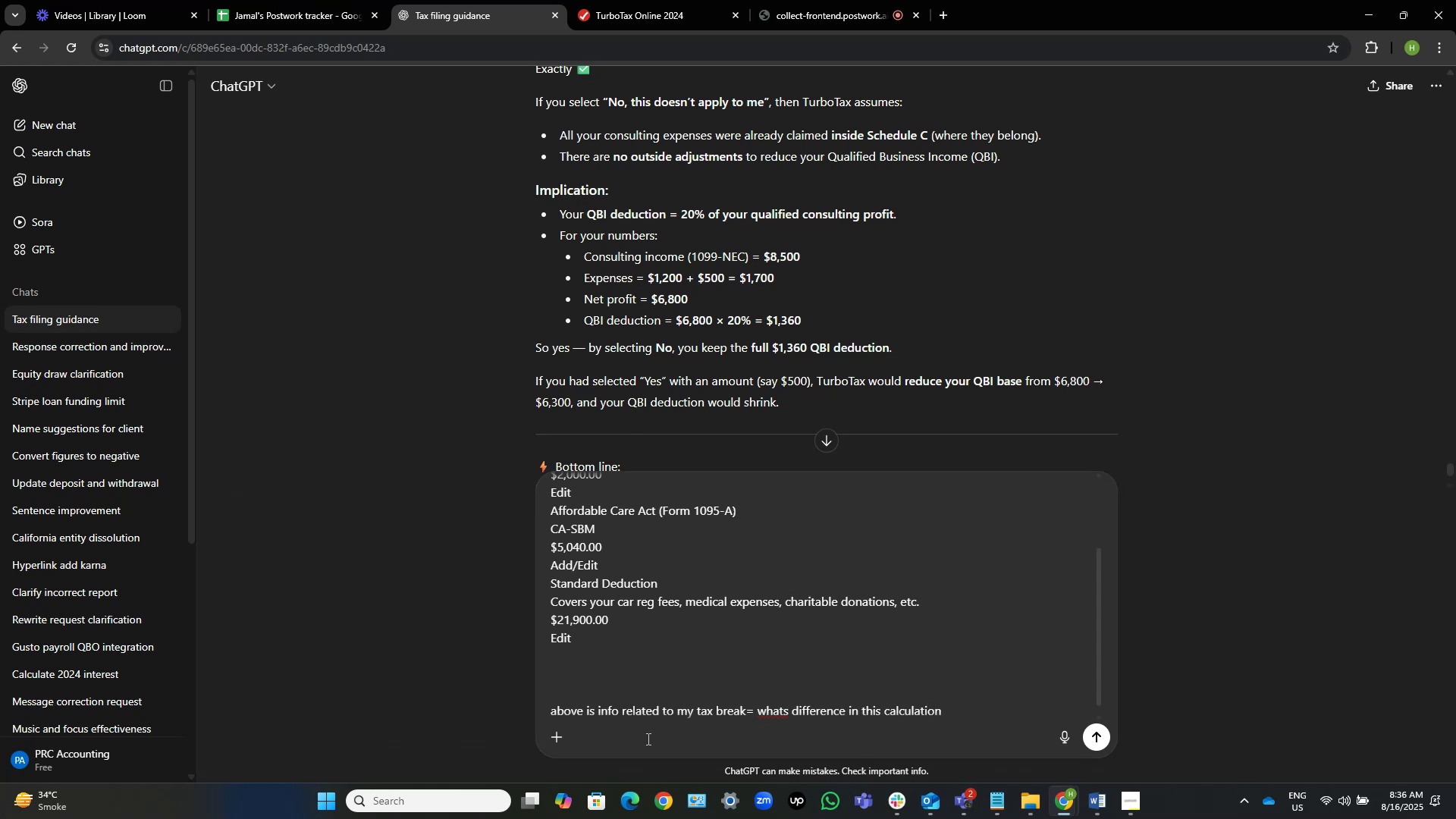 
type(, and your )
key(Backspace)
type(s?)
 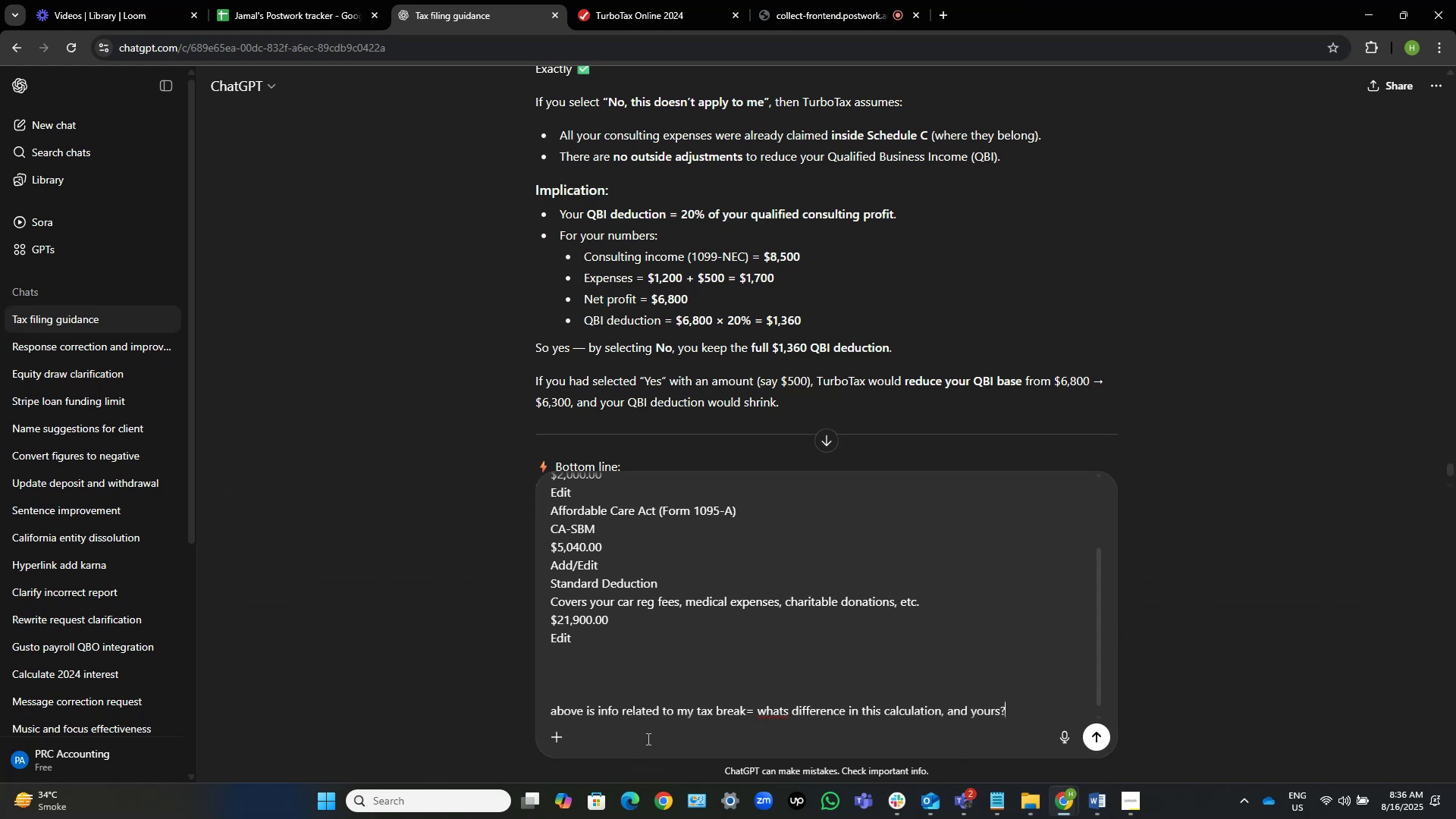 
 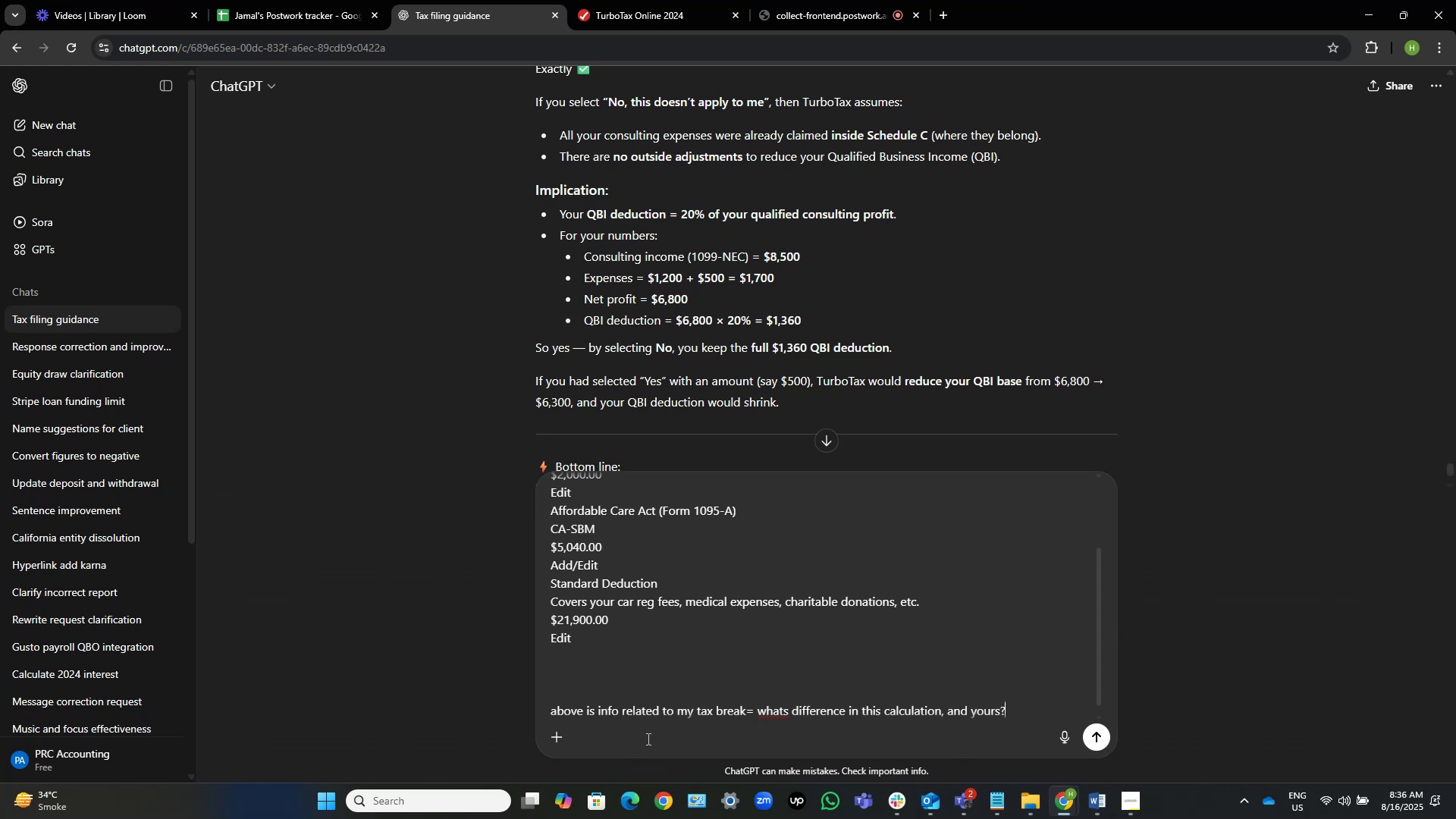 
key(Enter)
 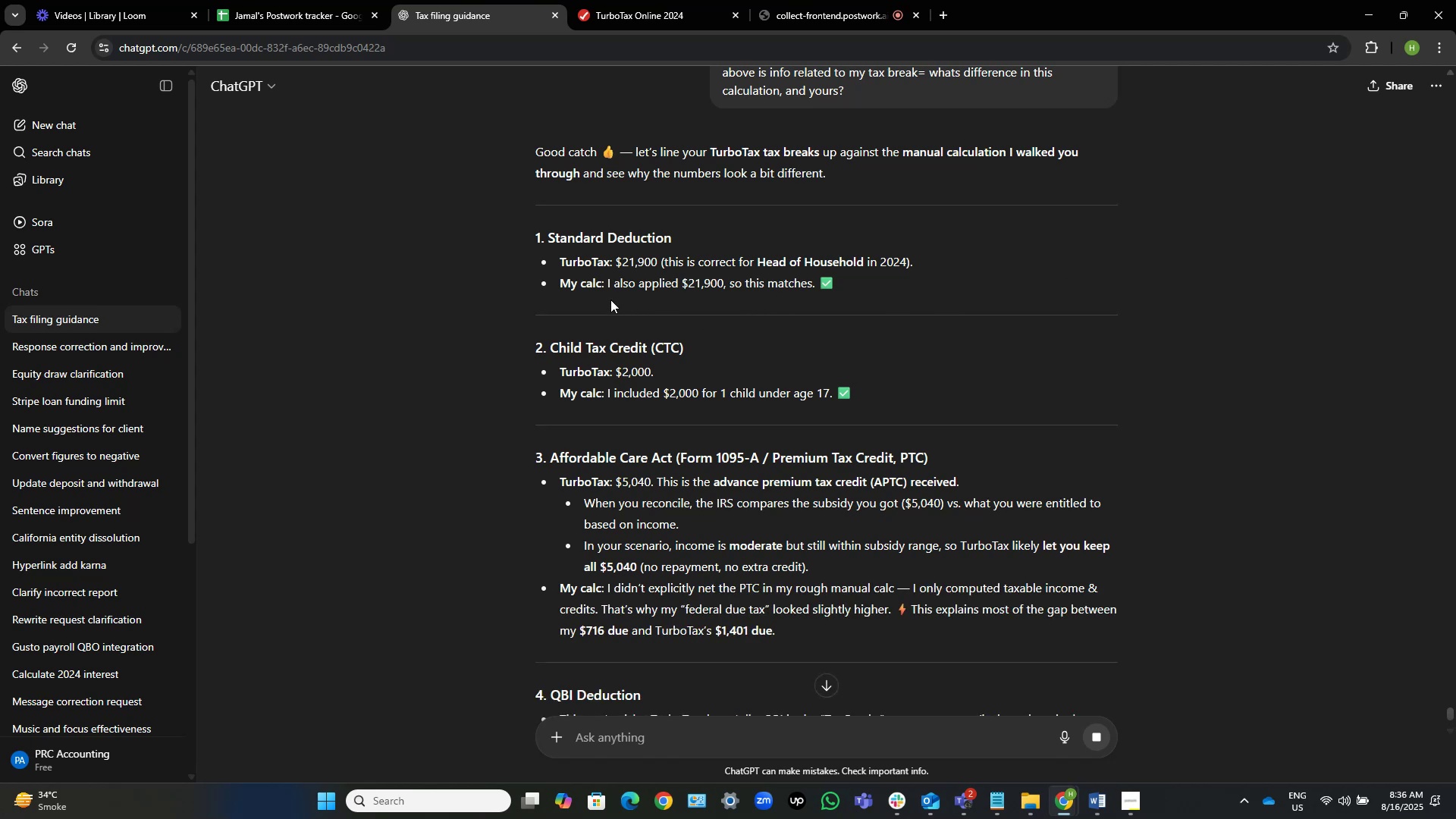 
wait(13.77)
 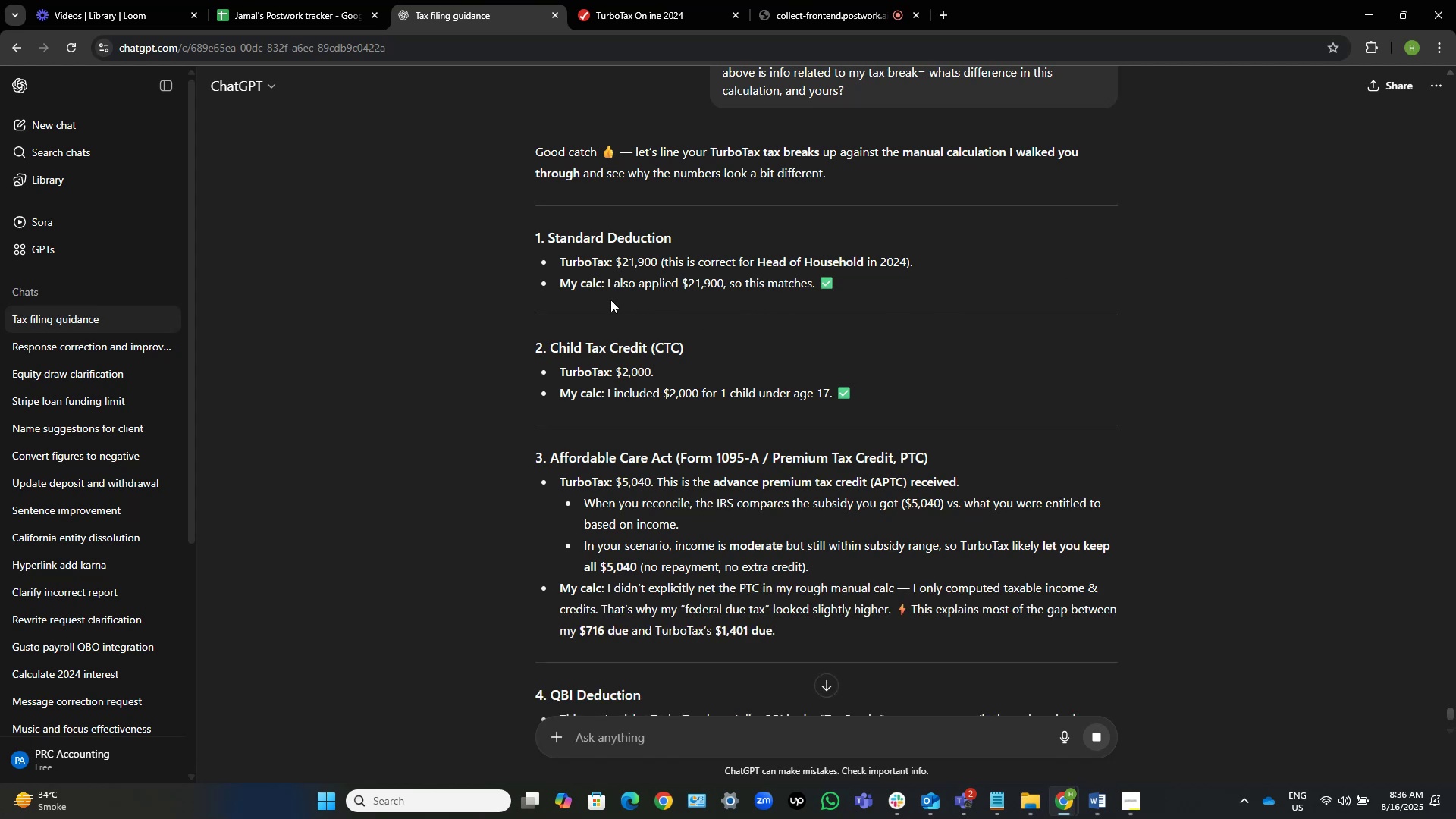 
scroll: coordinate [710, 431], scroll_direction: down, amount: 4.0
 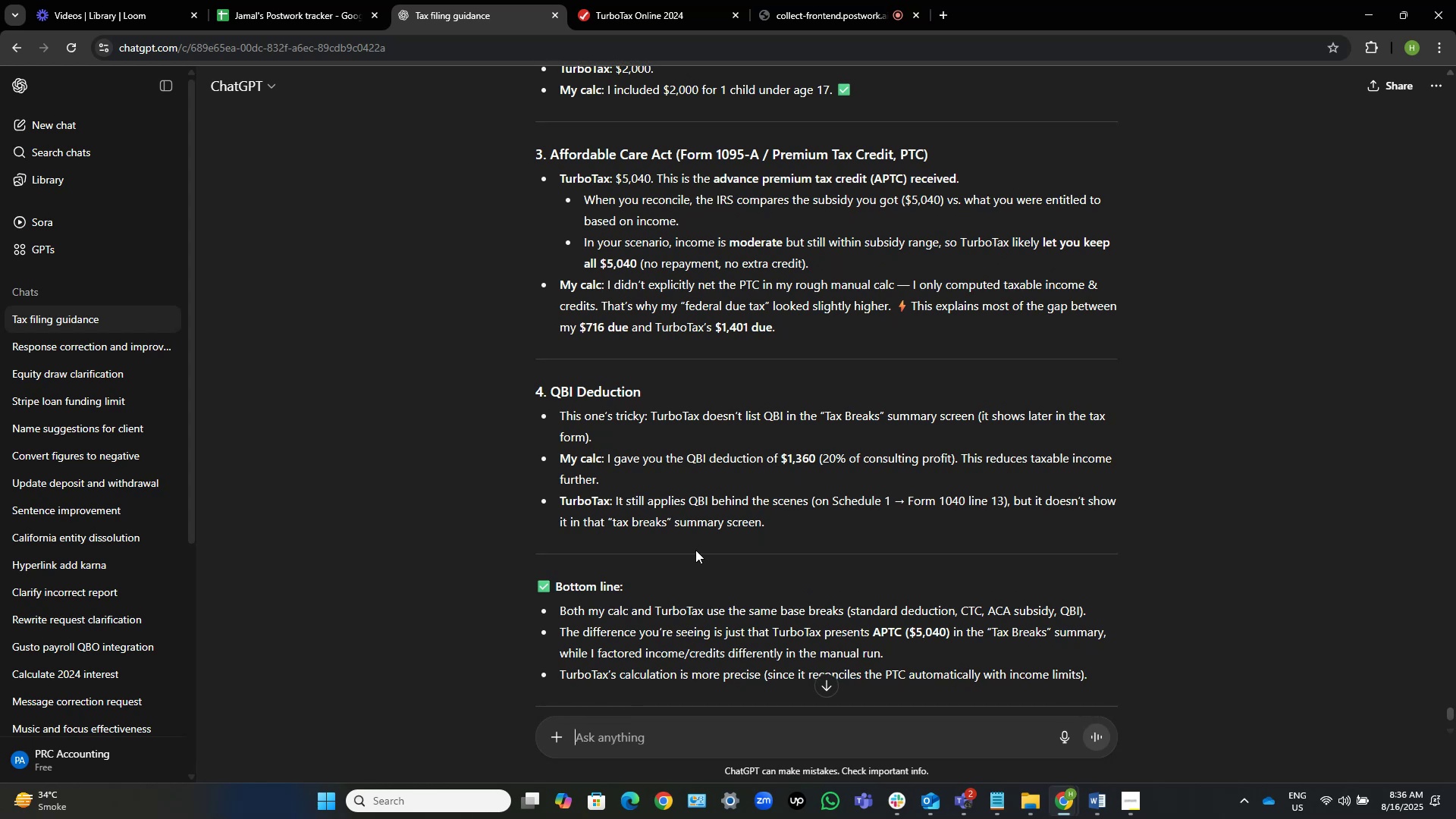 
wait(5.58)
 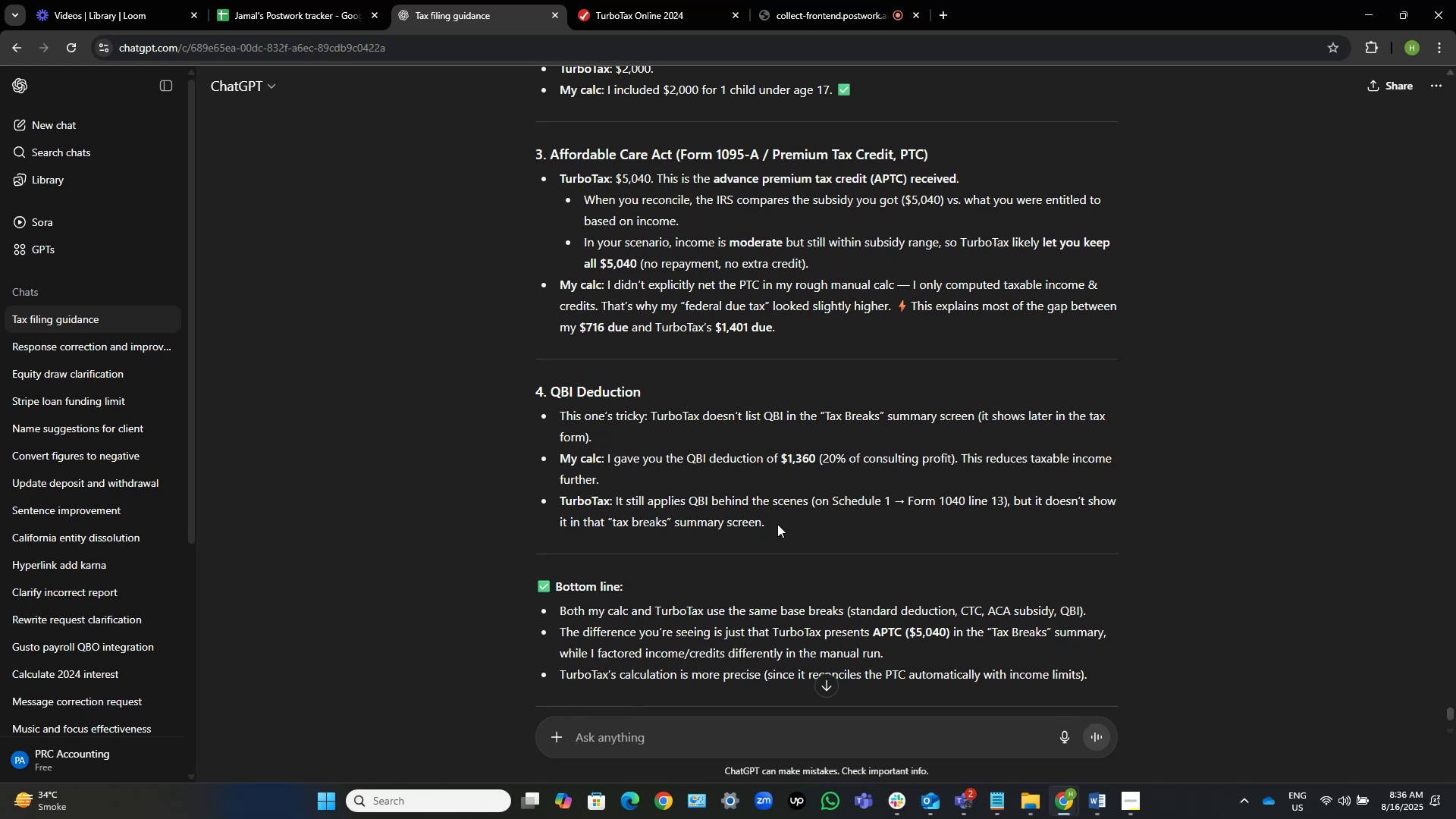 
scroll: coordinate [695, 550], scroll_direction: up, amount: 2.0
 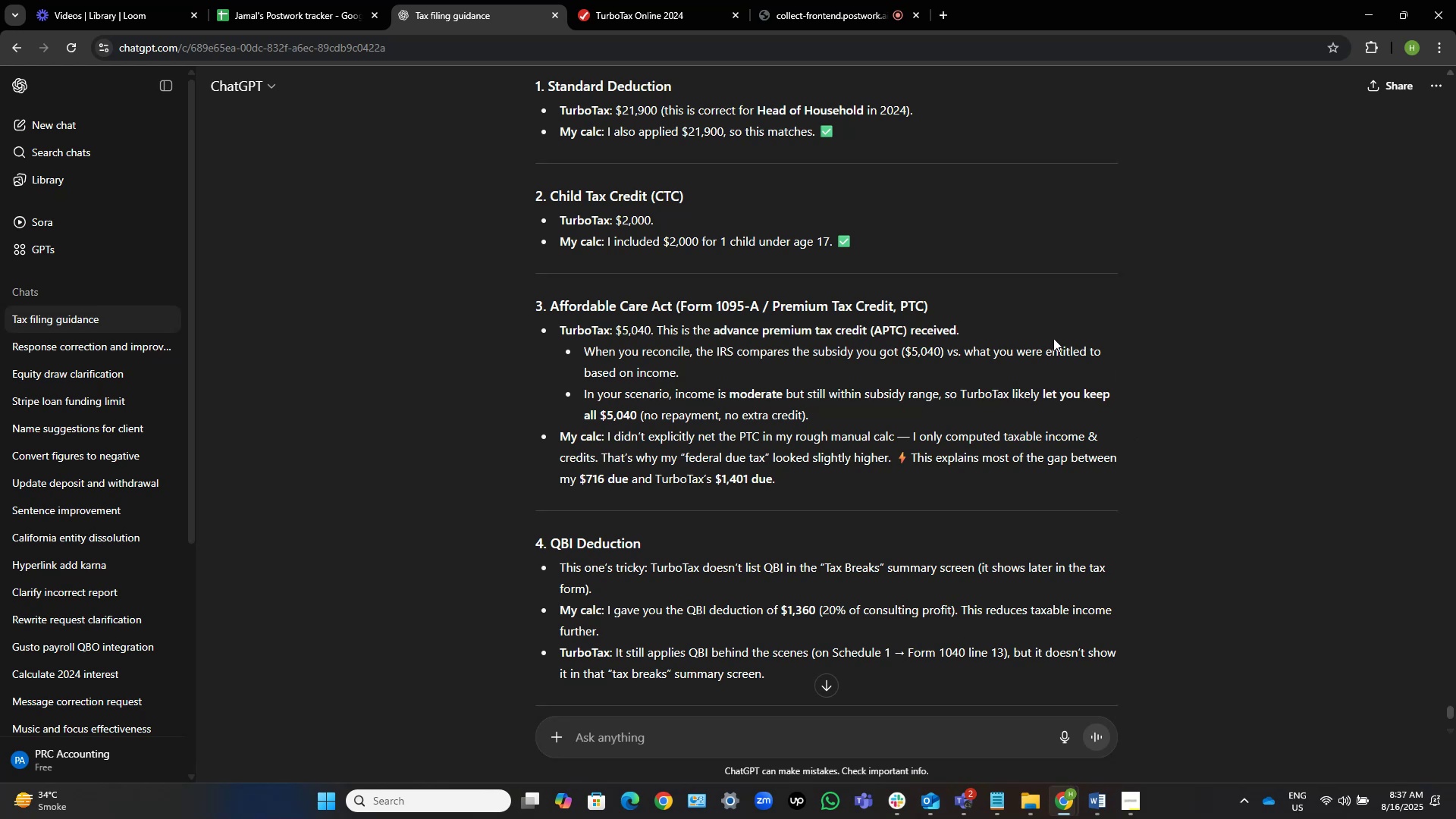 
wait(22.97)
 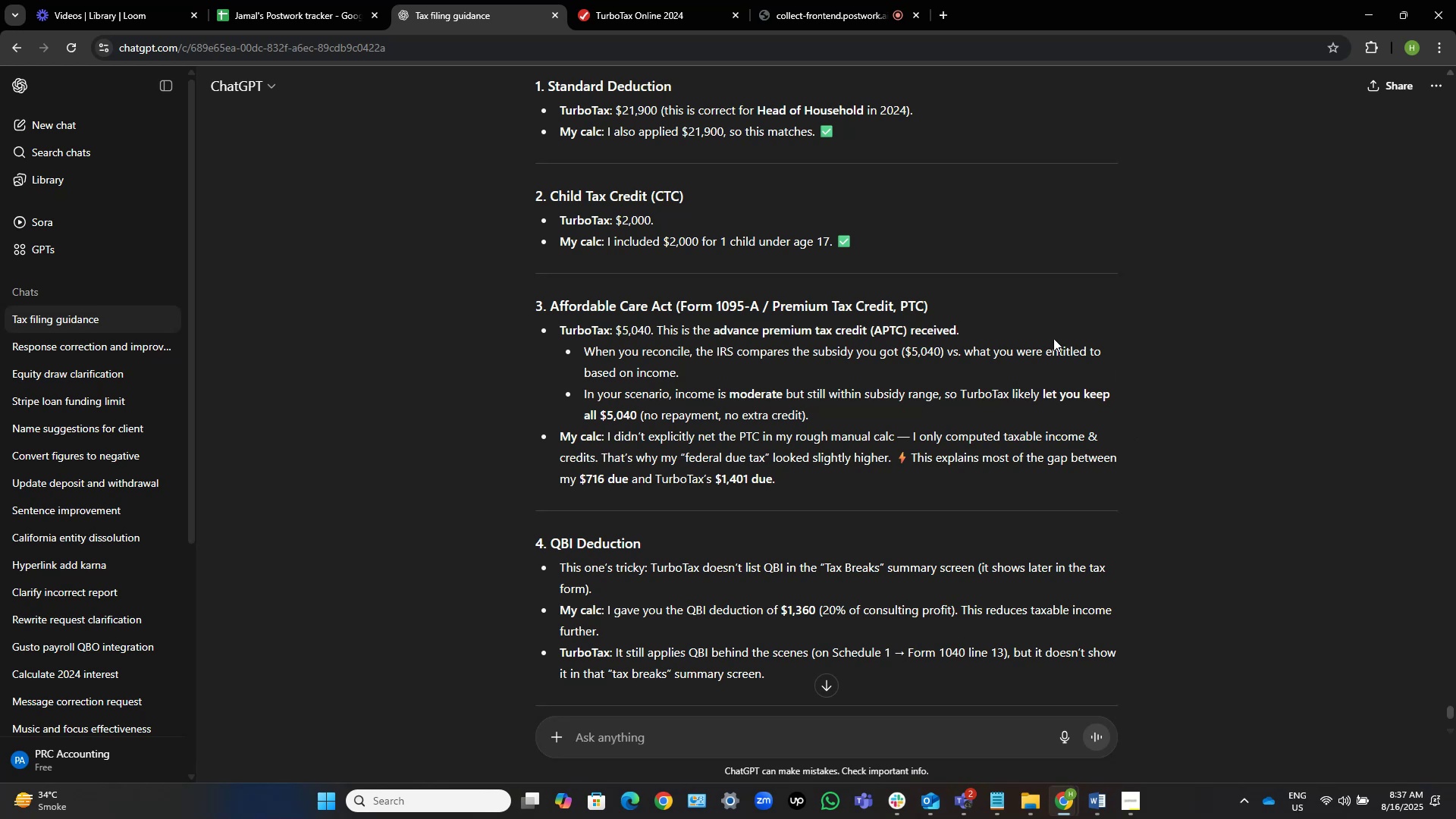 
left_click([641, 0])
 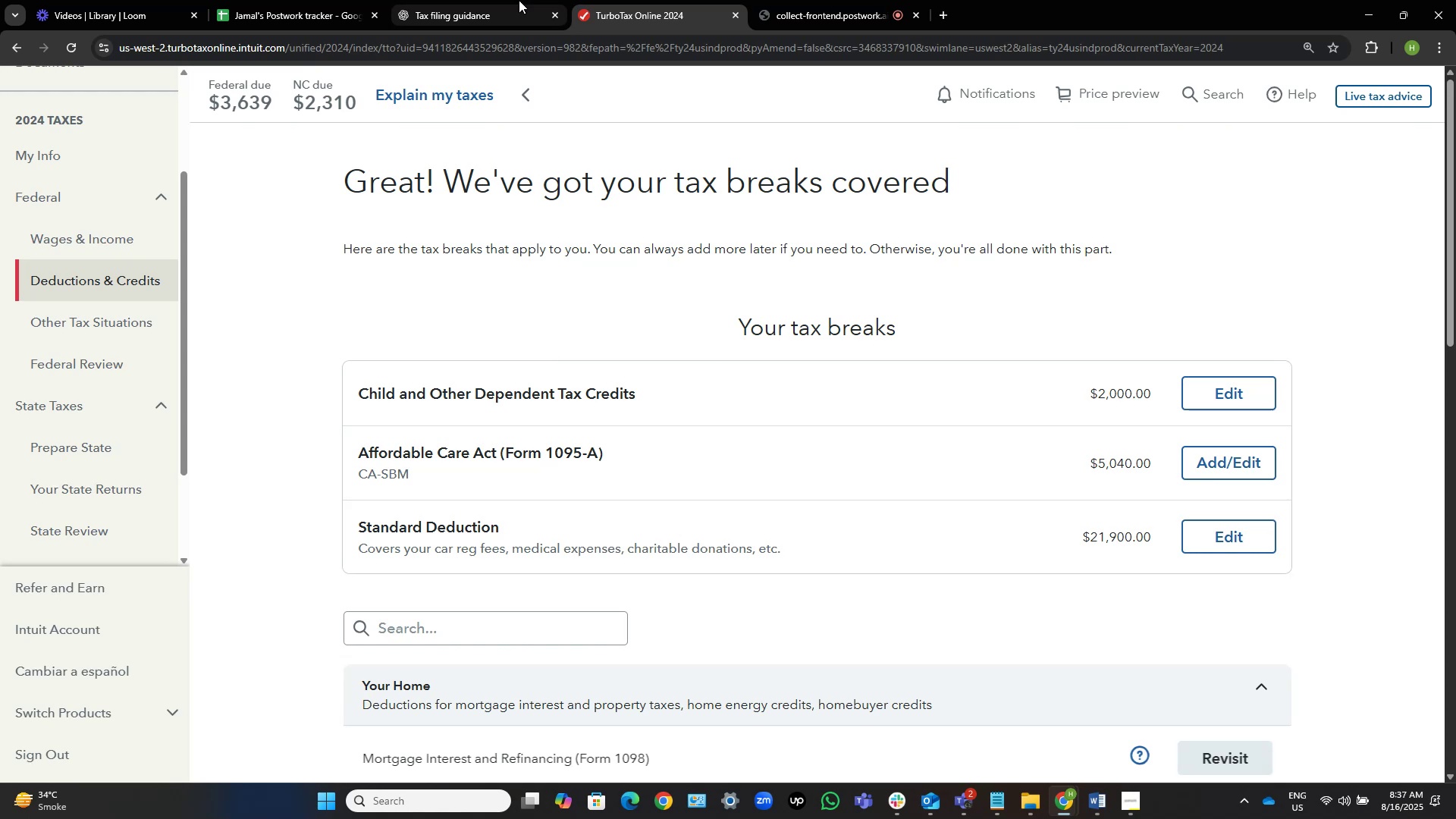 
left_click([519, 0])
 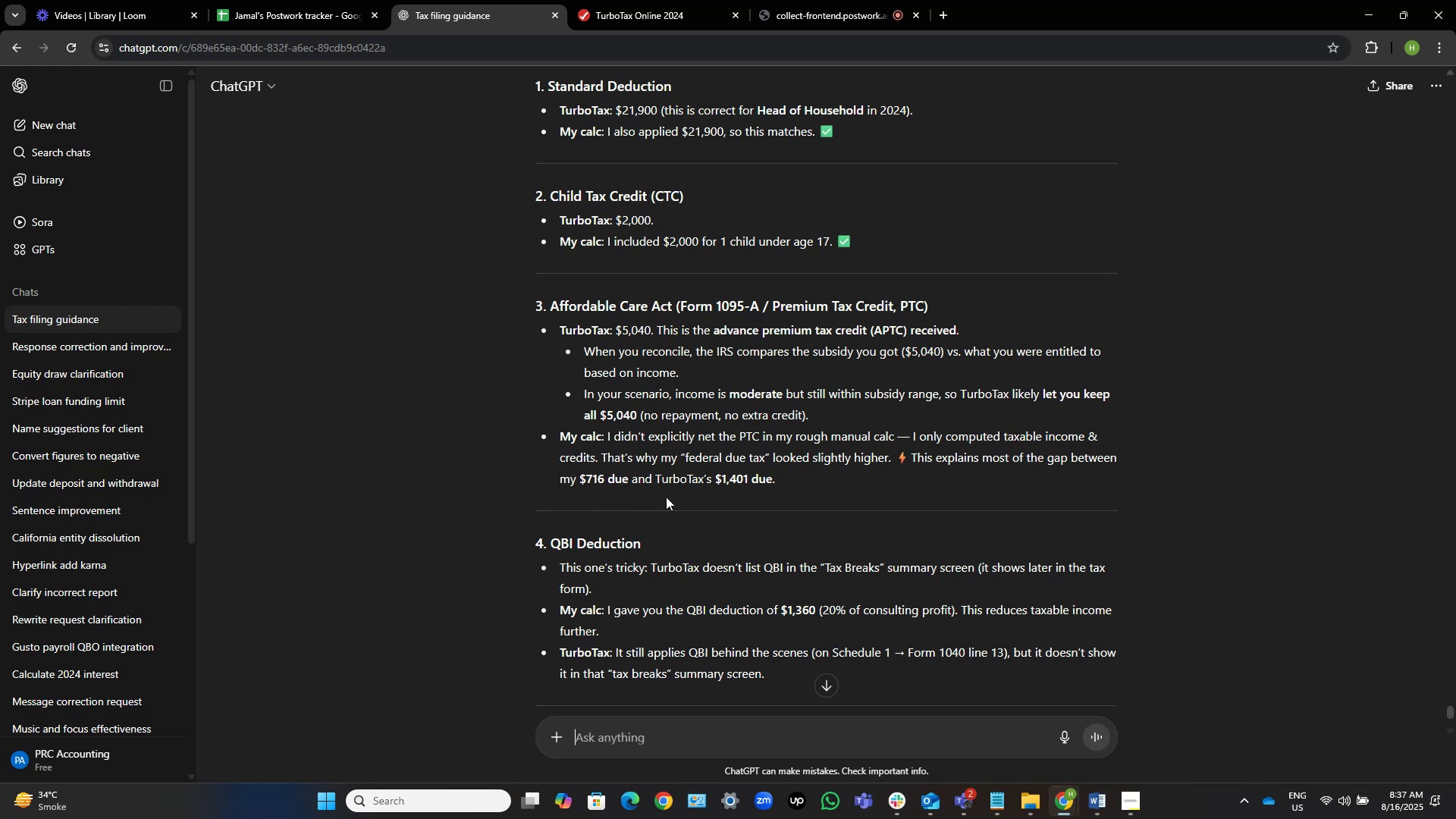 
wait(39.38)
 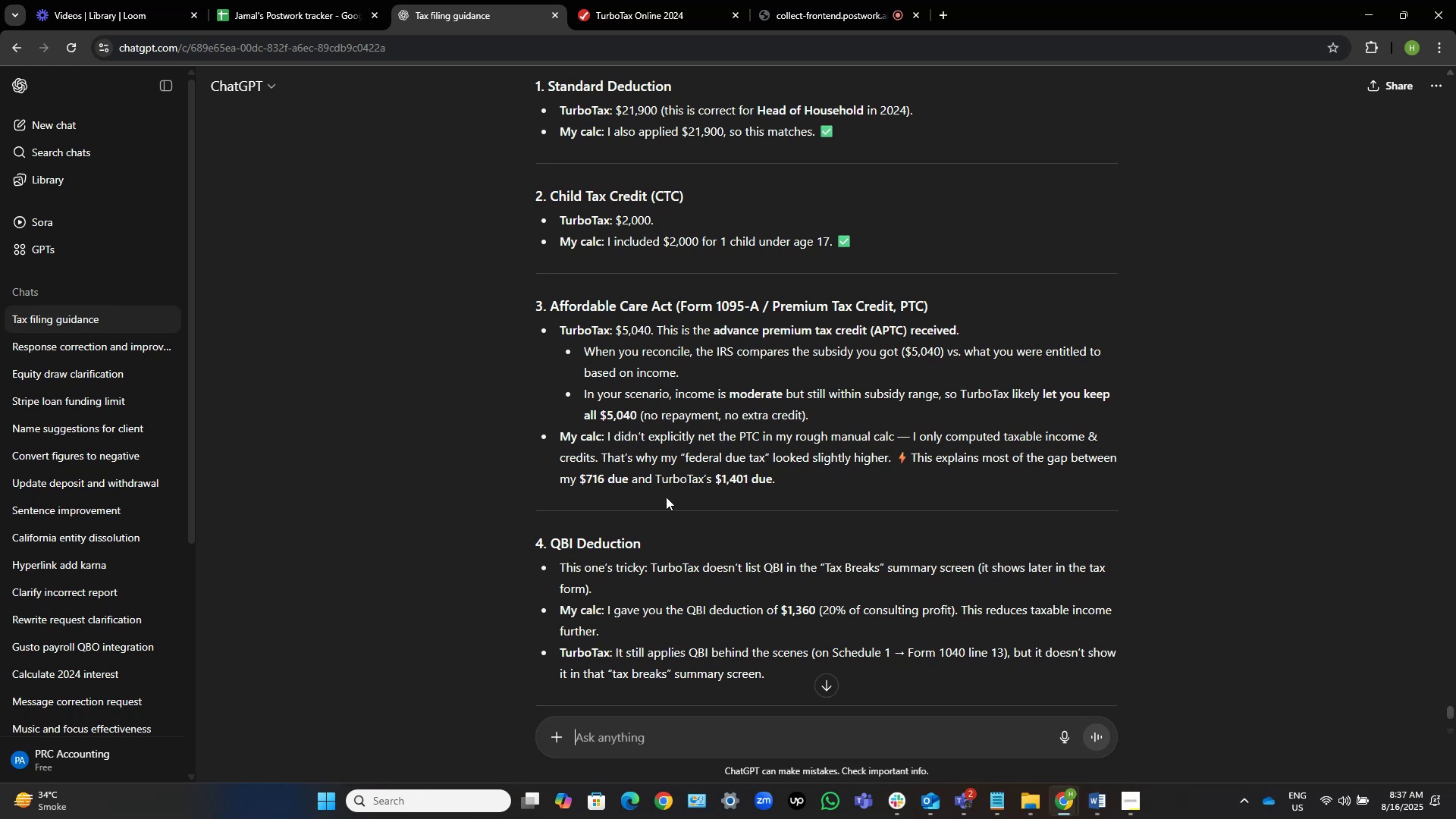 
scroll: coordinate [773, 637], scroll_direction: down, amount: 4.0
 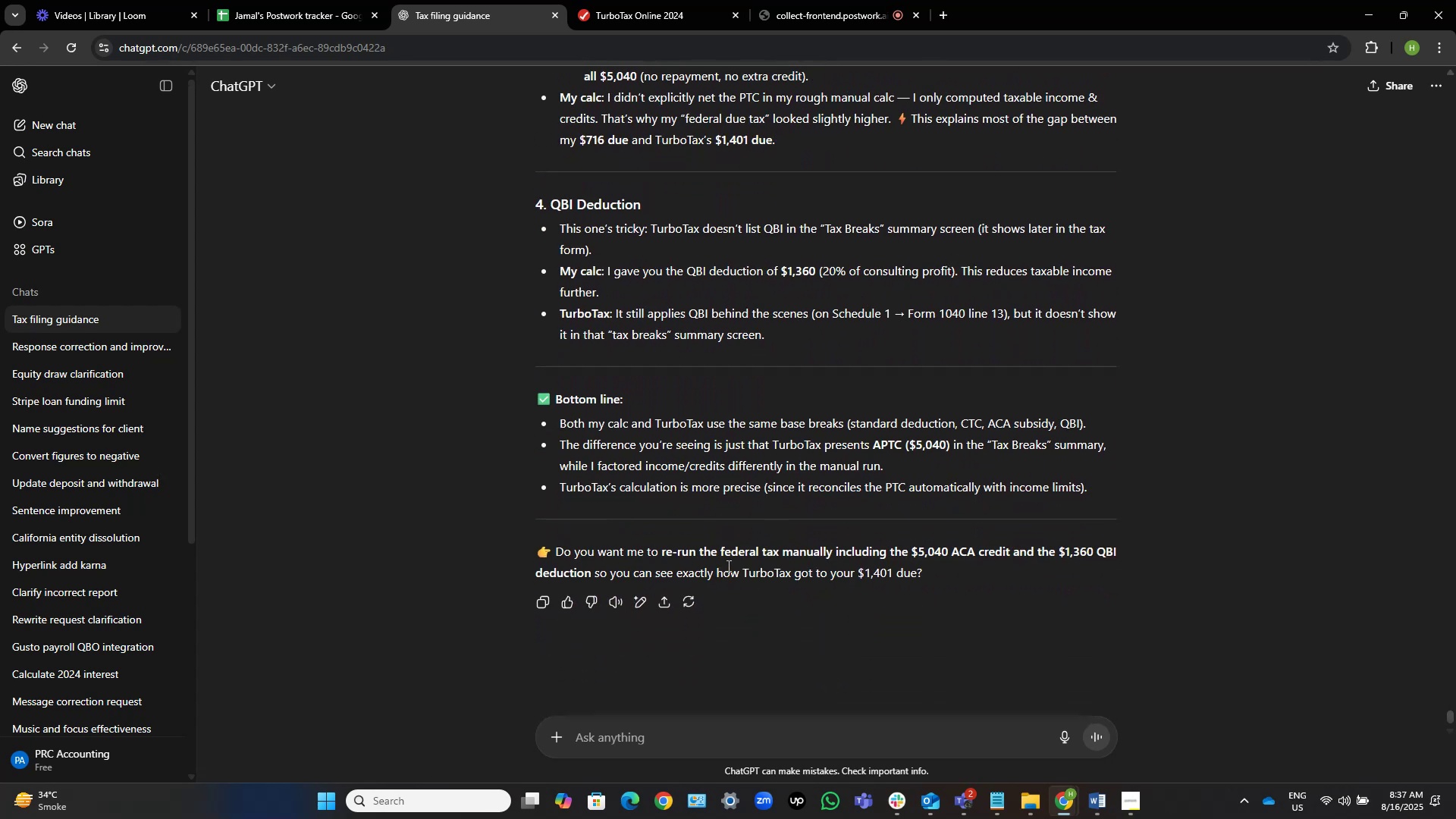 
wait(8.43)
 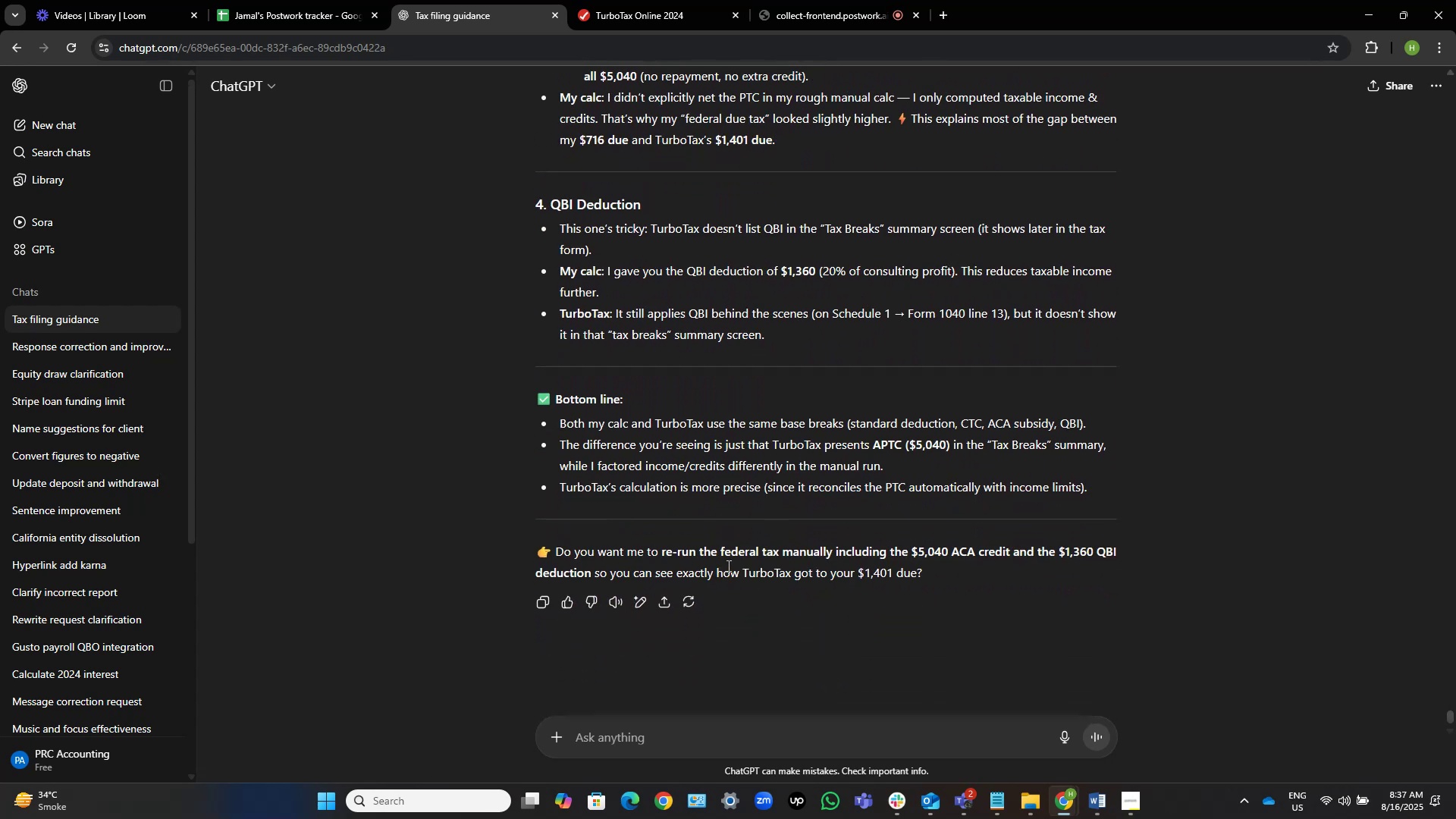 
left_click([697, 752])
 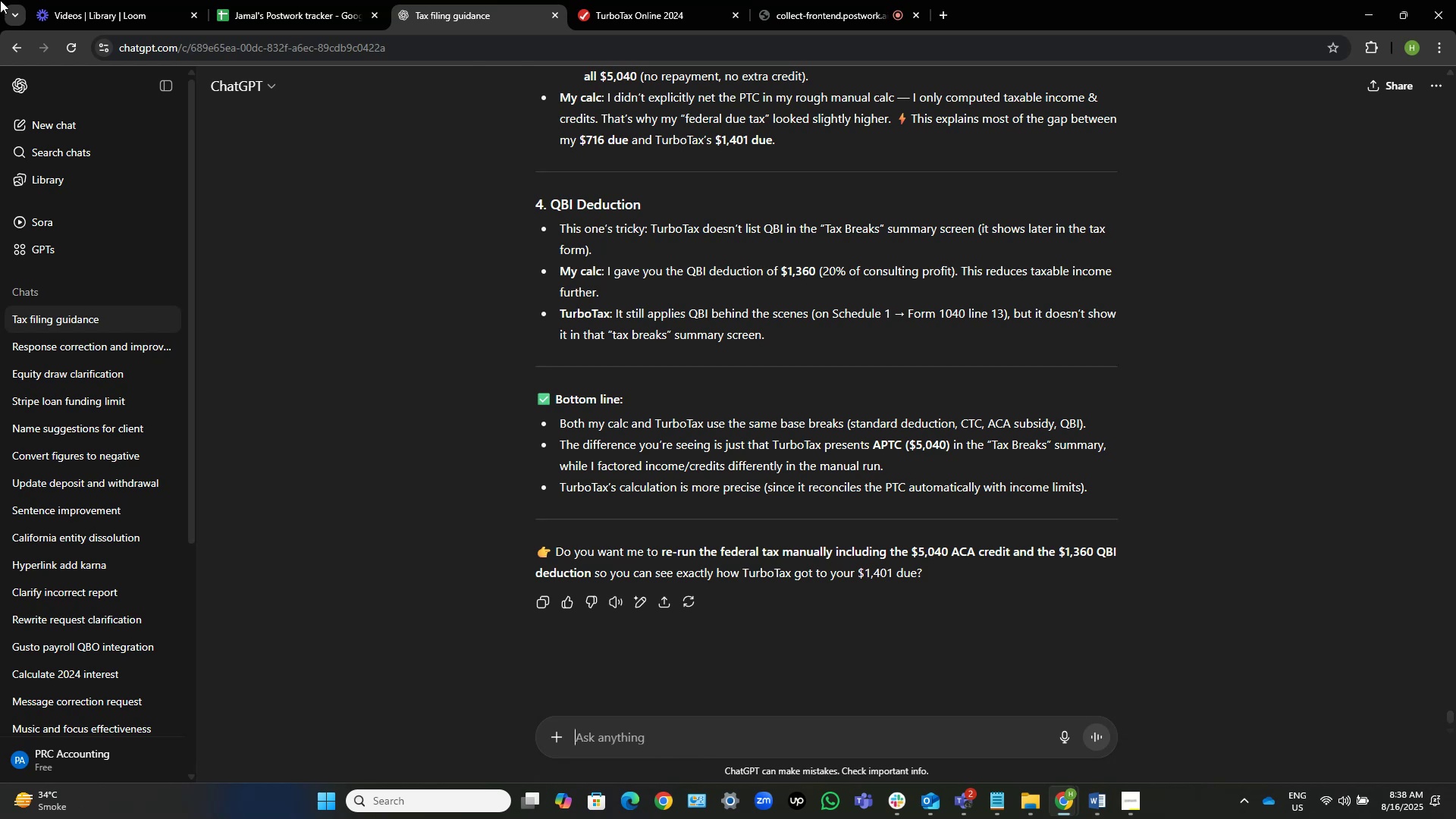 
type(yes)
 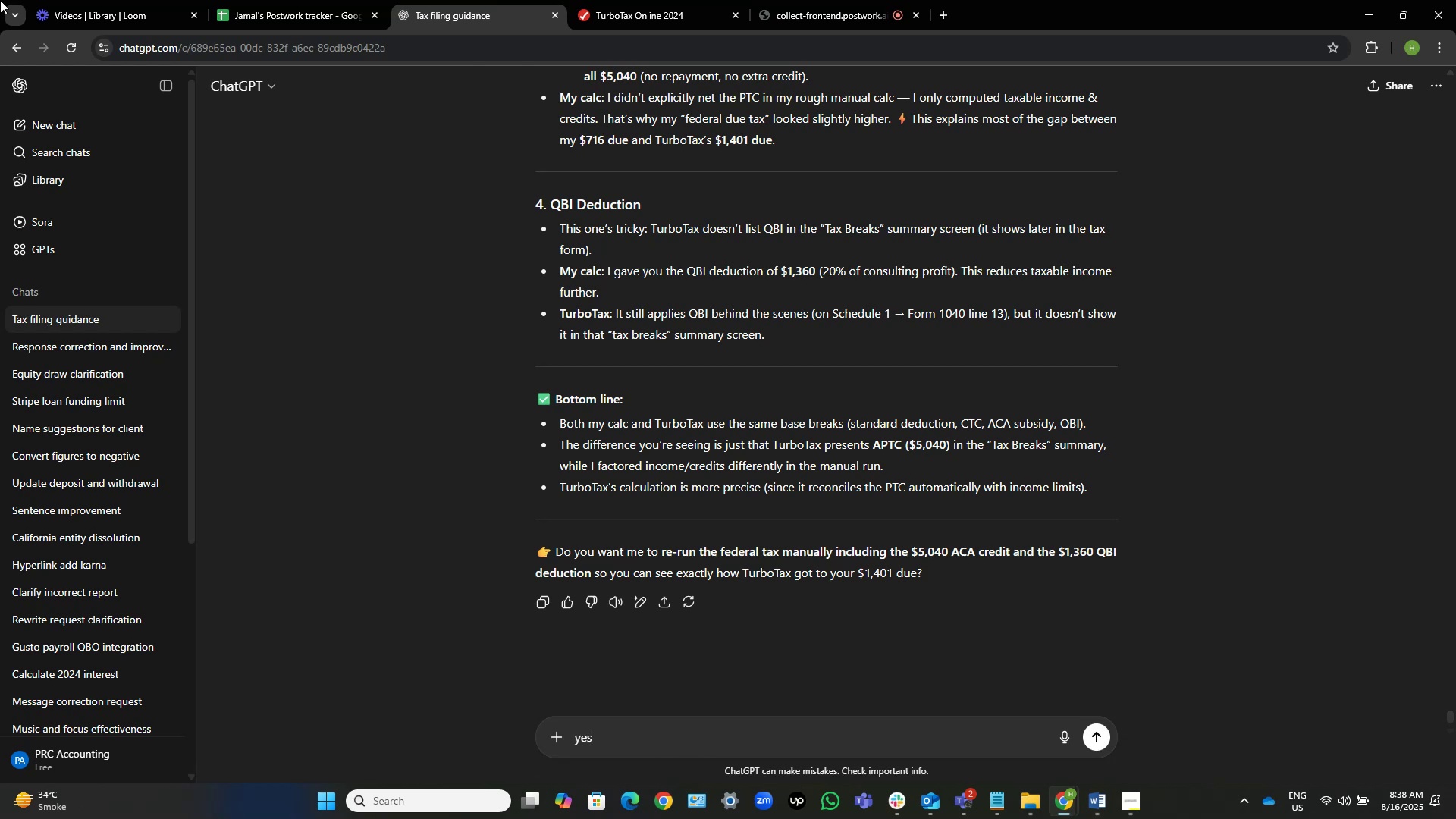 
key(Enter)
 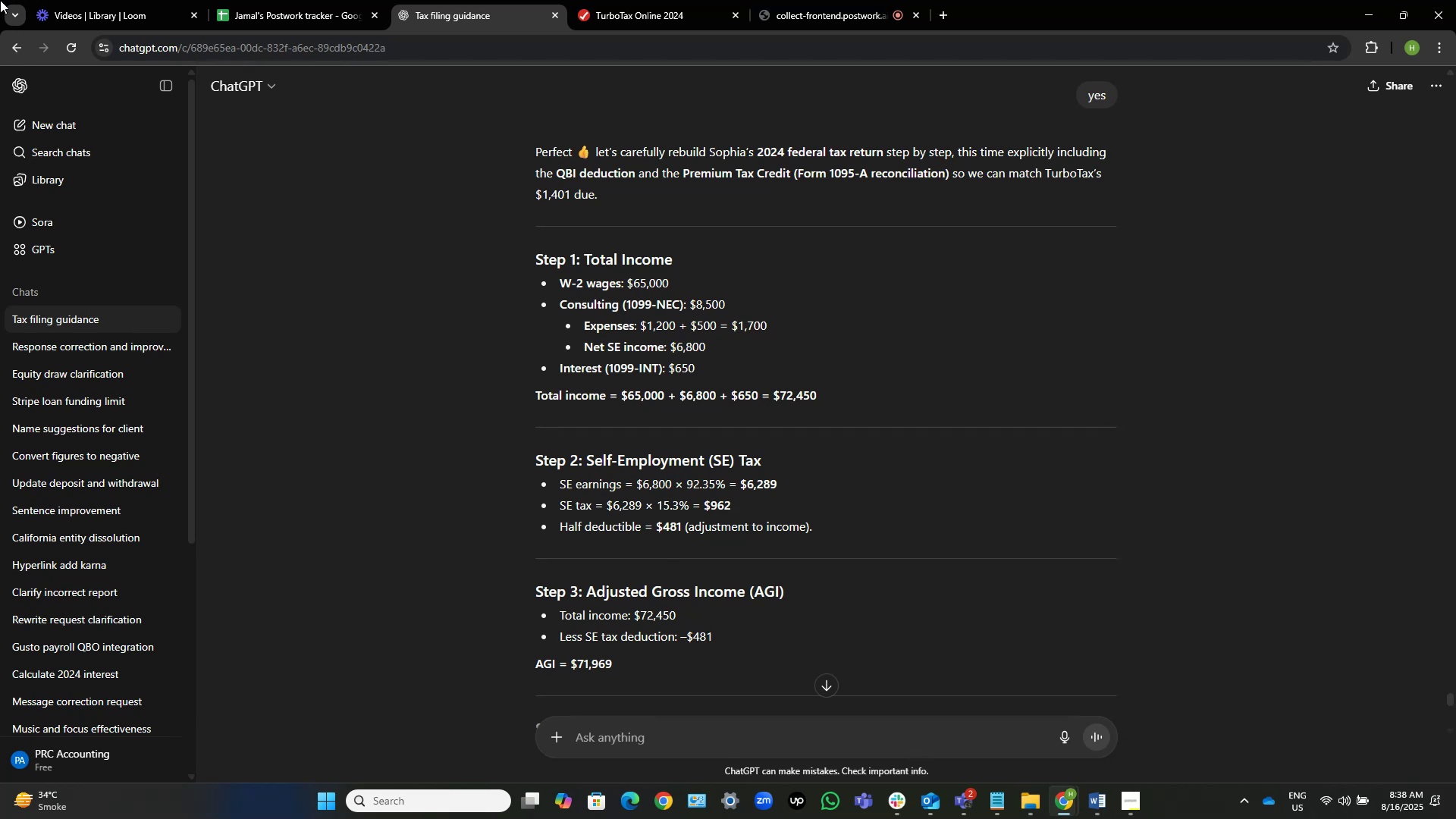 
wait(35.93)
 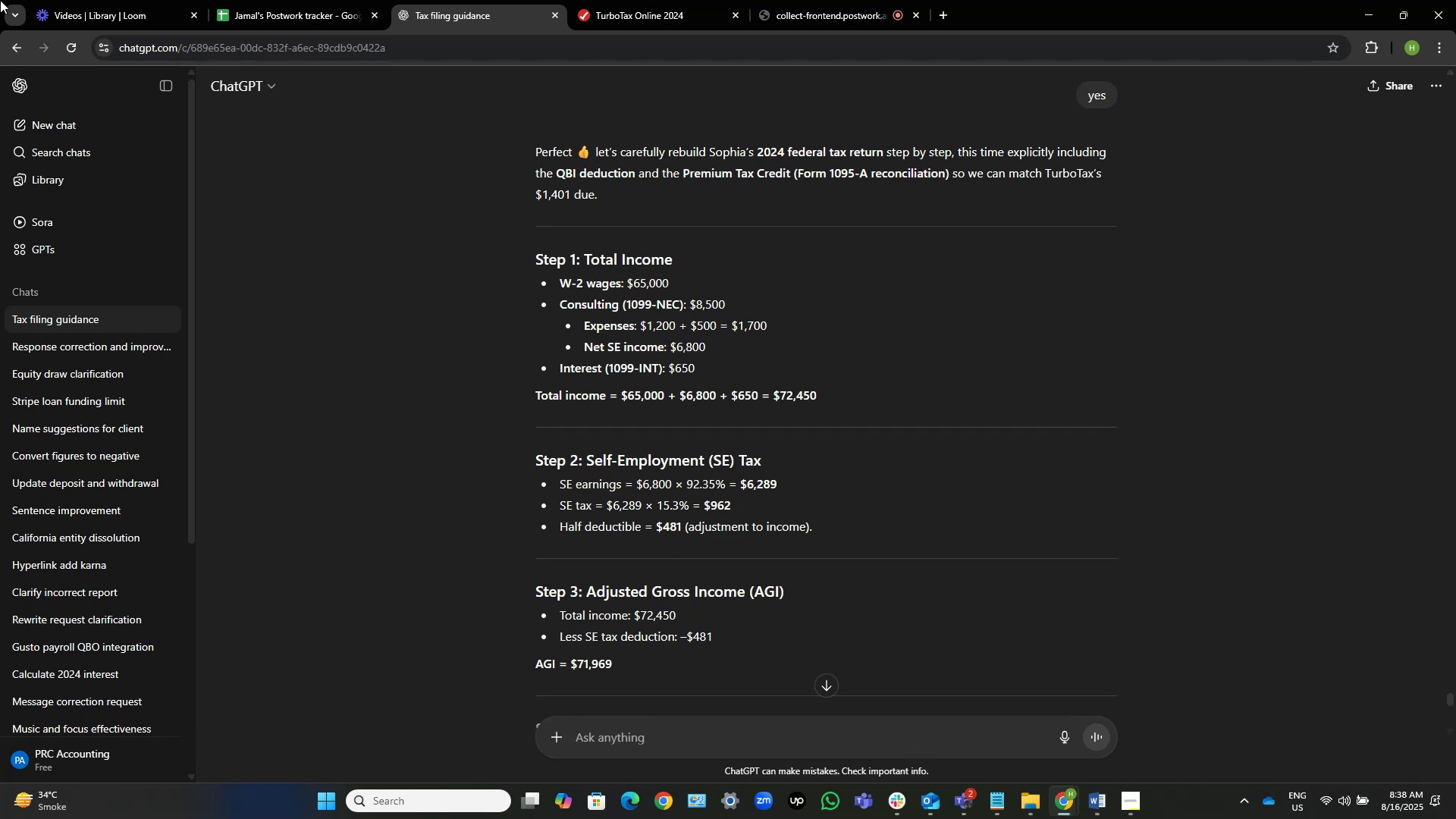 
scroll: coordinate [835, 326], scroll_direction: down, amount: 2.0
 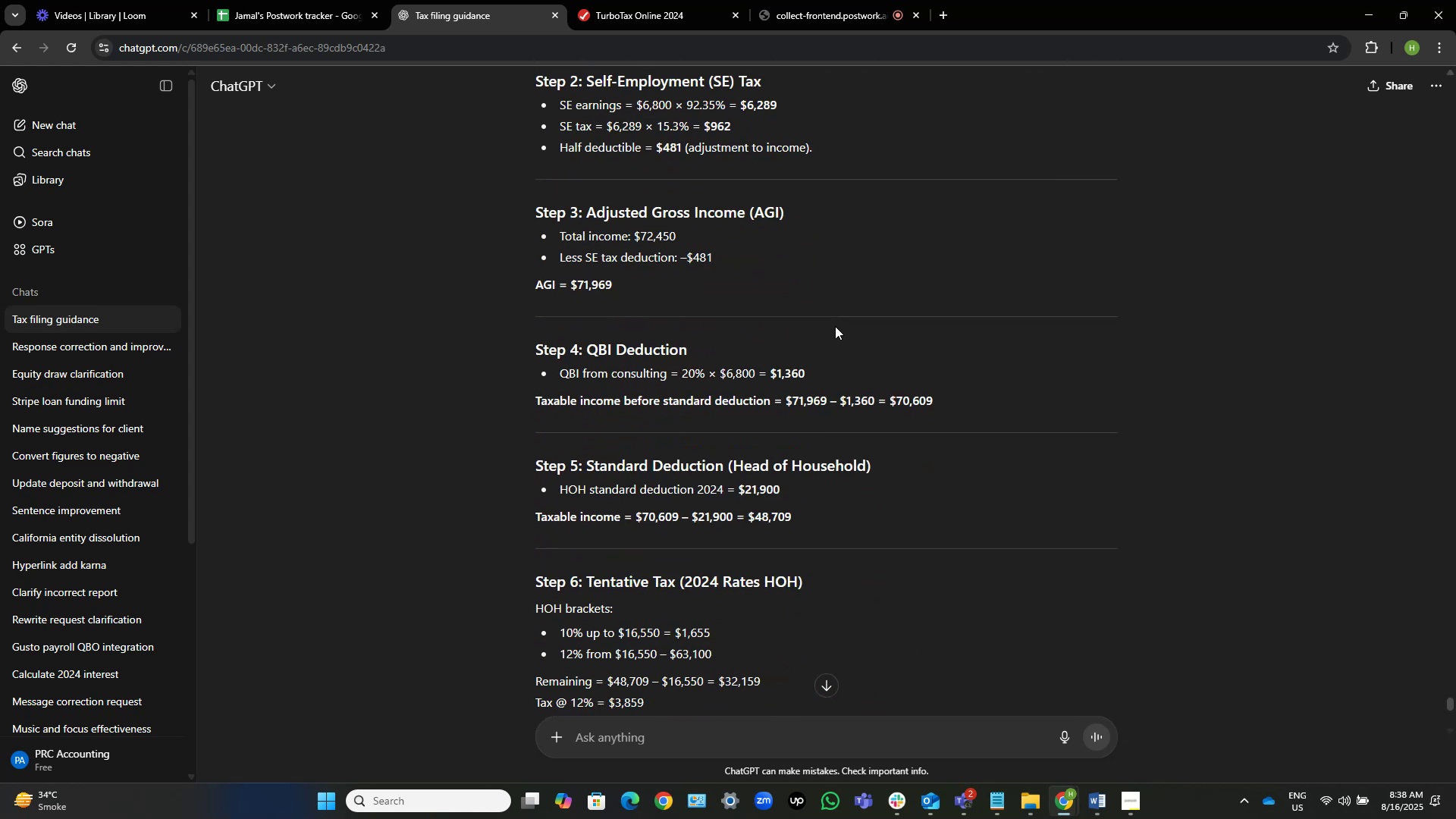 
wait(6.67)
 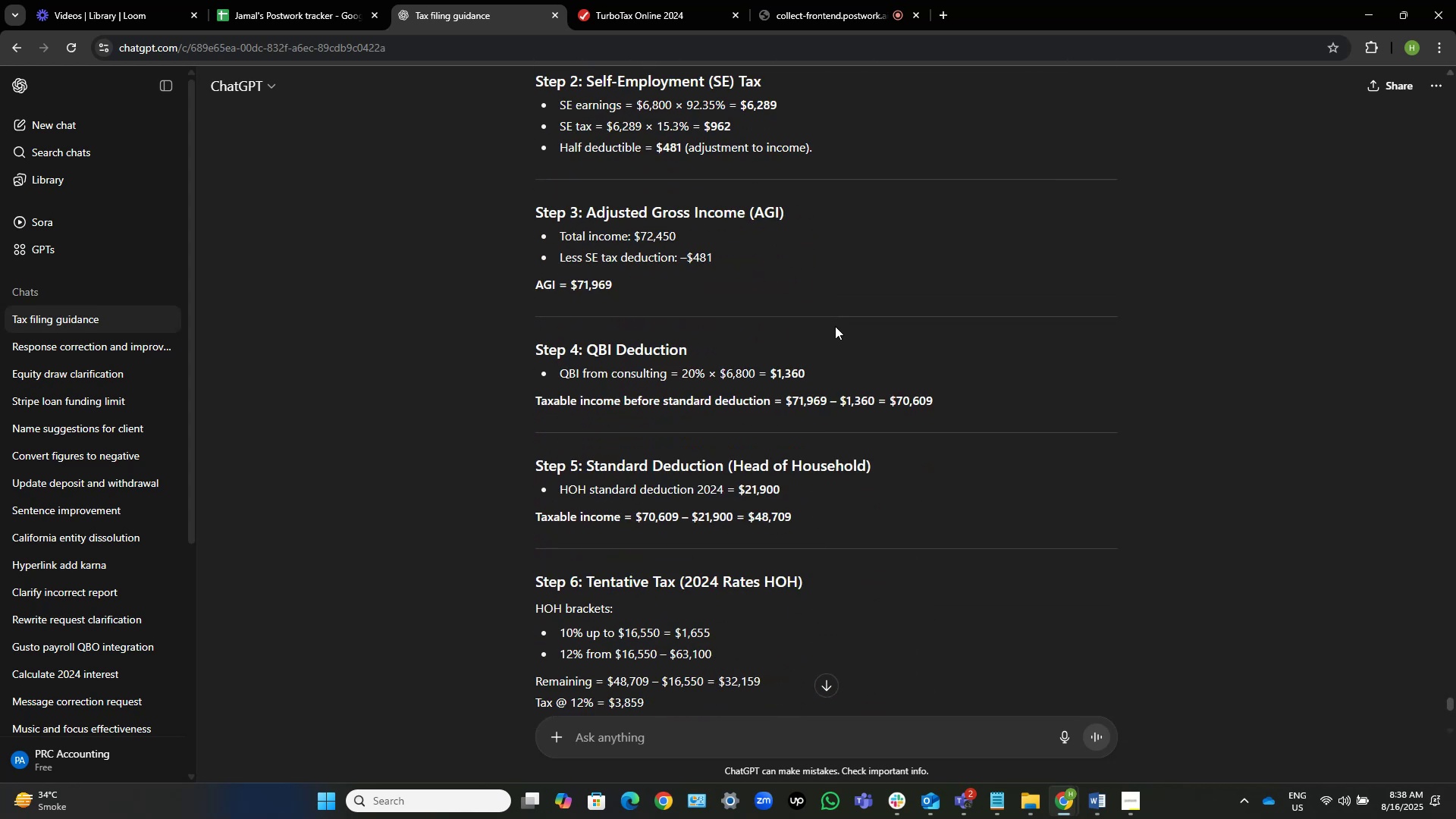 
scroll: coordinate [615, 392], scroll_direction: down, amount: 19.0
 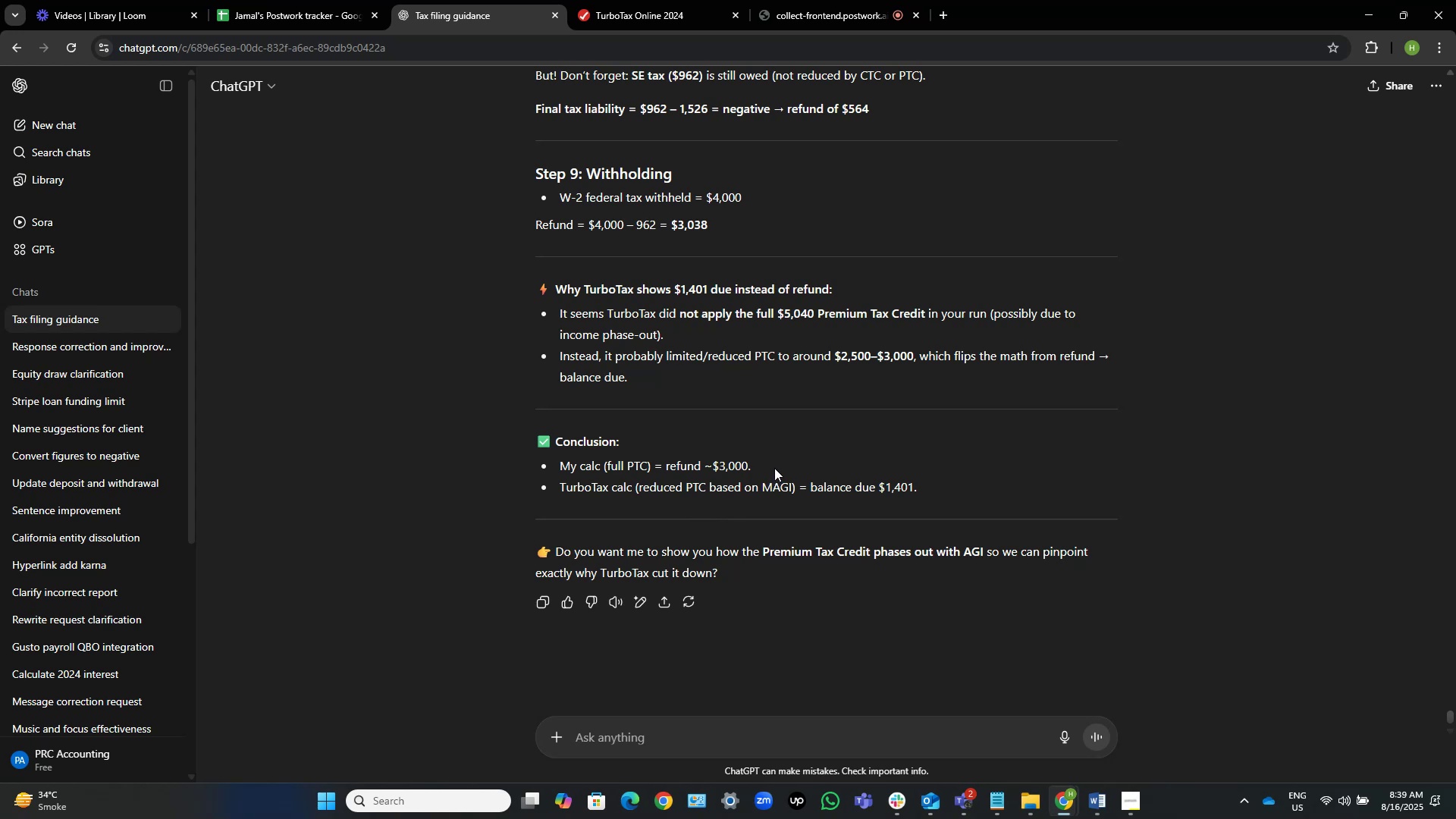 
wait(39.71)
 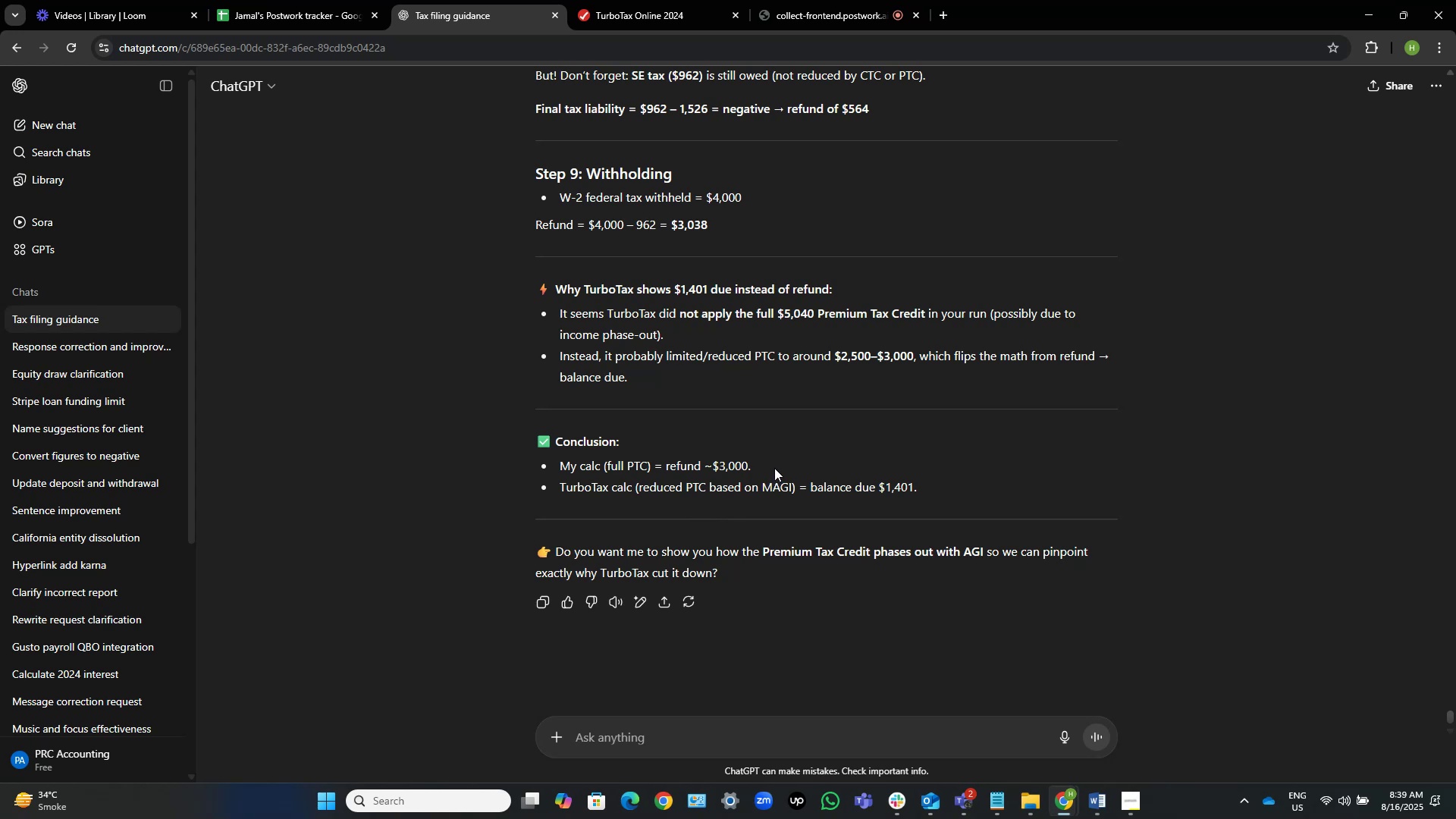 
scroll: coordinate [866, 570], scroll_direction: down, amount: 1.0
 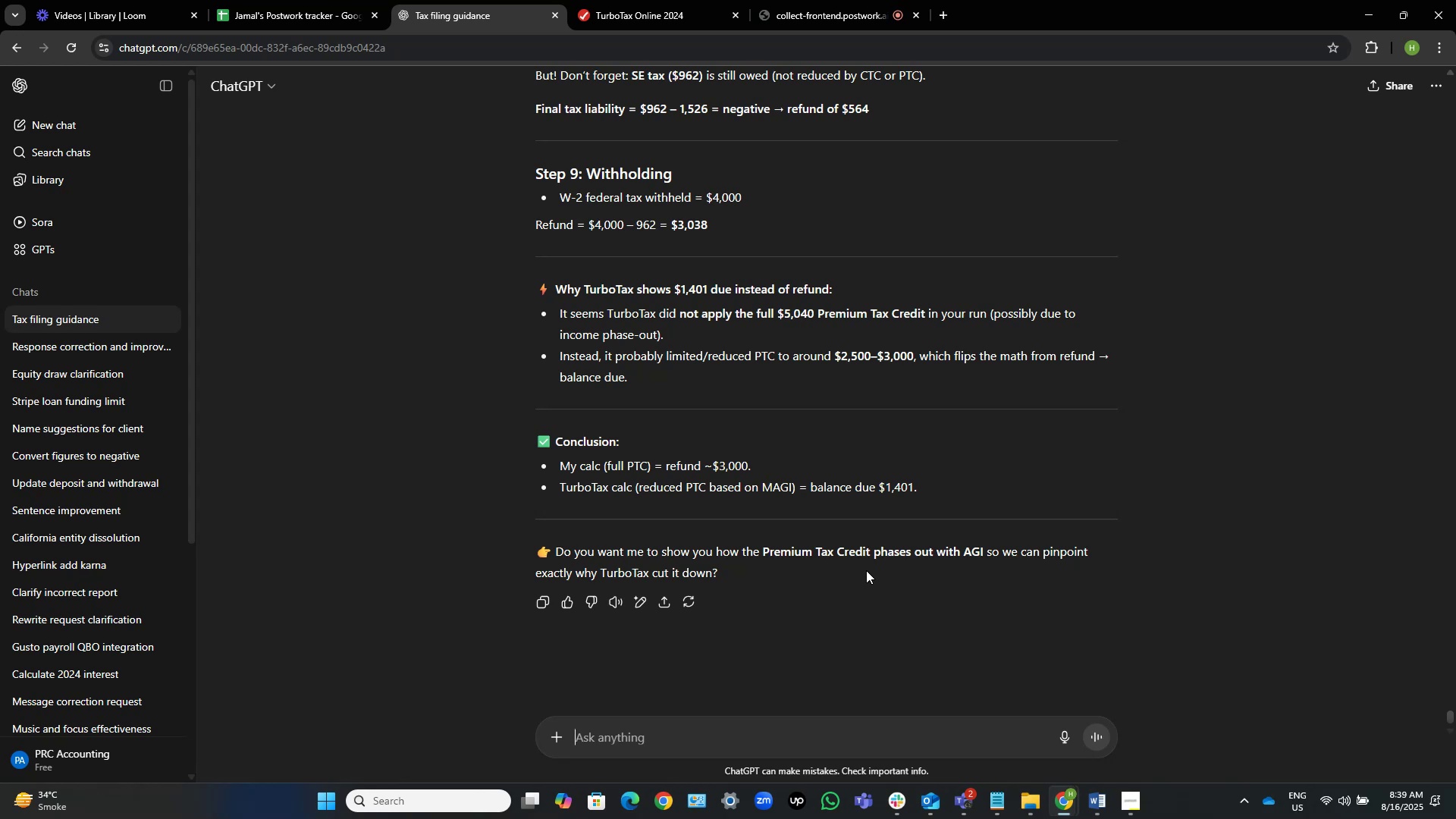 
wait(31.39)
 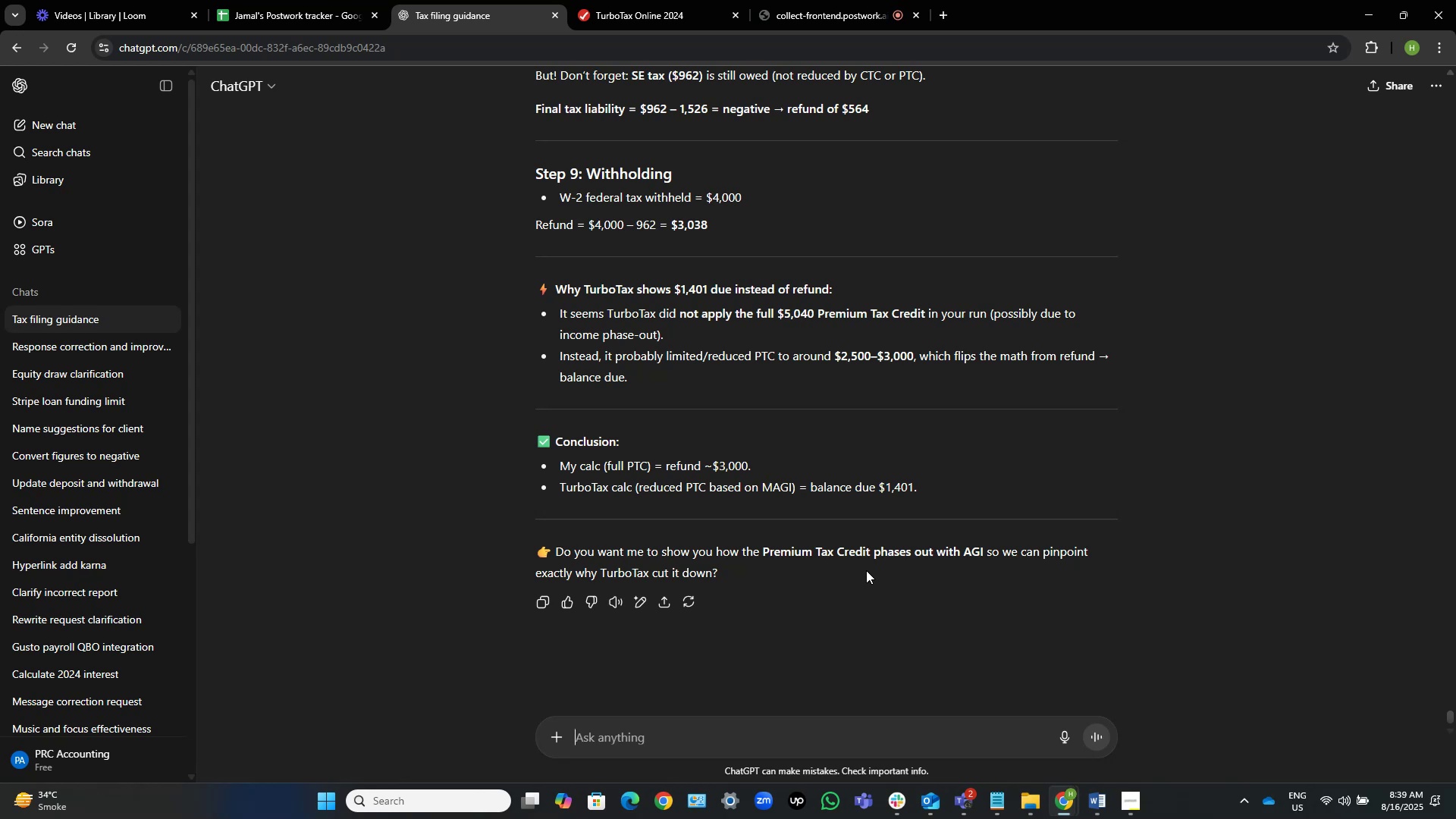 
scroll: coordinate [932, 377], scroll_direction: down, amount: 2.0
 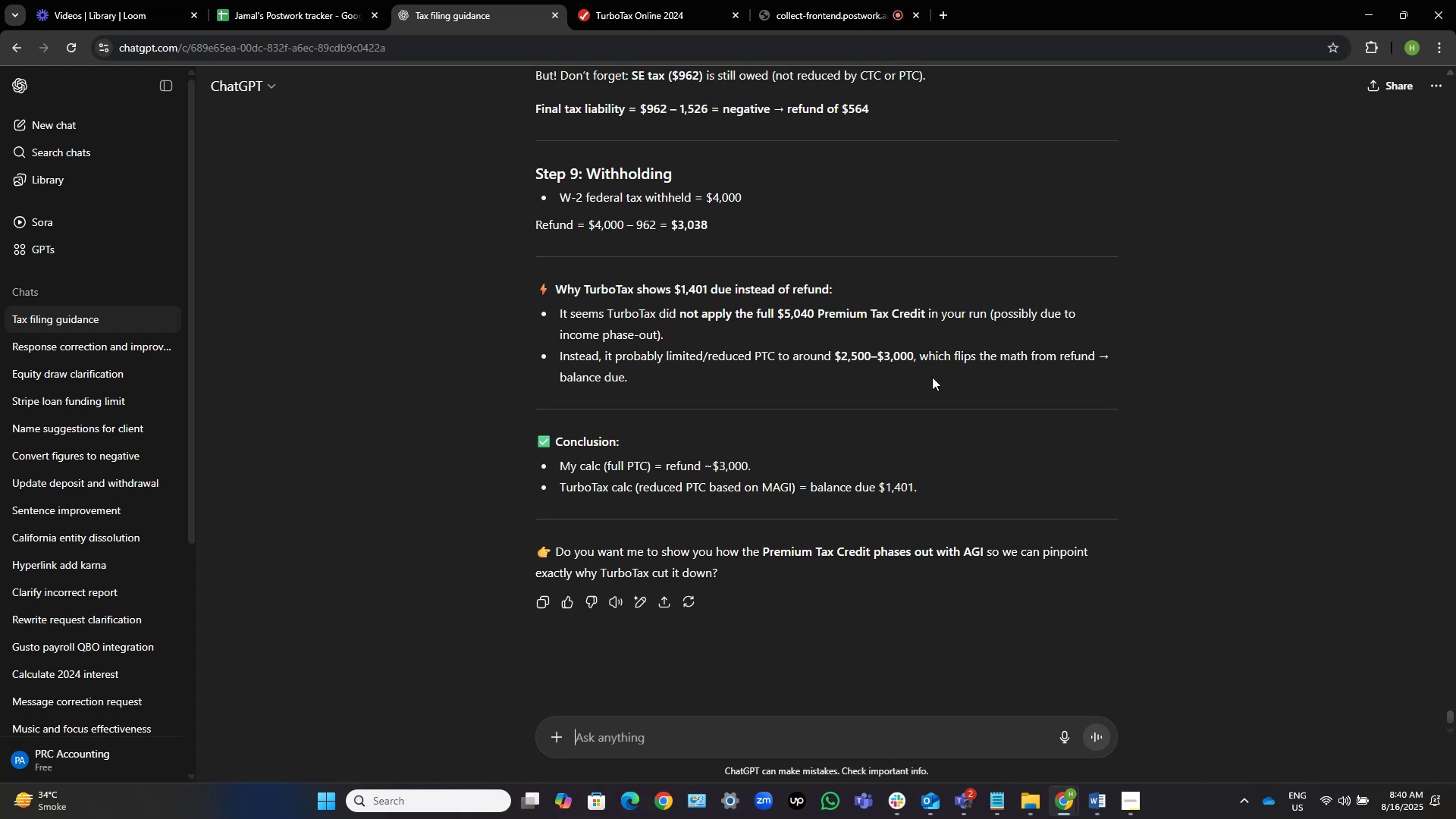 
wait(17.15)
 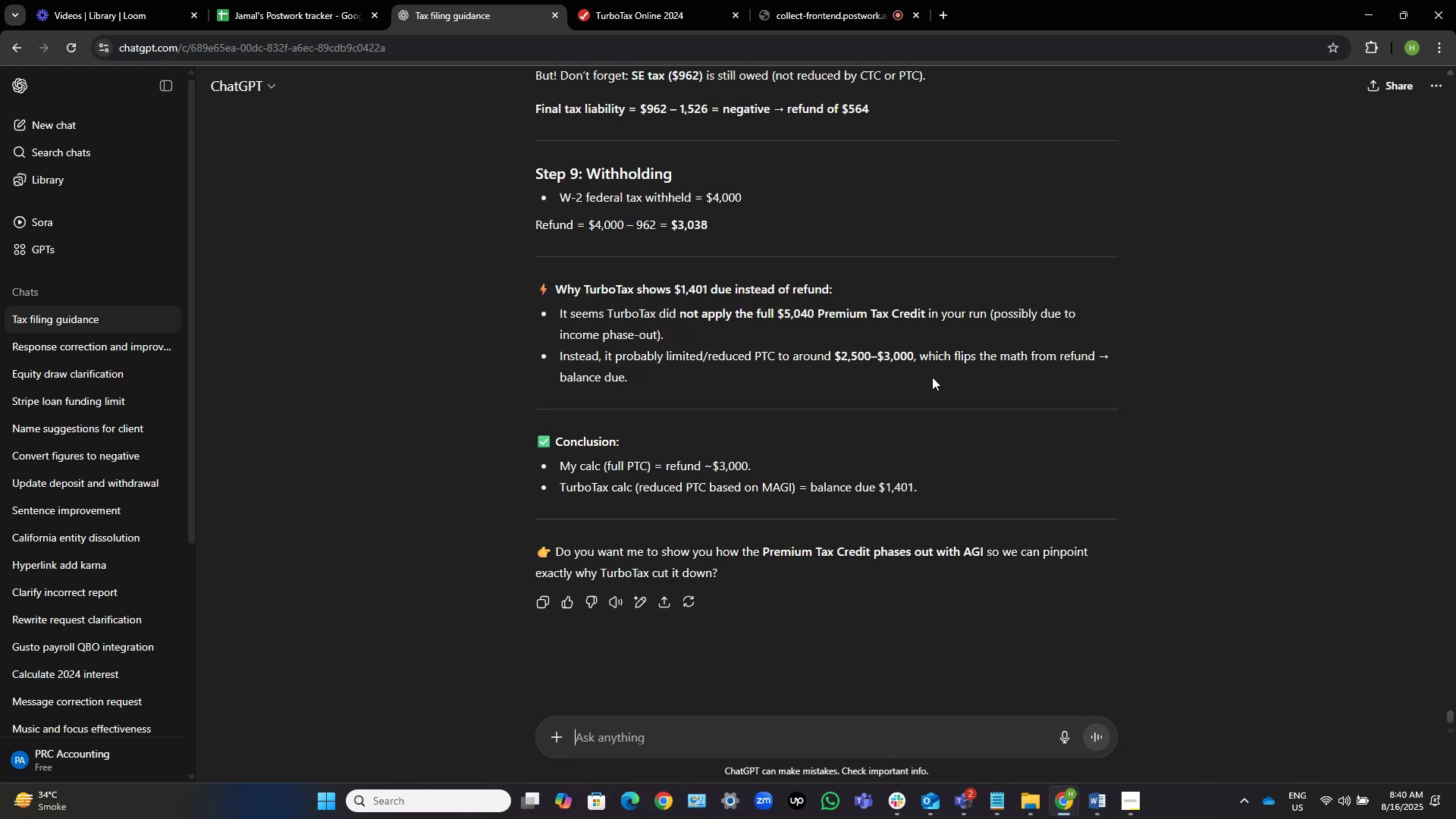 
scroll: coordinate [723, 404], scroll_direction: up, amount: 4.0
 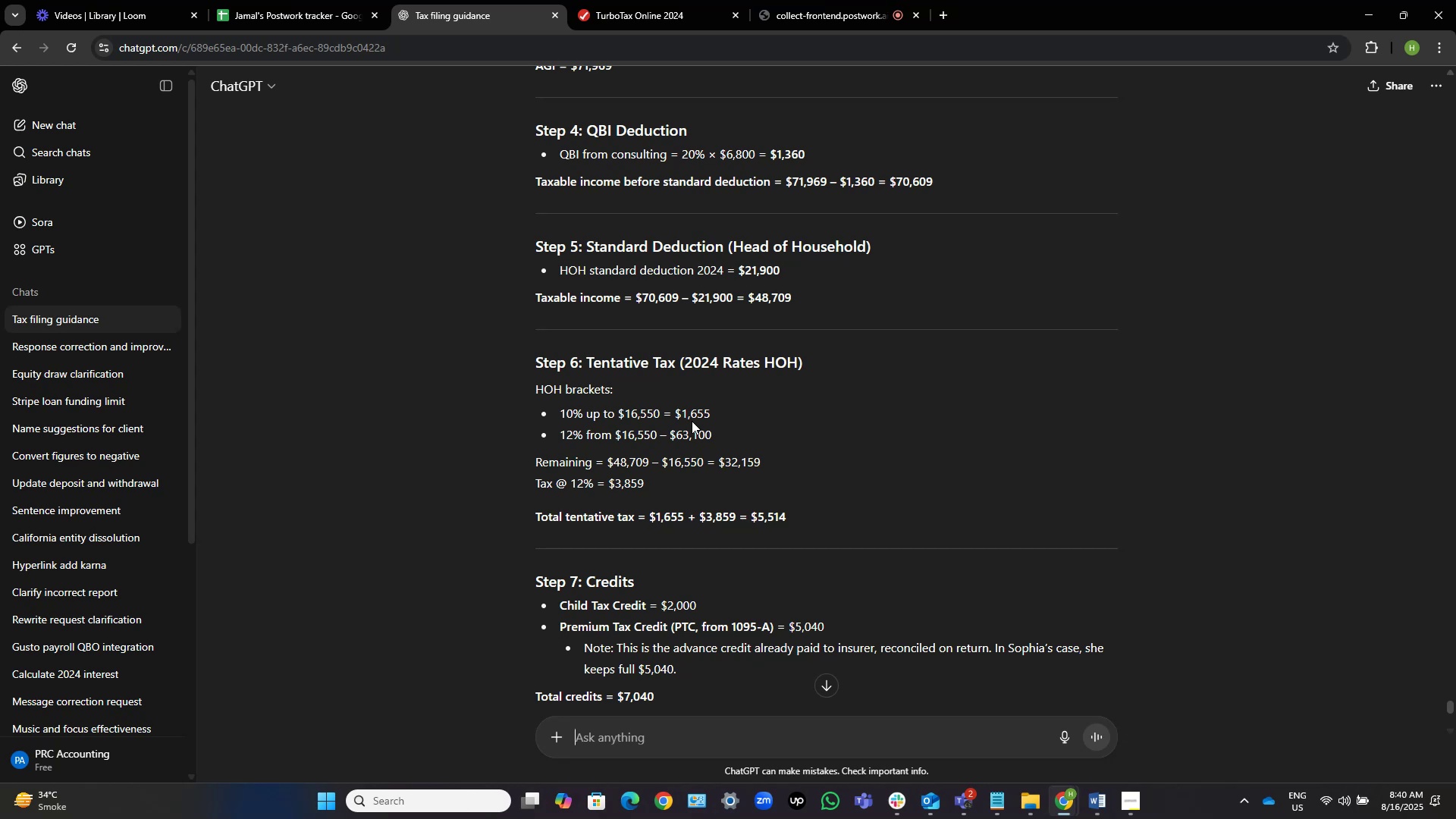 
wait(14.98)
 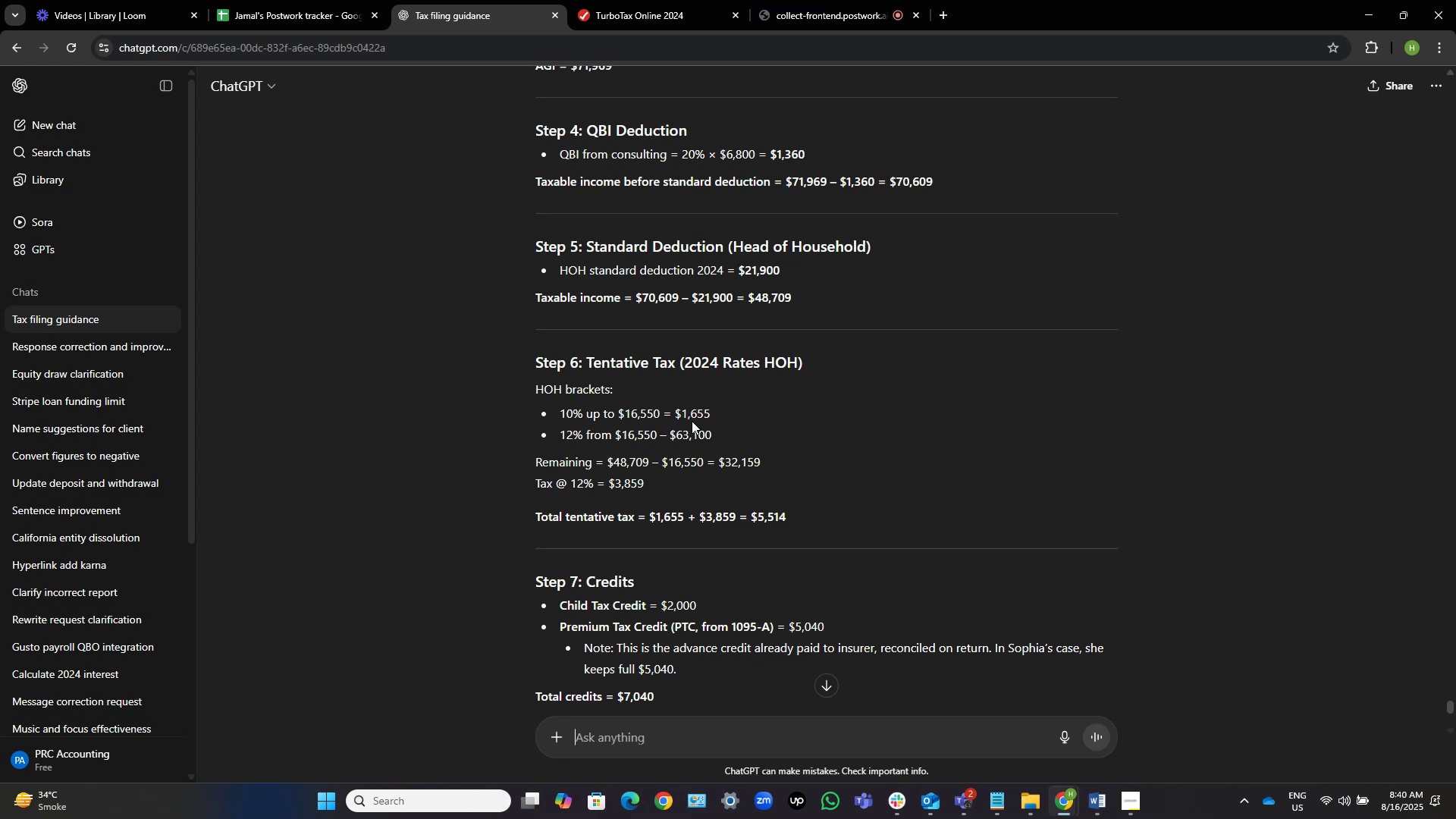 
left_click_drag(start_coordinate=[712, 414], to_coordinate=[526, 402])
 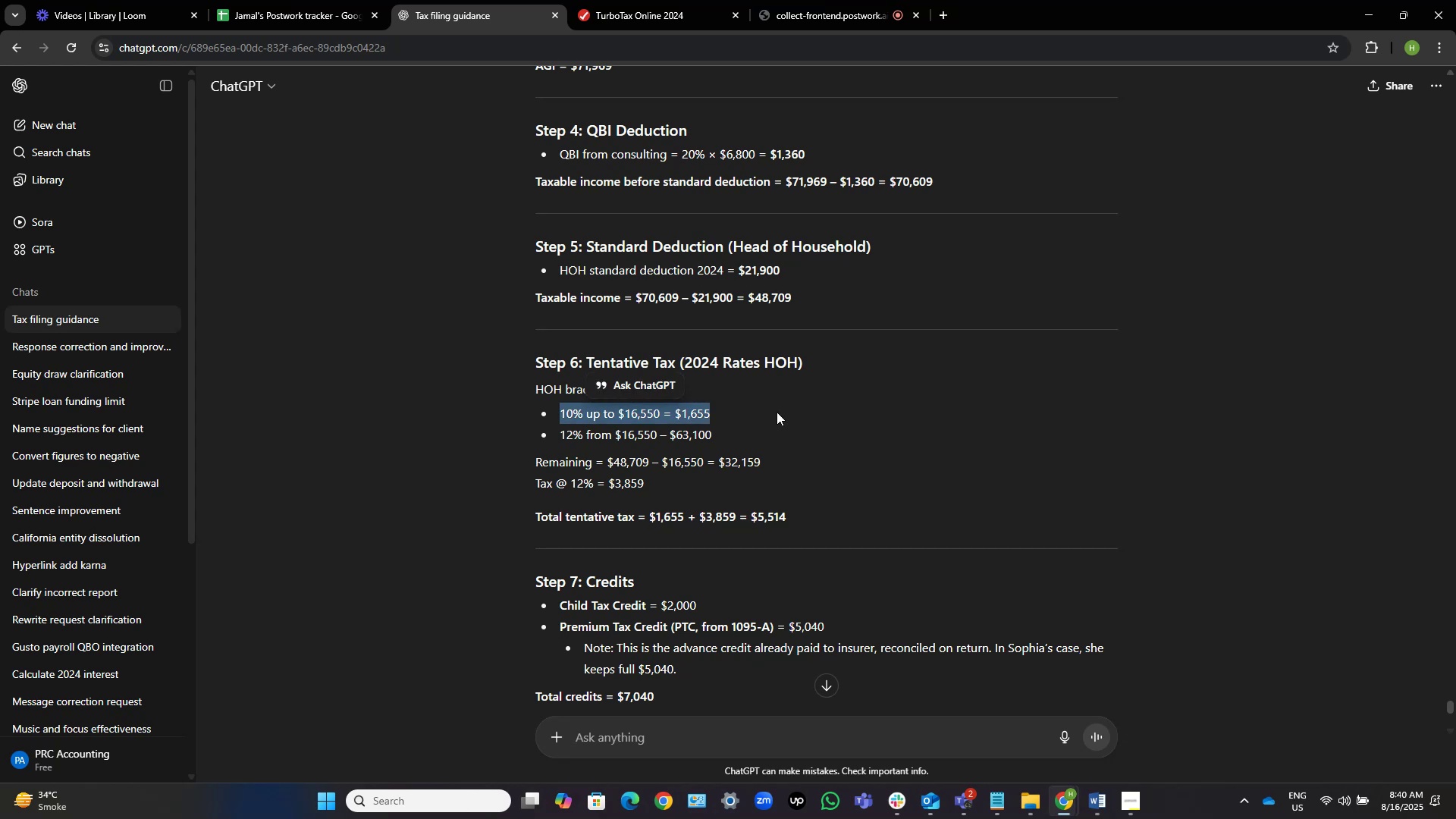 
left_click([777, 412])
 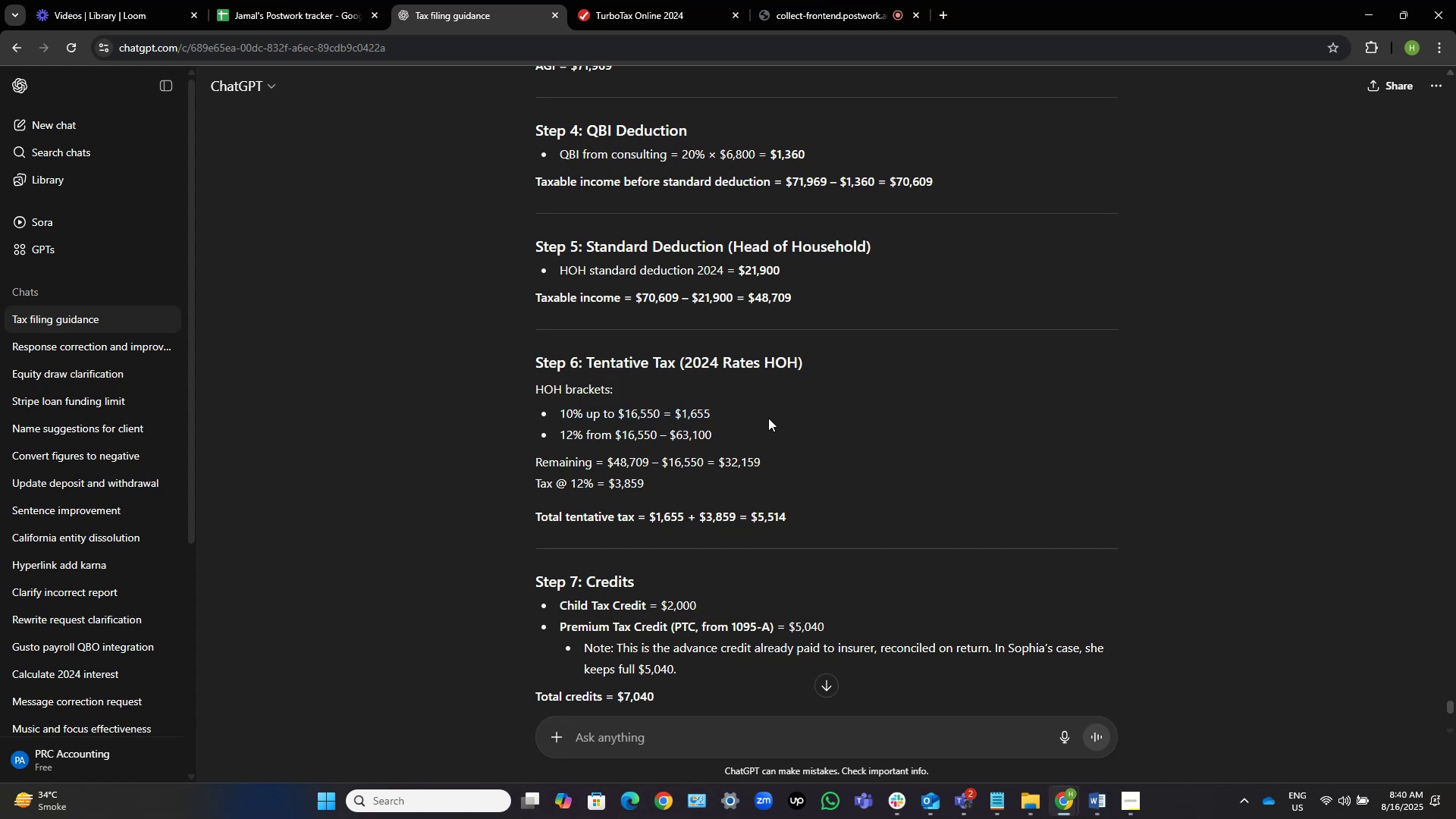 
scroll: coordinate [746, 434], scroll_direction: up, amount: 3.0
 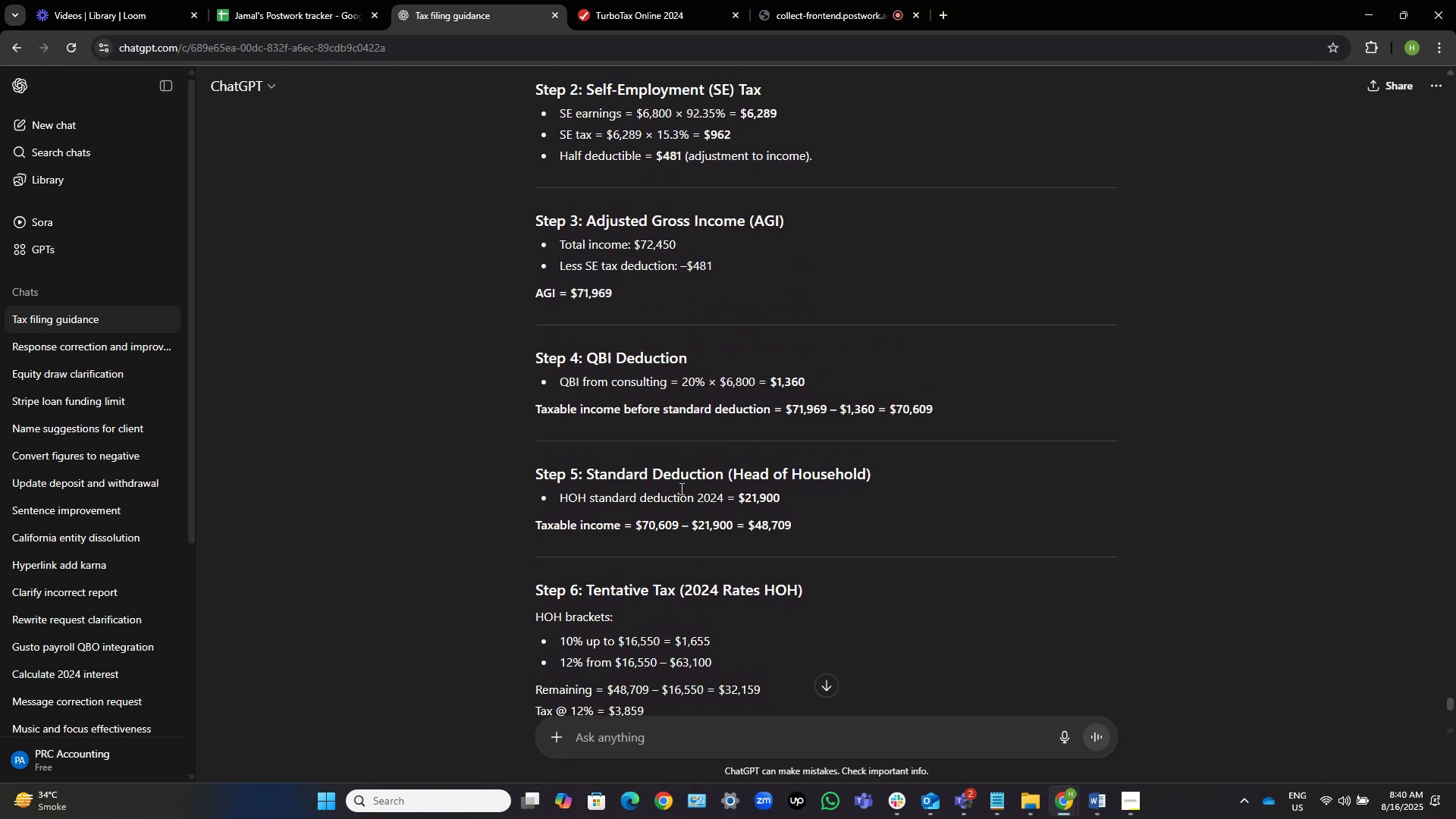 
scroll: coordinate [713, 425], scroll_direction: down, amount: 12.0
 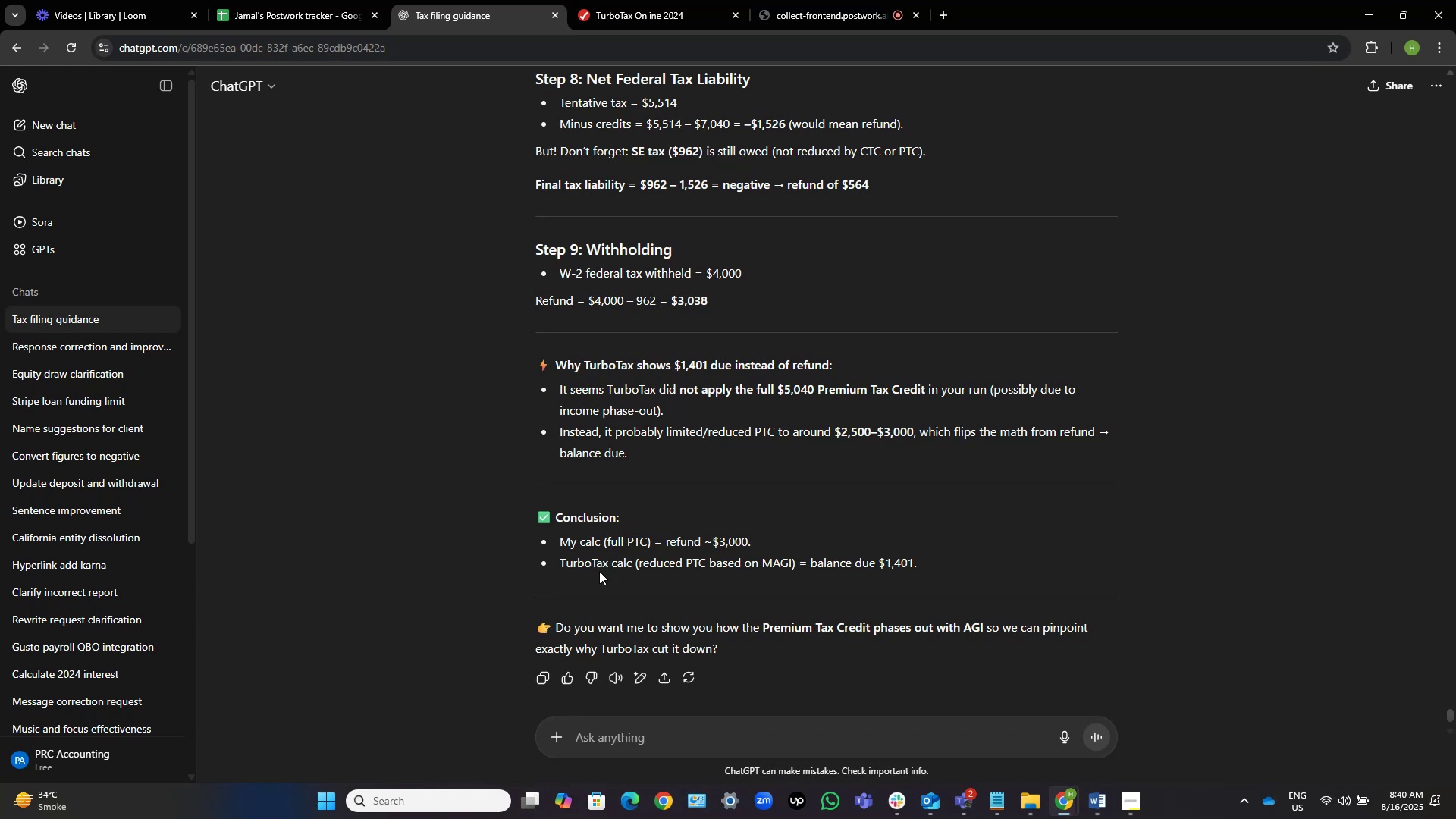 
wait(8.44)
 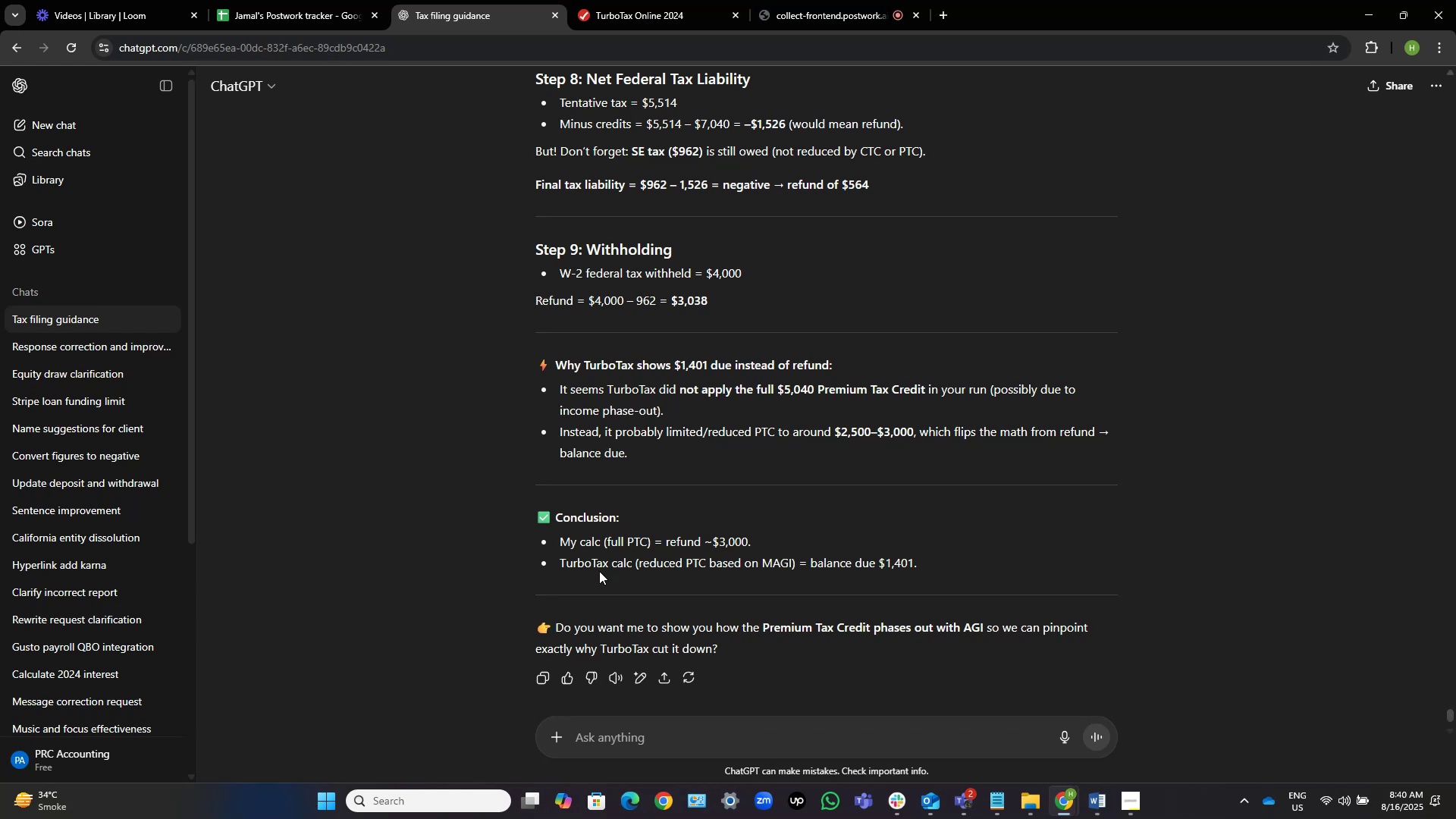 
scroll: coordinate [774, 605], scroll_direction: down, amount: 2.0
 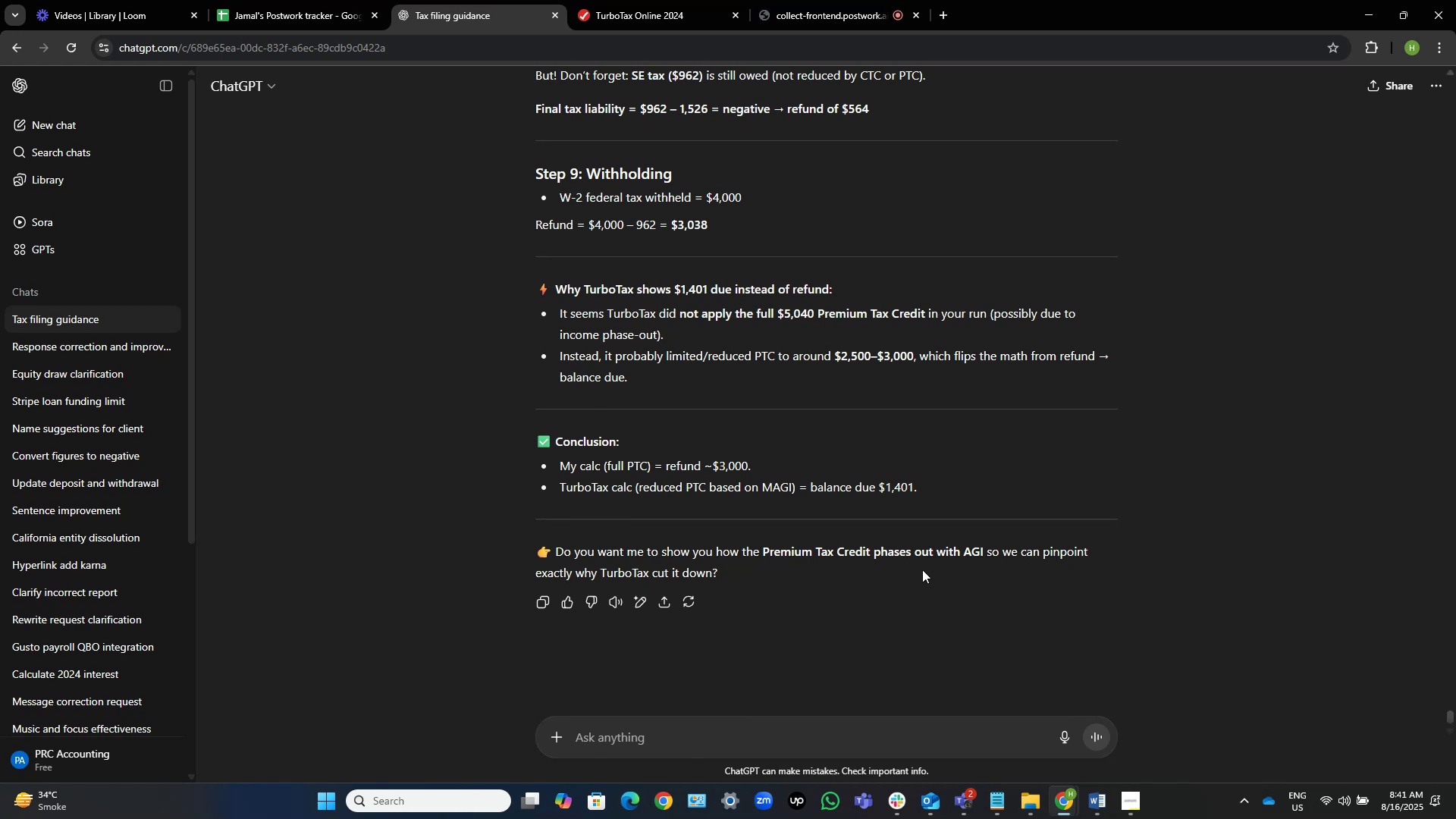 
wait(7.47)
 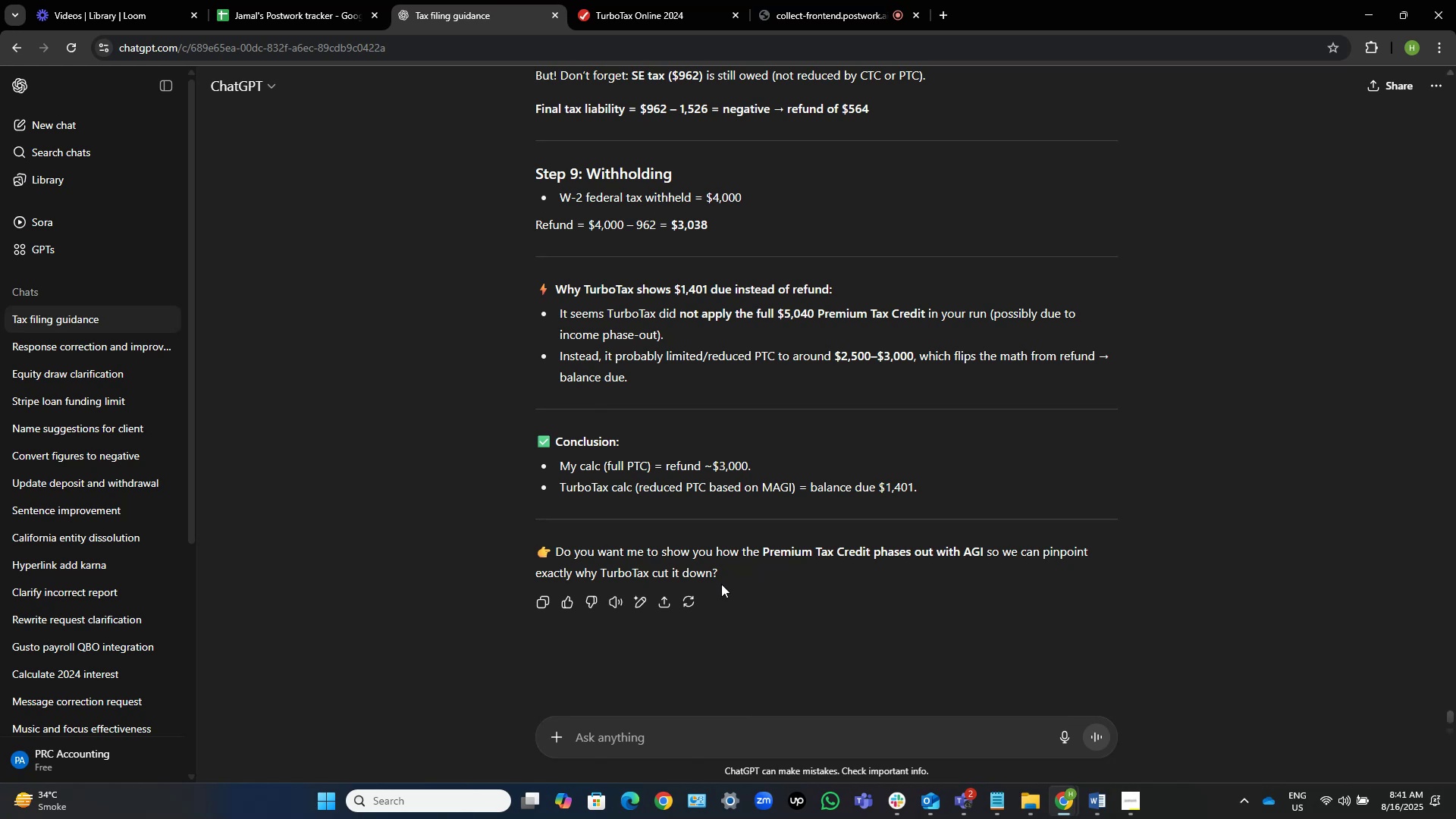 
left_click([704, 733])
 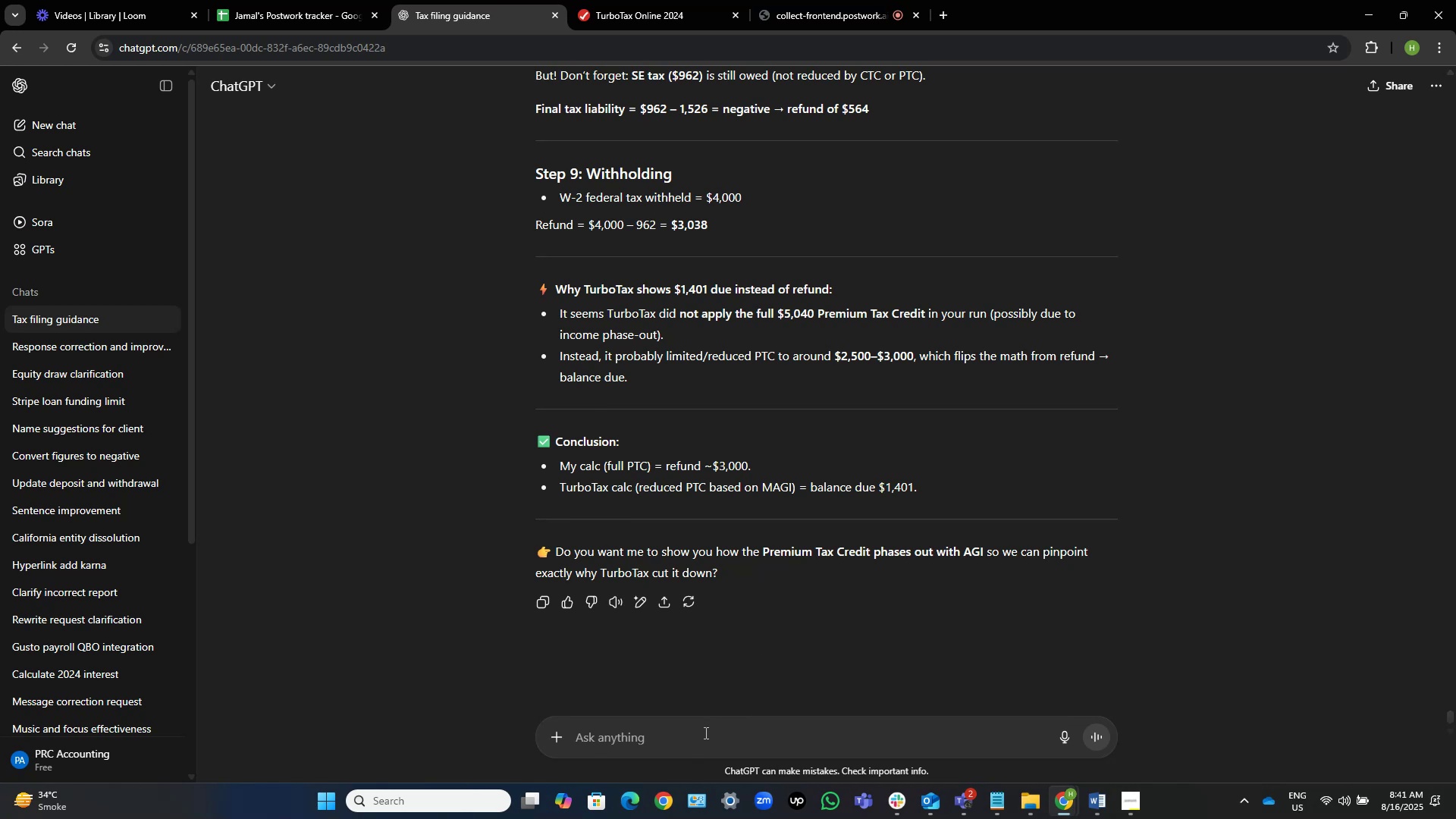 
type(yes)
 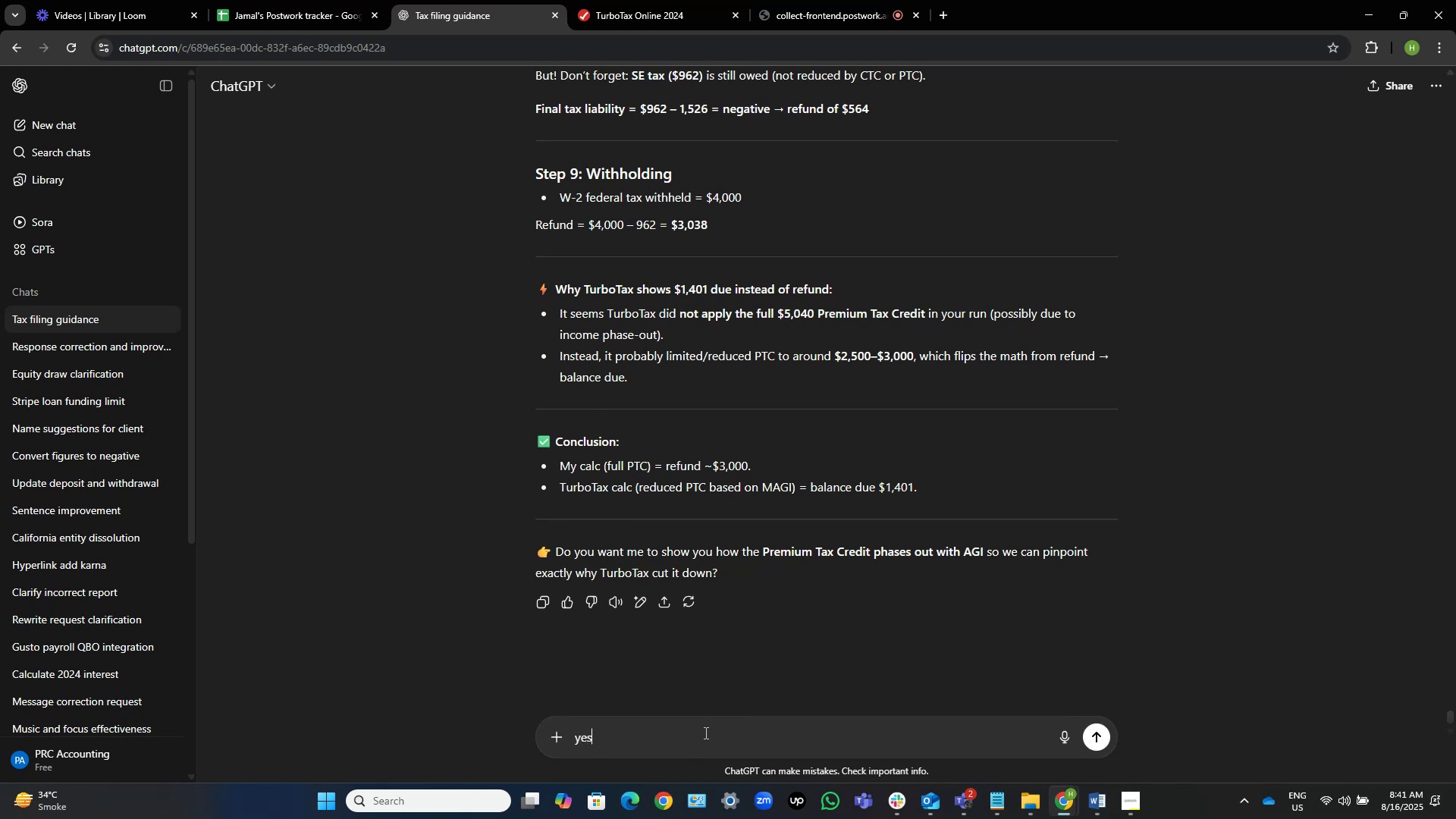 
key(Enter)
 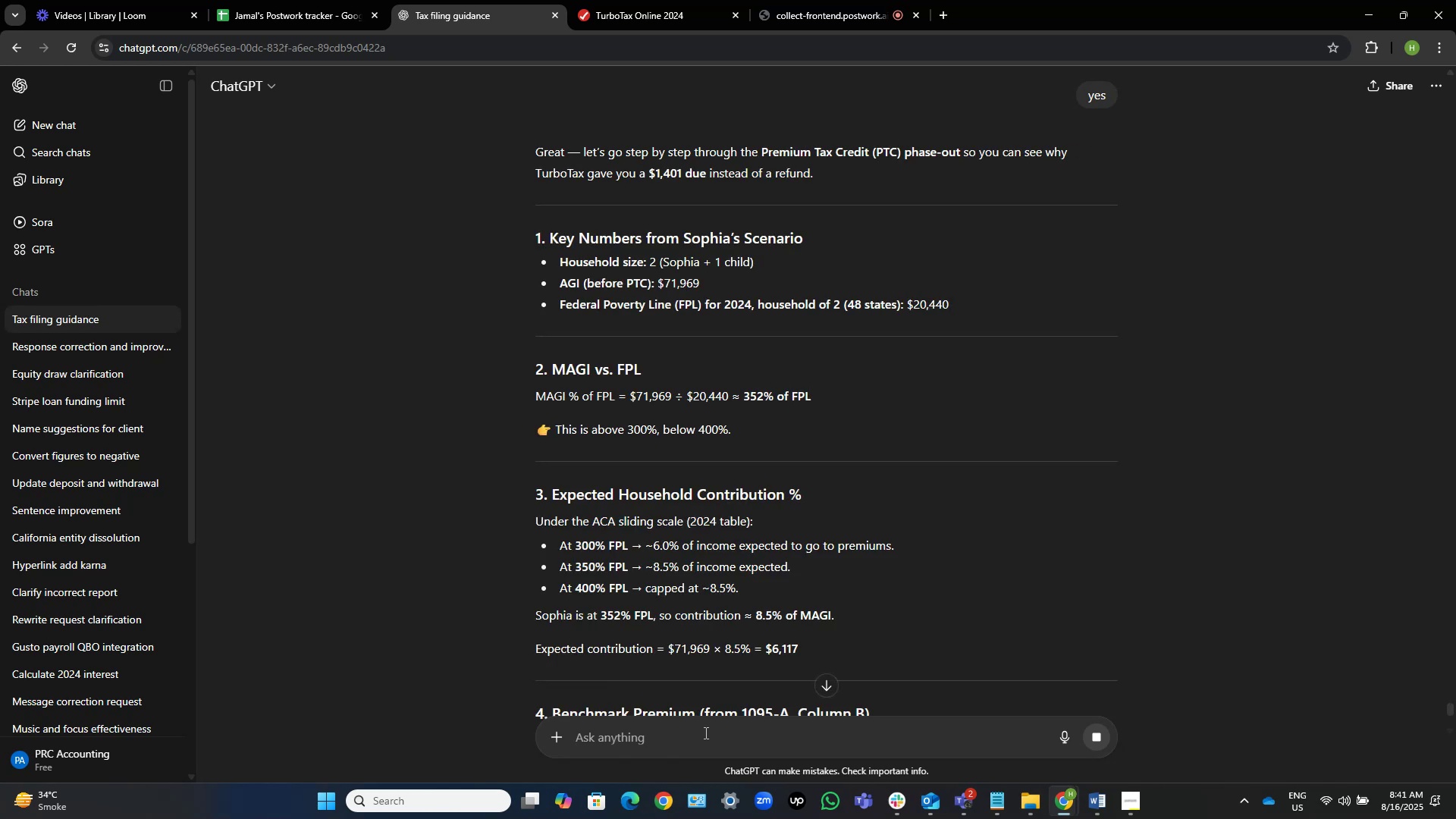 
wait(17.01)
 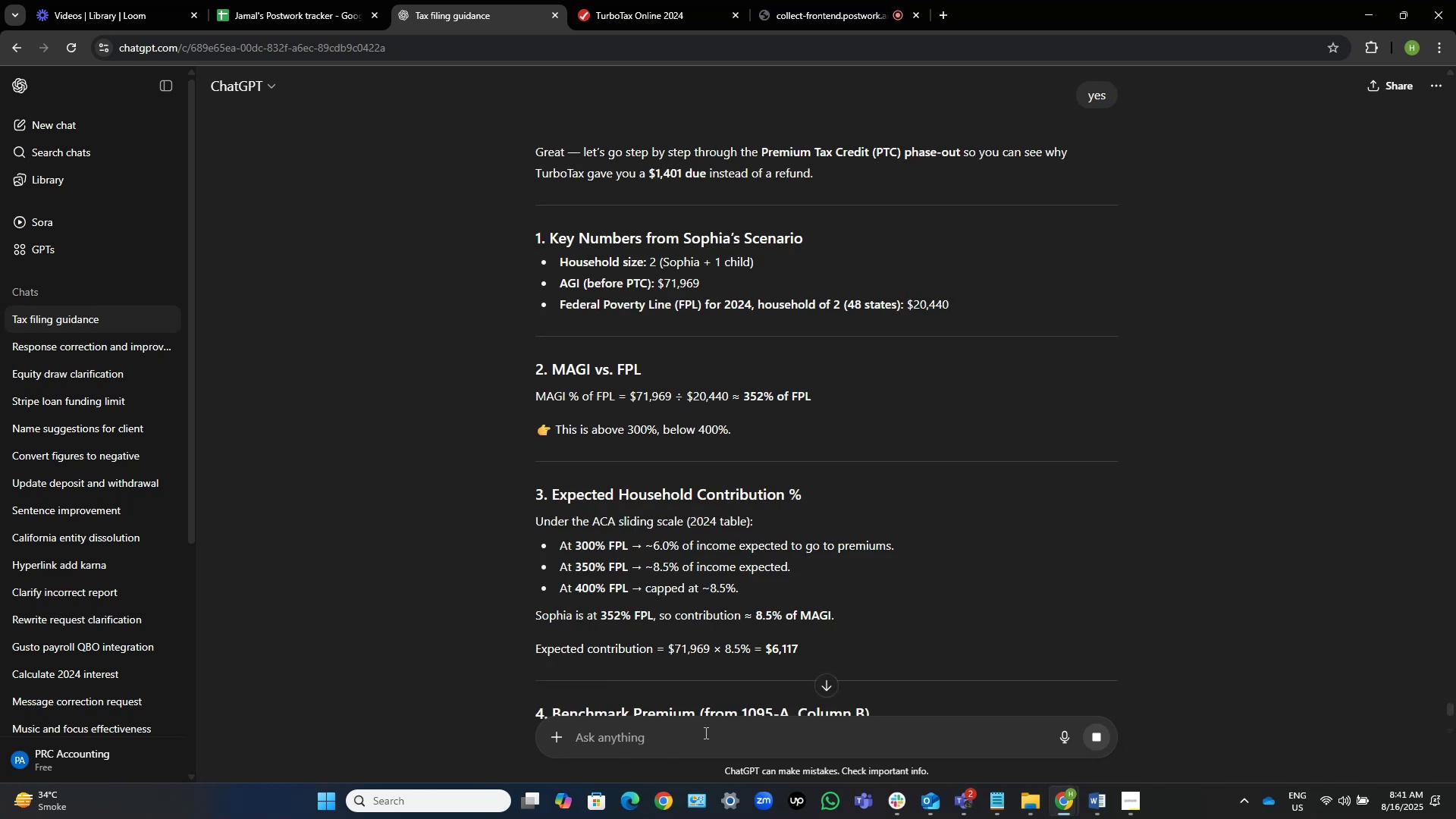 
left_click([649, 0])
 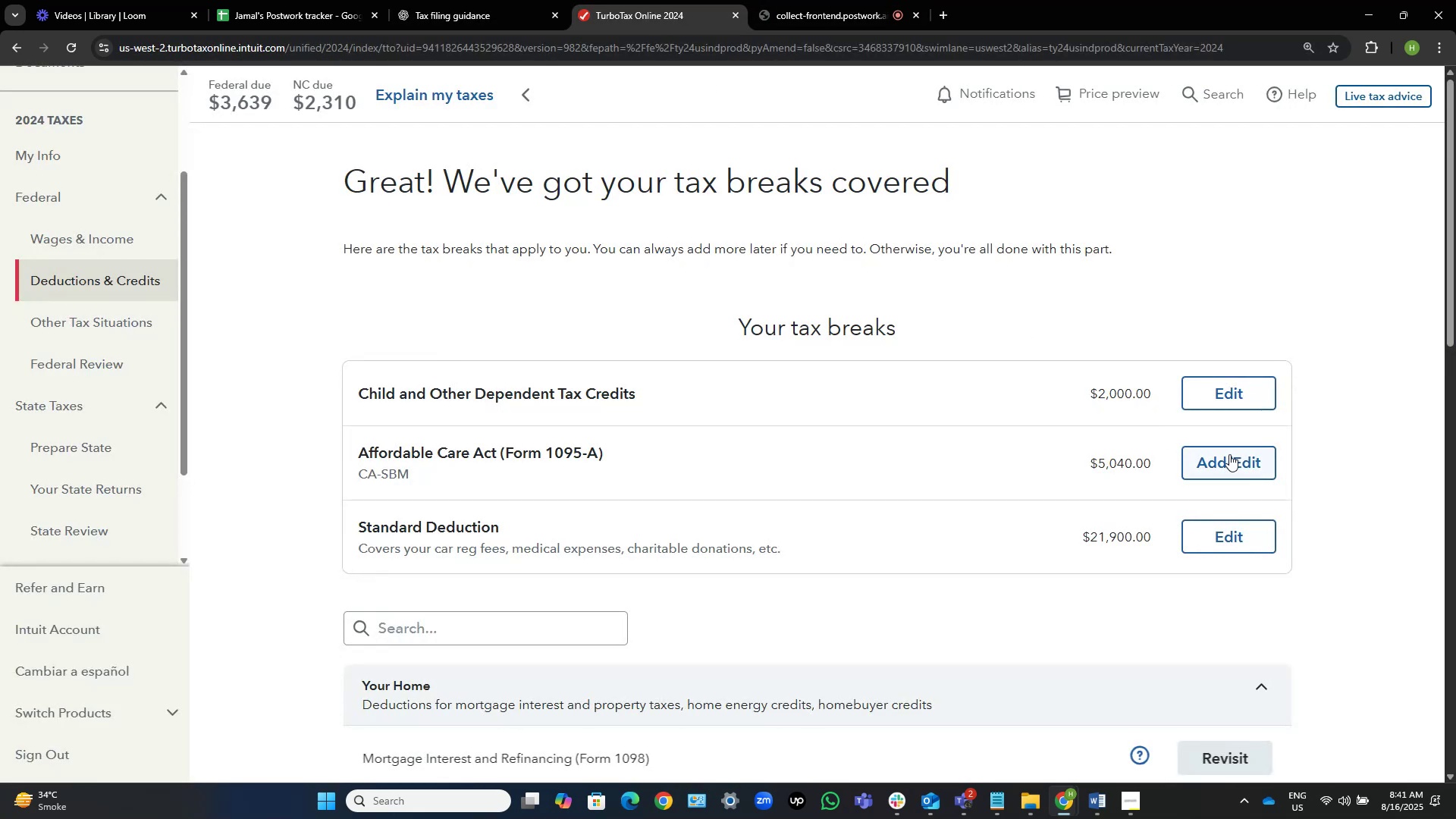 
left_click([1229, 454])
 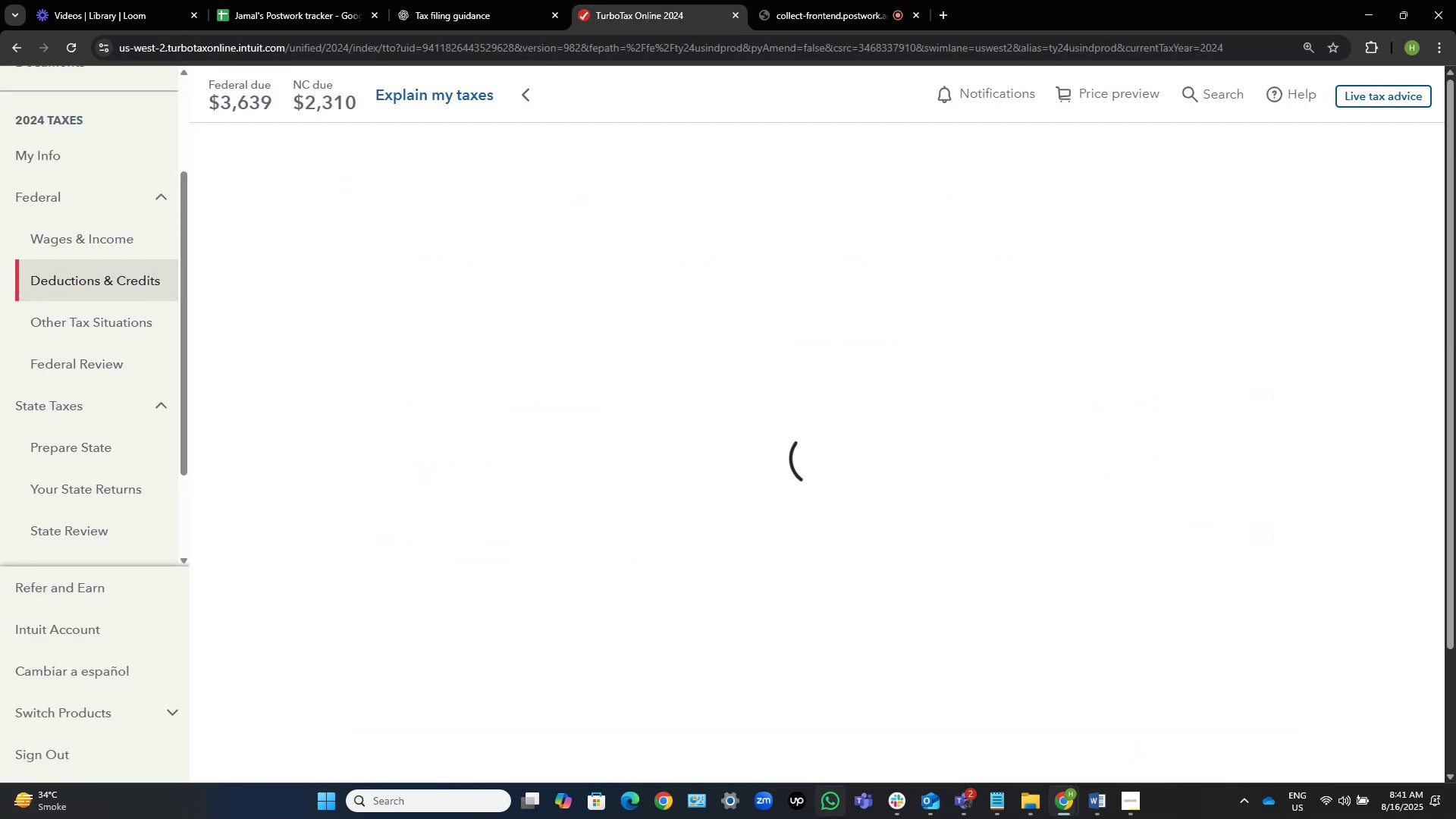 
mouse_move([790, 818])
 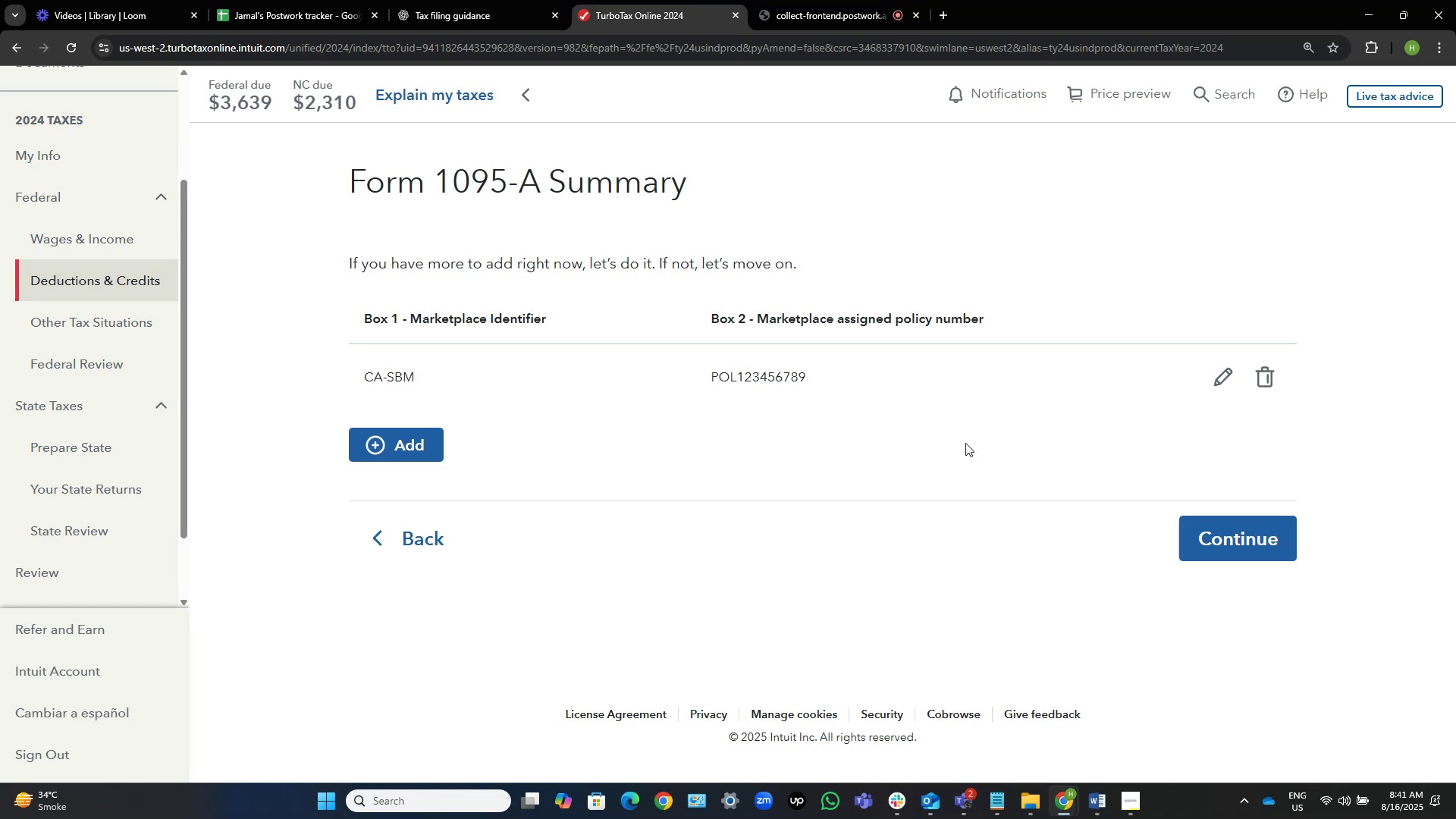 
wait(7.12)
 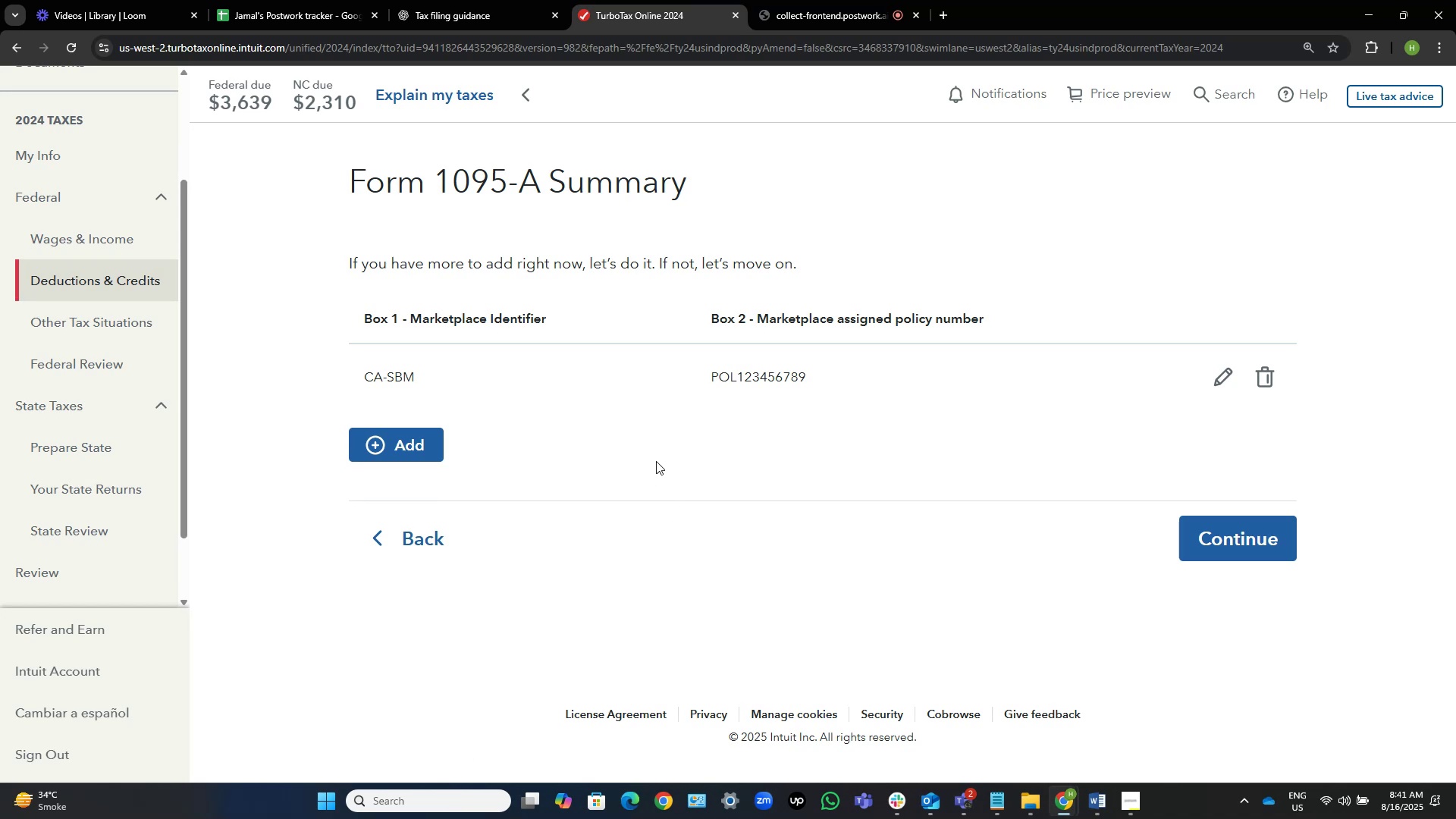 
left_click_drag(start_coordinate=[827, 371], to_coordinate=[325, 178])
 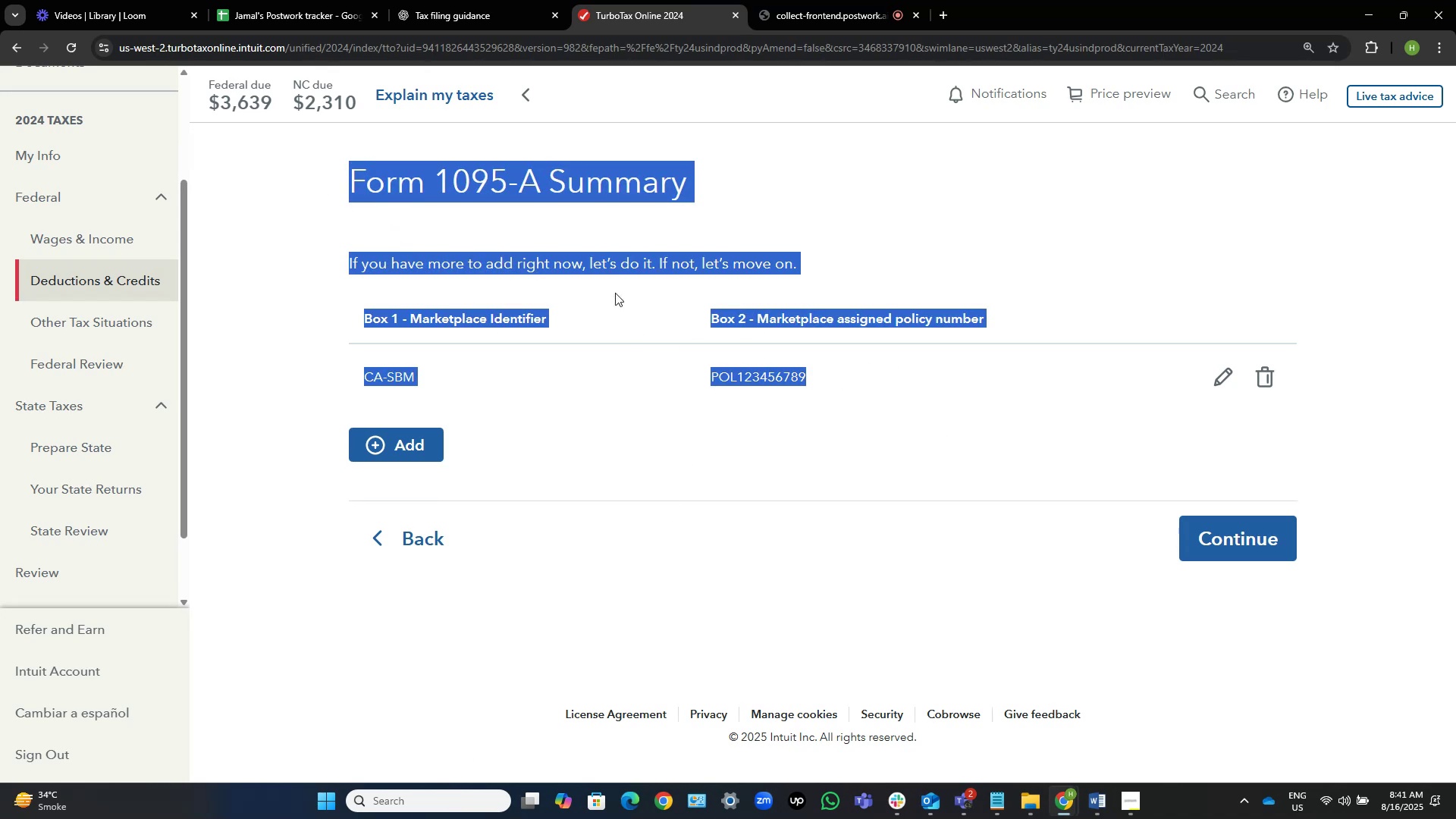 
key(Control+C)
 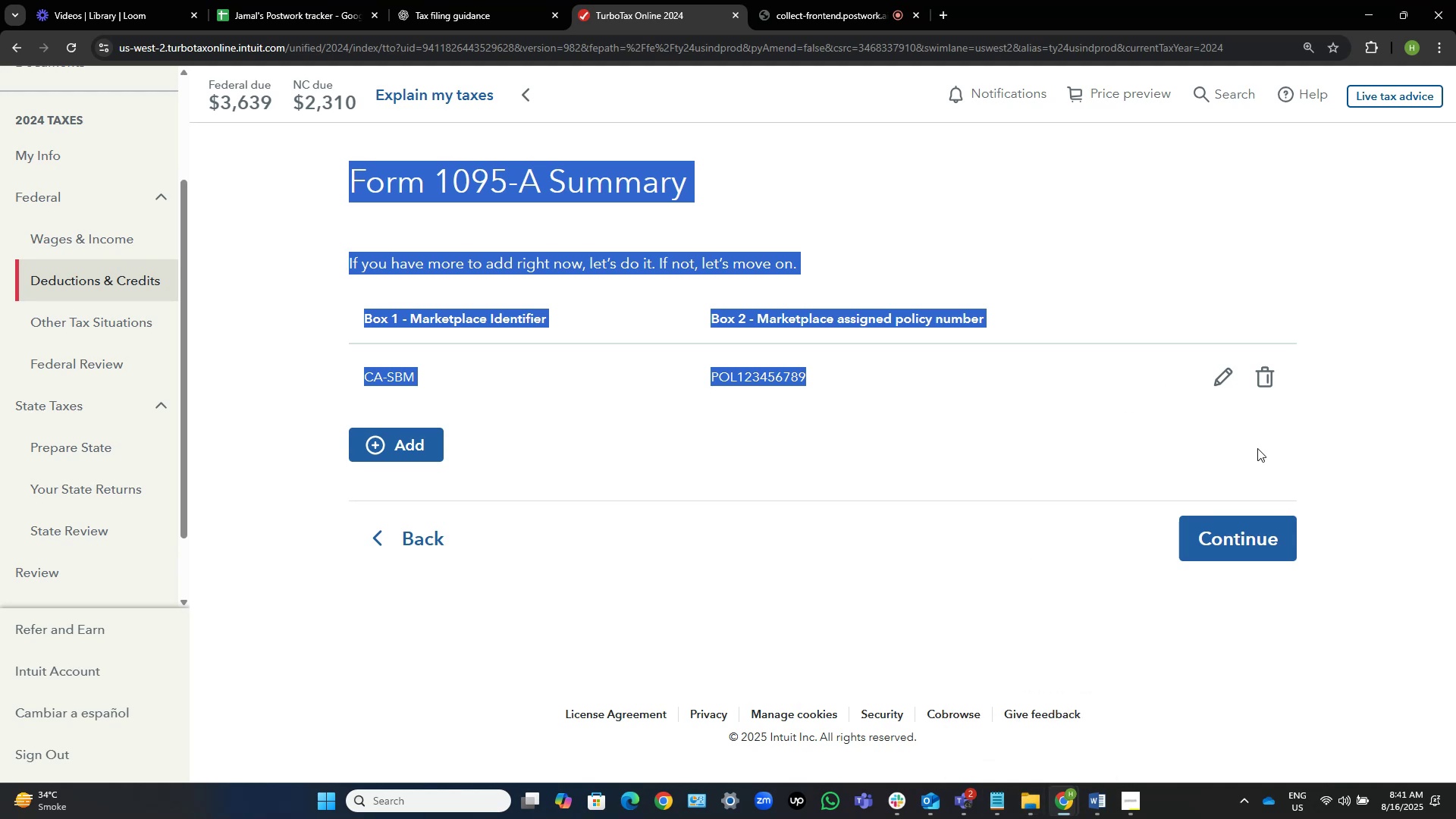 
left_click([1219, 371])
 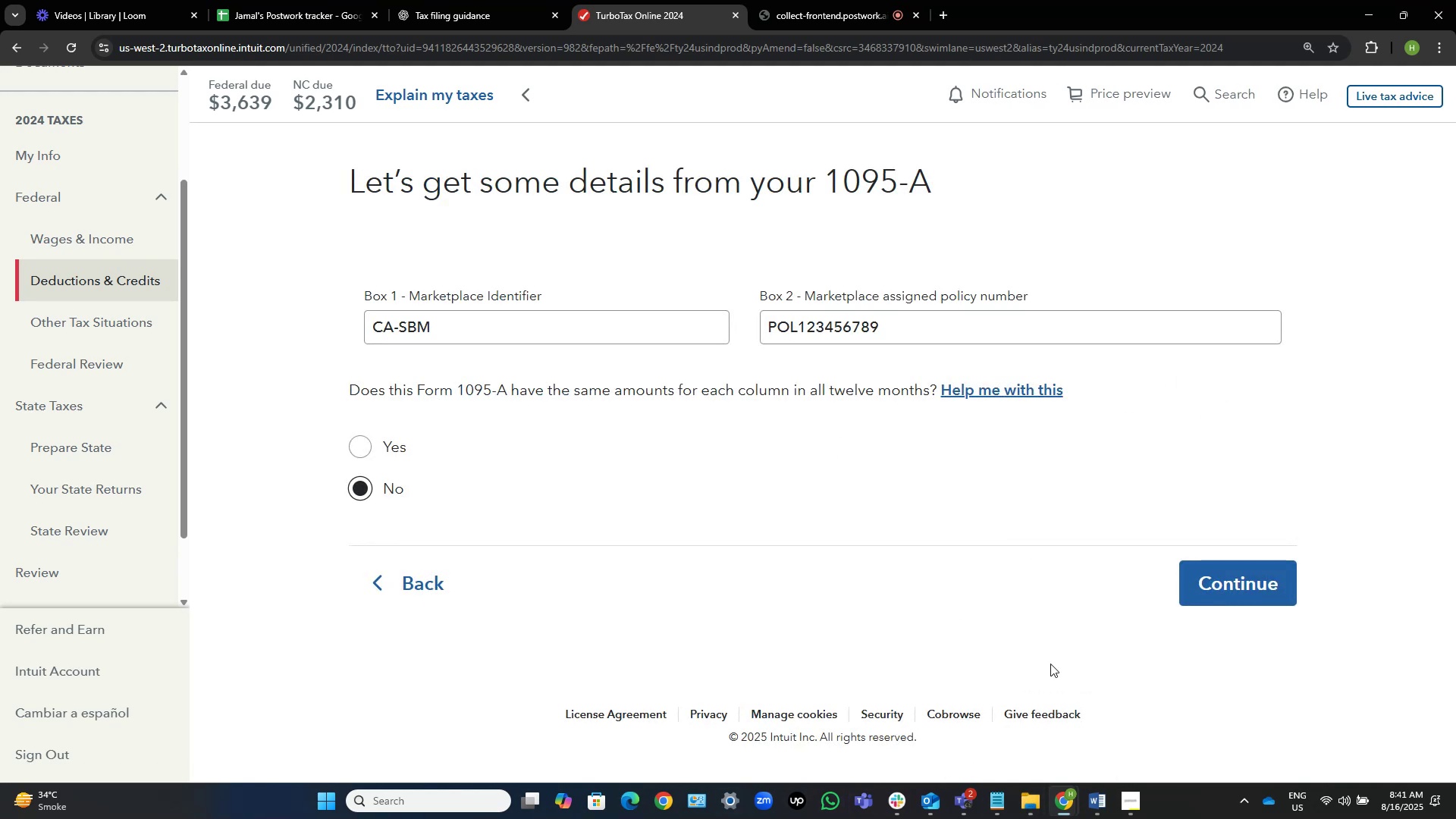 
left_click([1100, 805])
 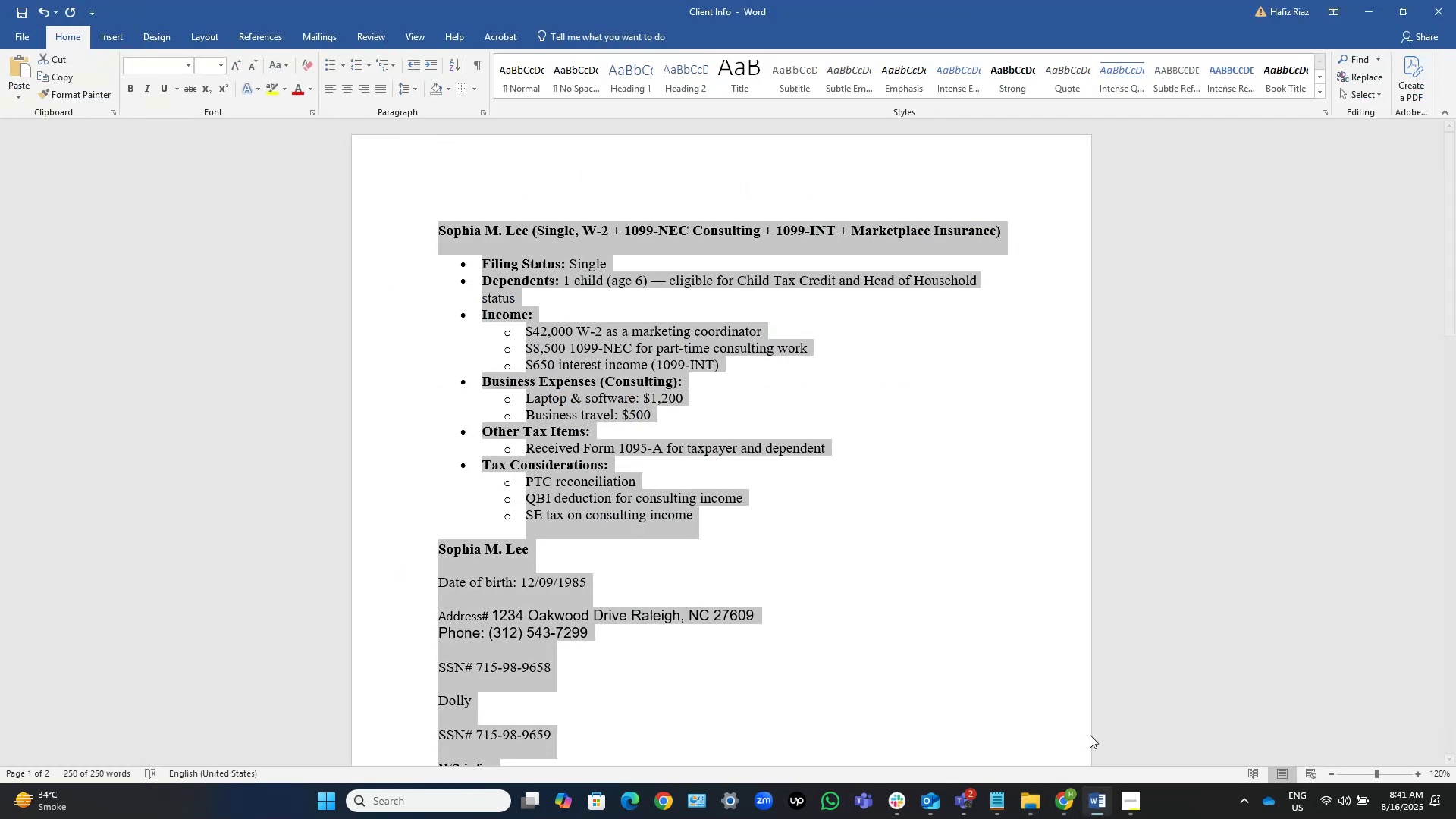 
left_click([927, 585])
 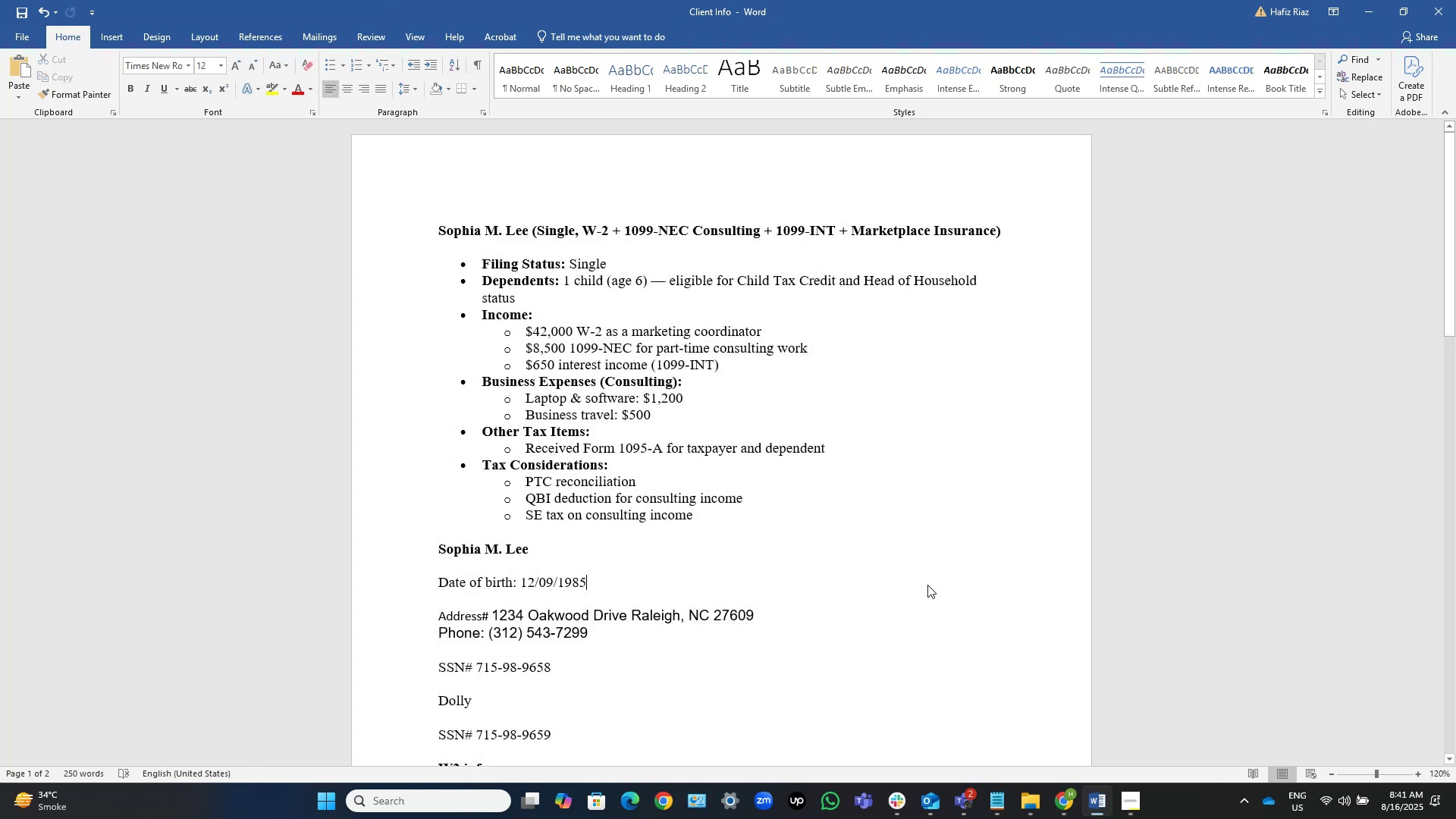 
scroll: coordinate [927, 585], scroll_direction: down, amount: 32.0
 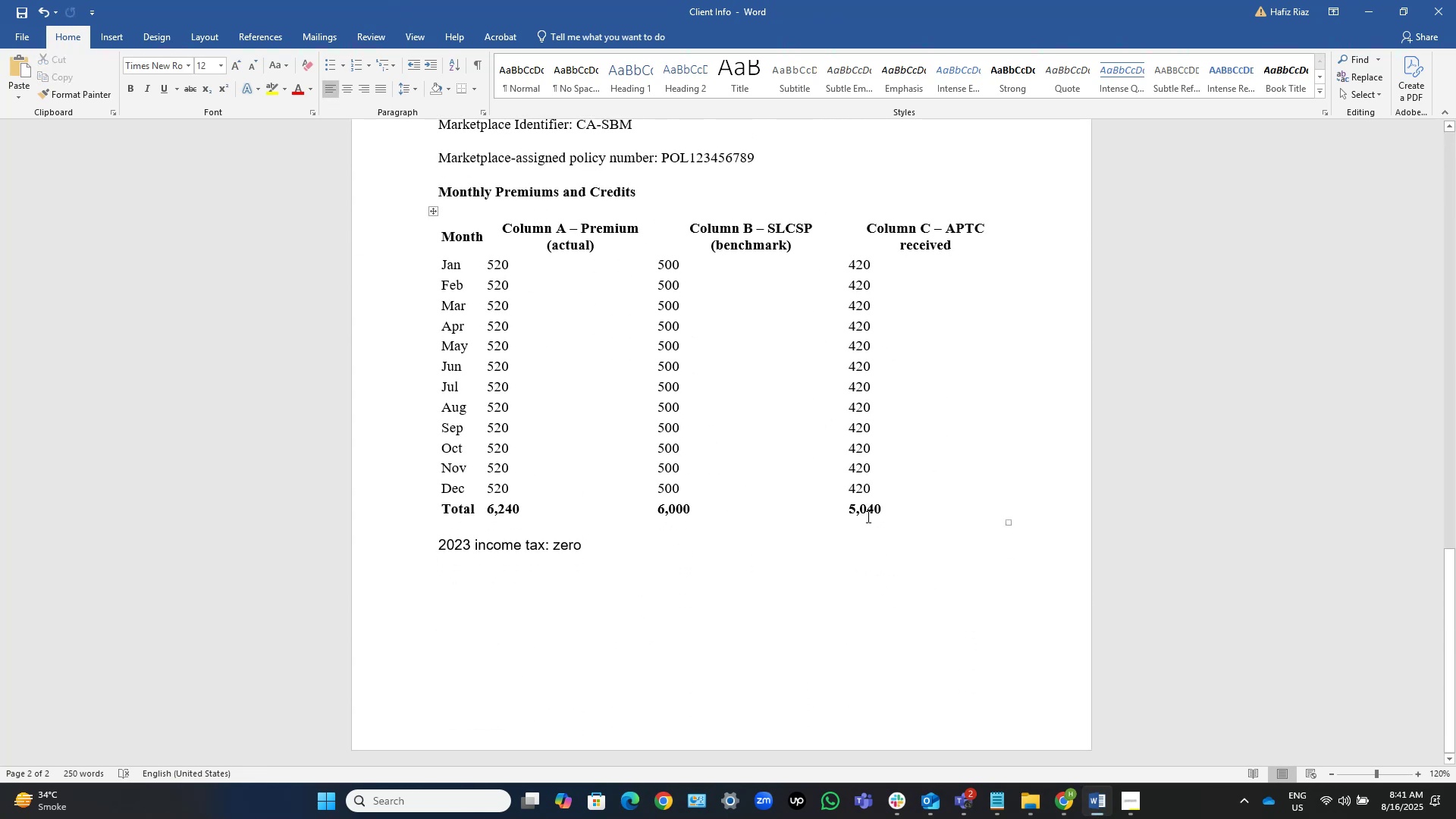 
left_click([842, 549])
 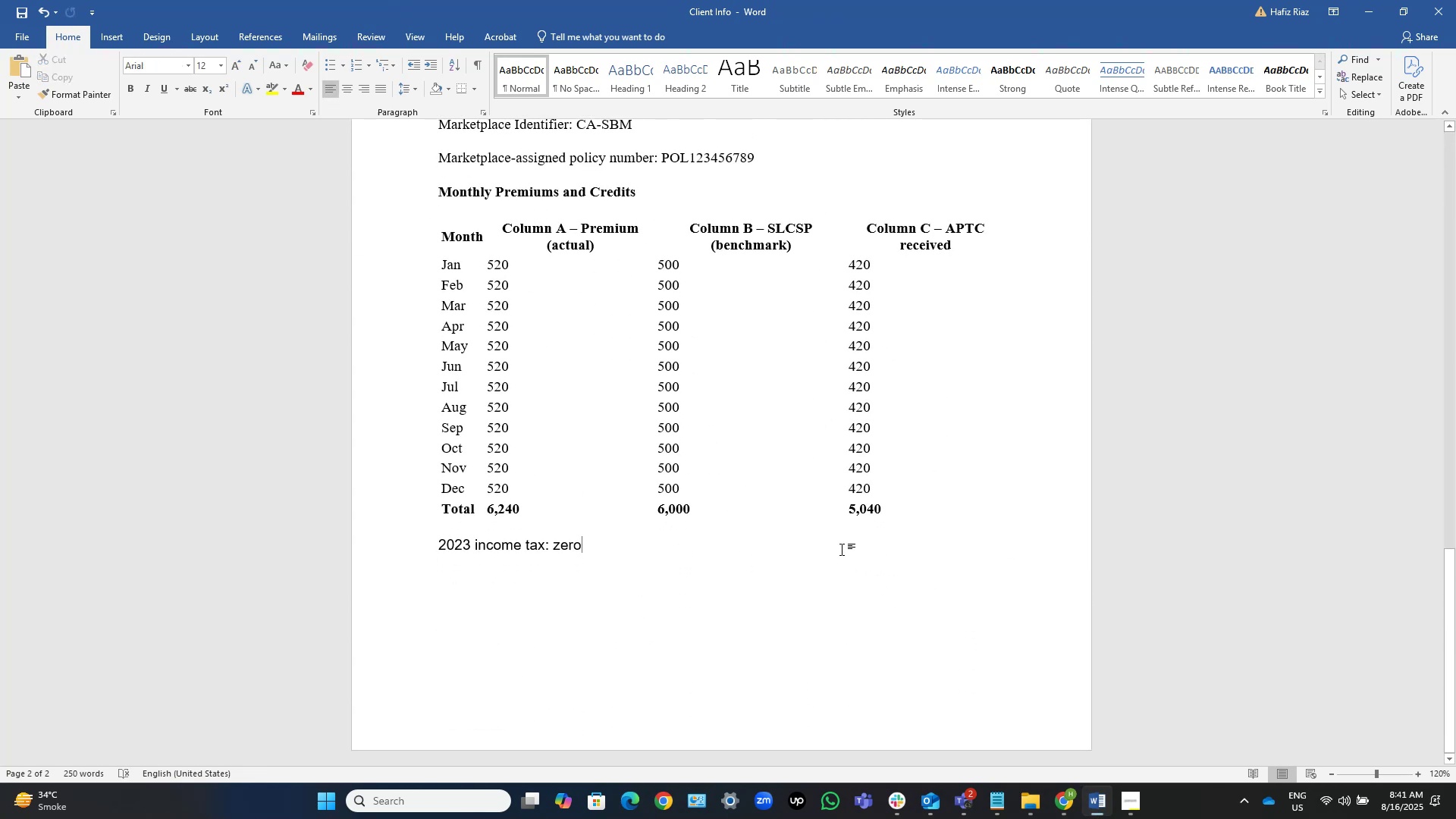 
key(Control+S)
 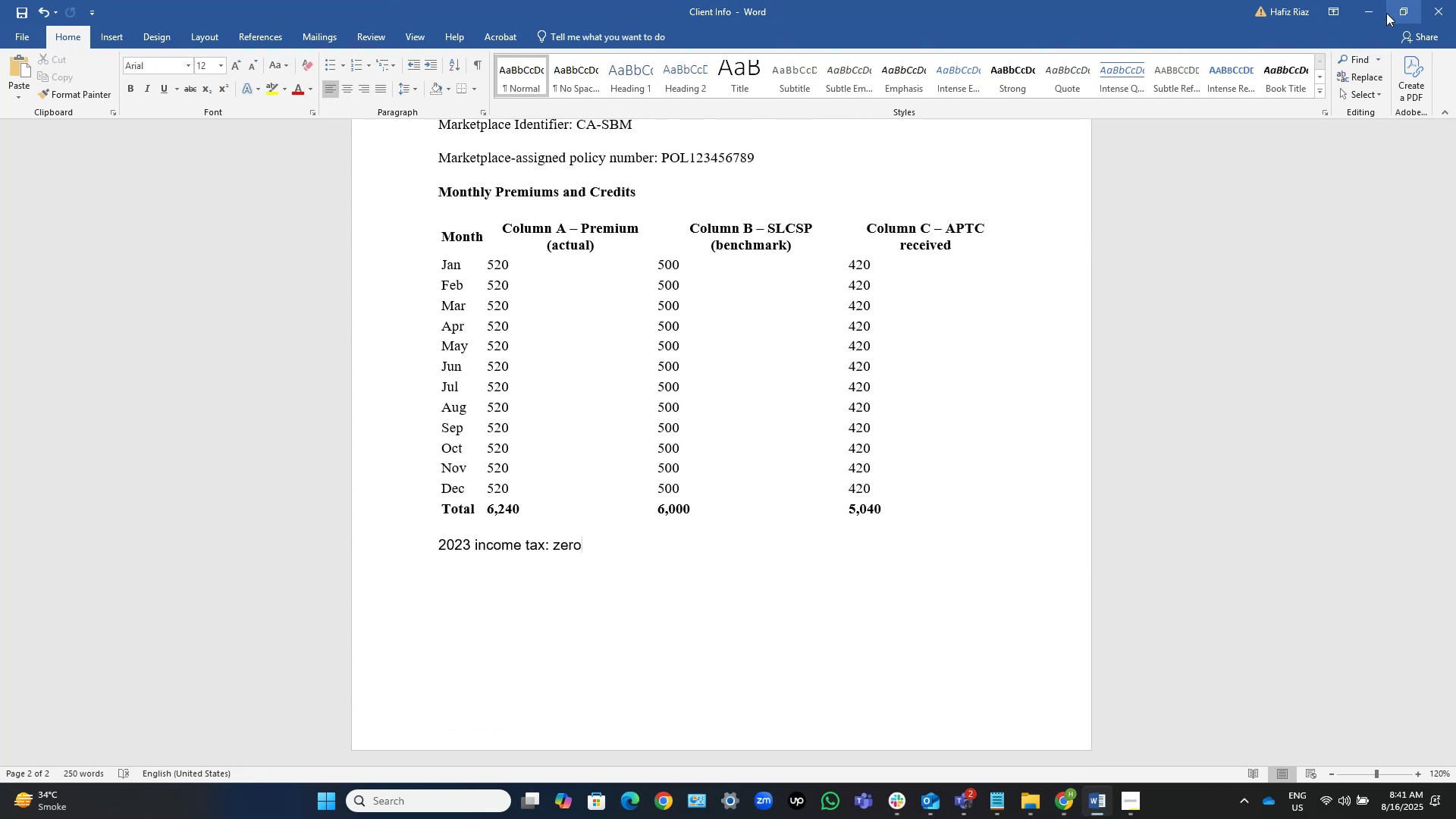 
left_click([1357, 11])
 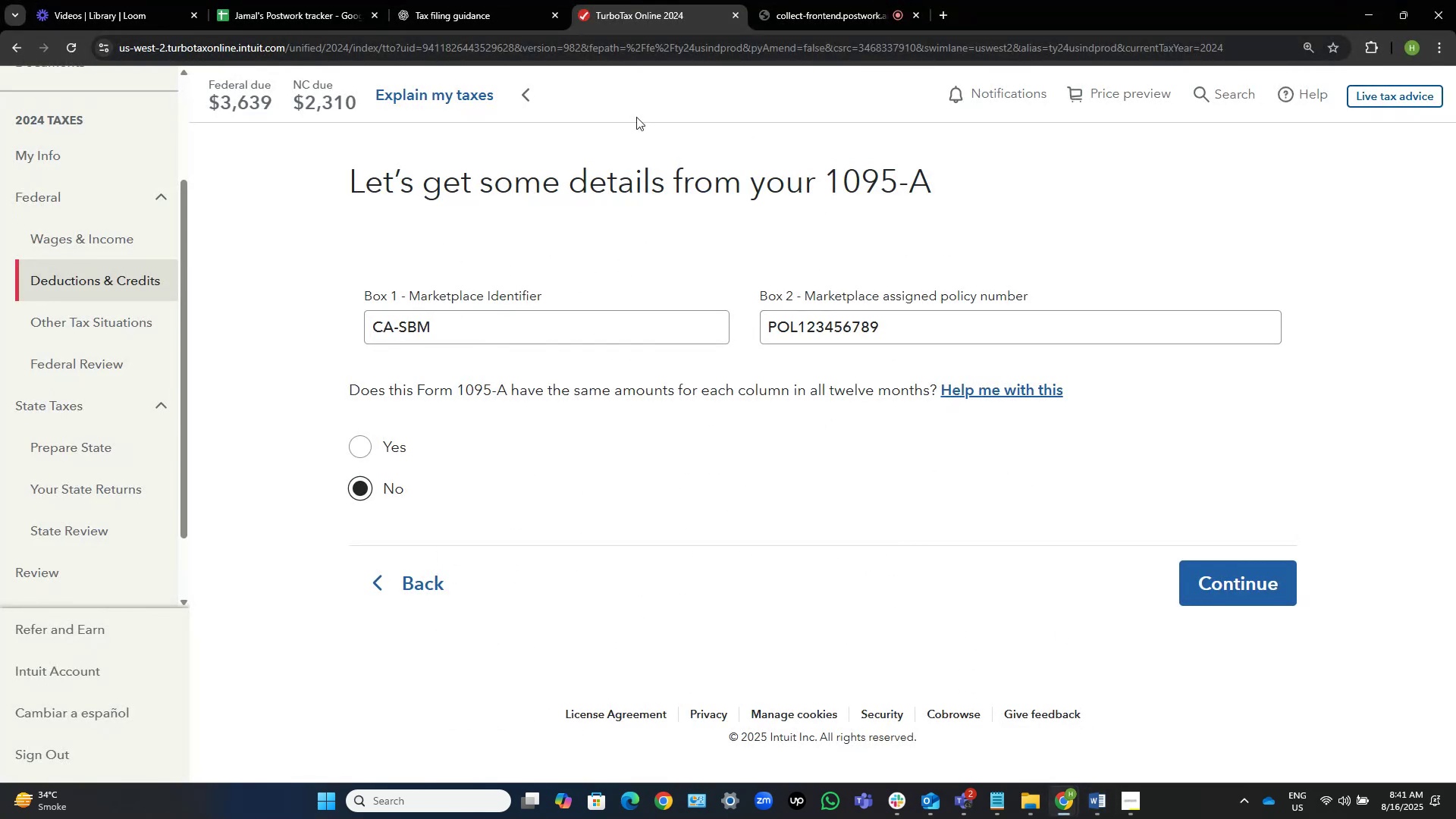 
left_click([489, 0])
 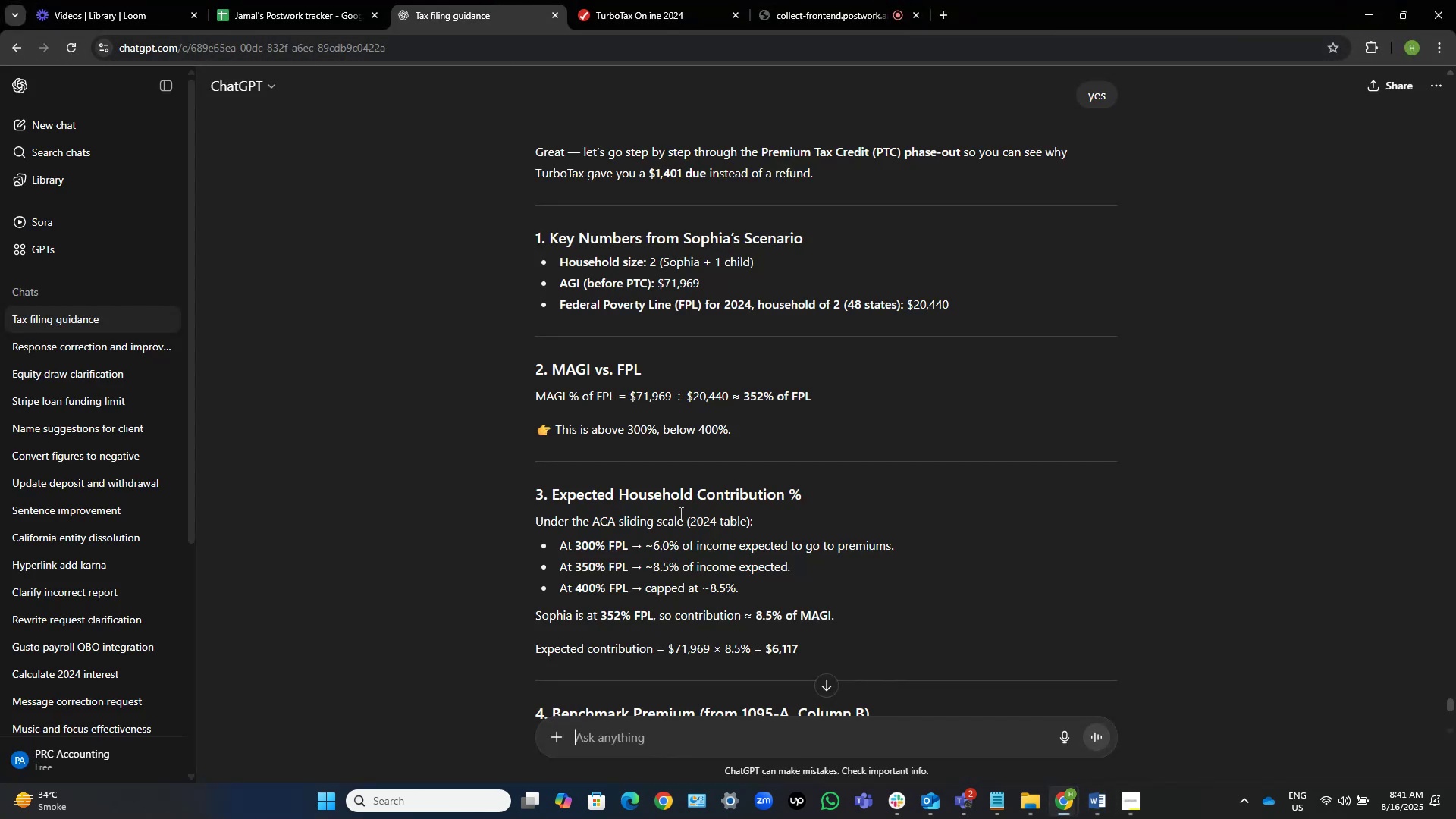 
scroll: coordinate [707, 566], scroll_direction: down, amount: 21.0
 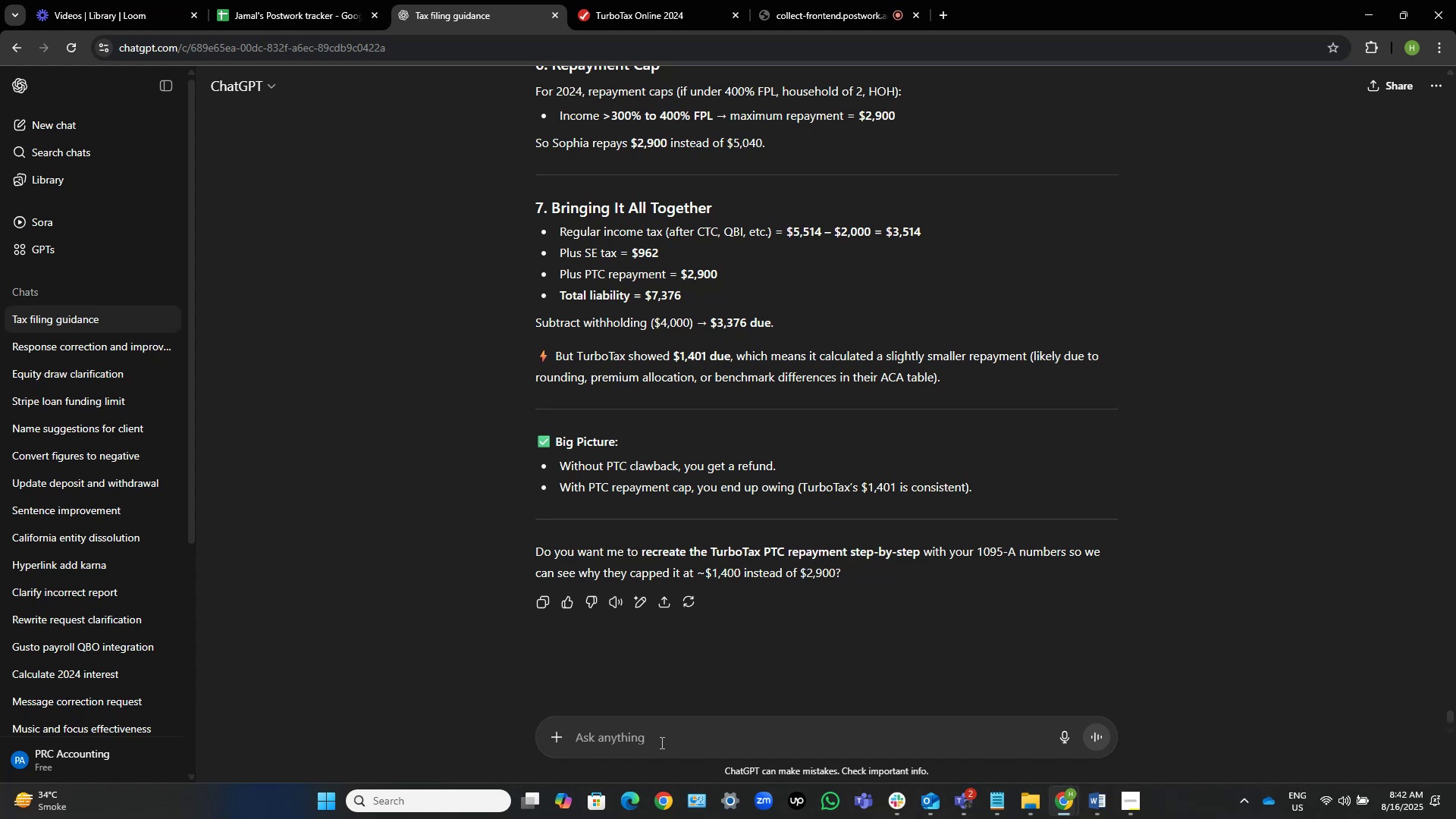 
type(so see this)
key(NumpadEnter)
 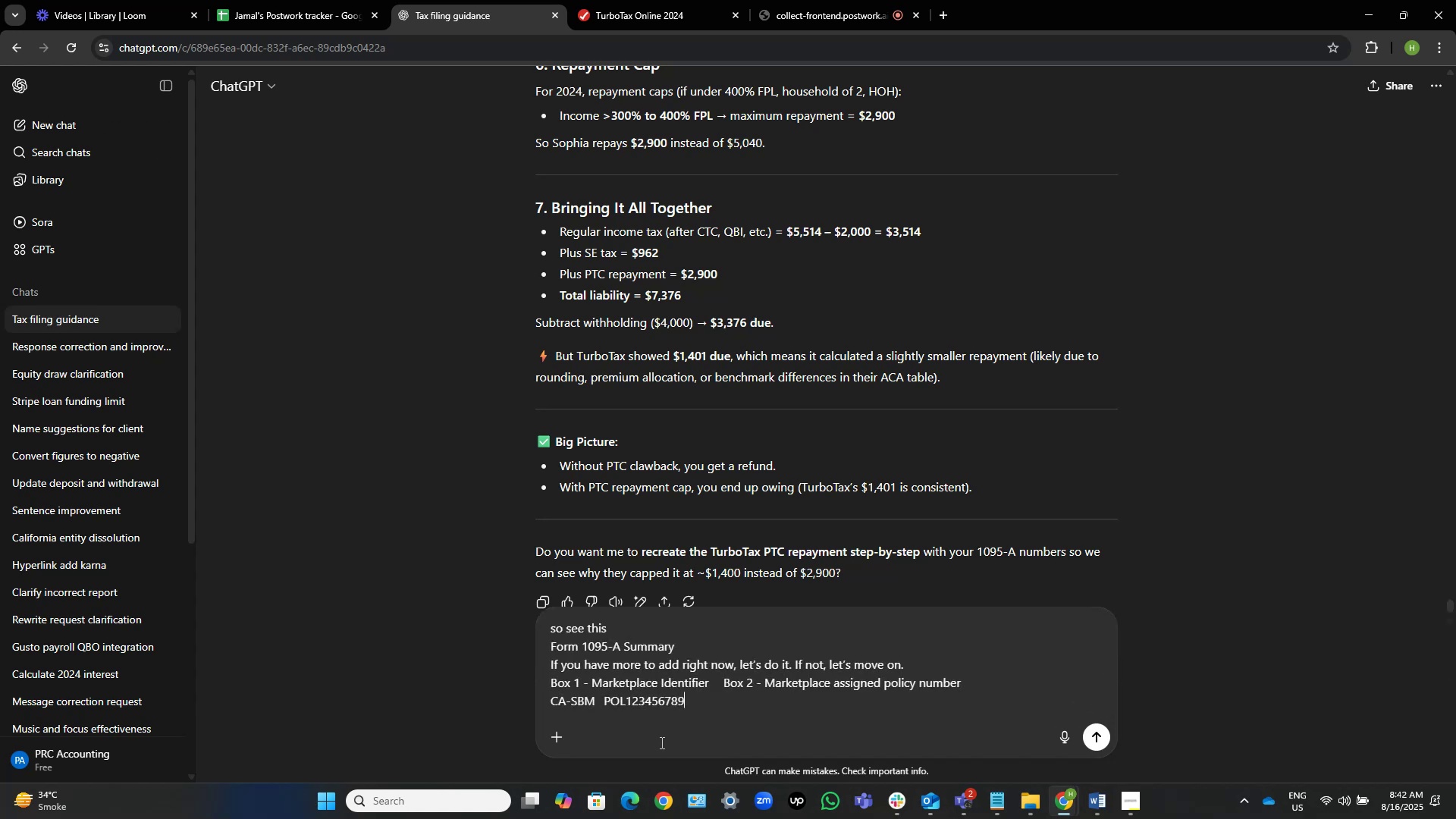 
hold_key(key=ControlLeft, duration=0.55)
 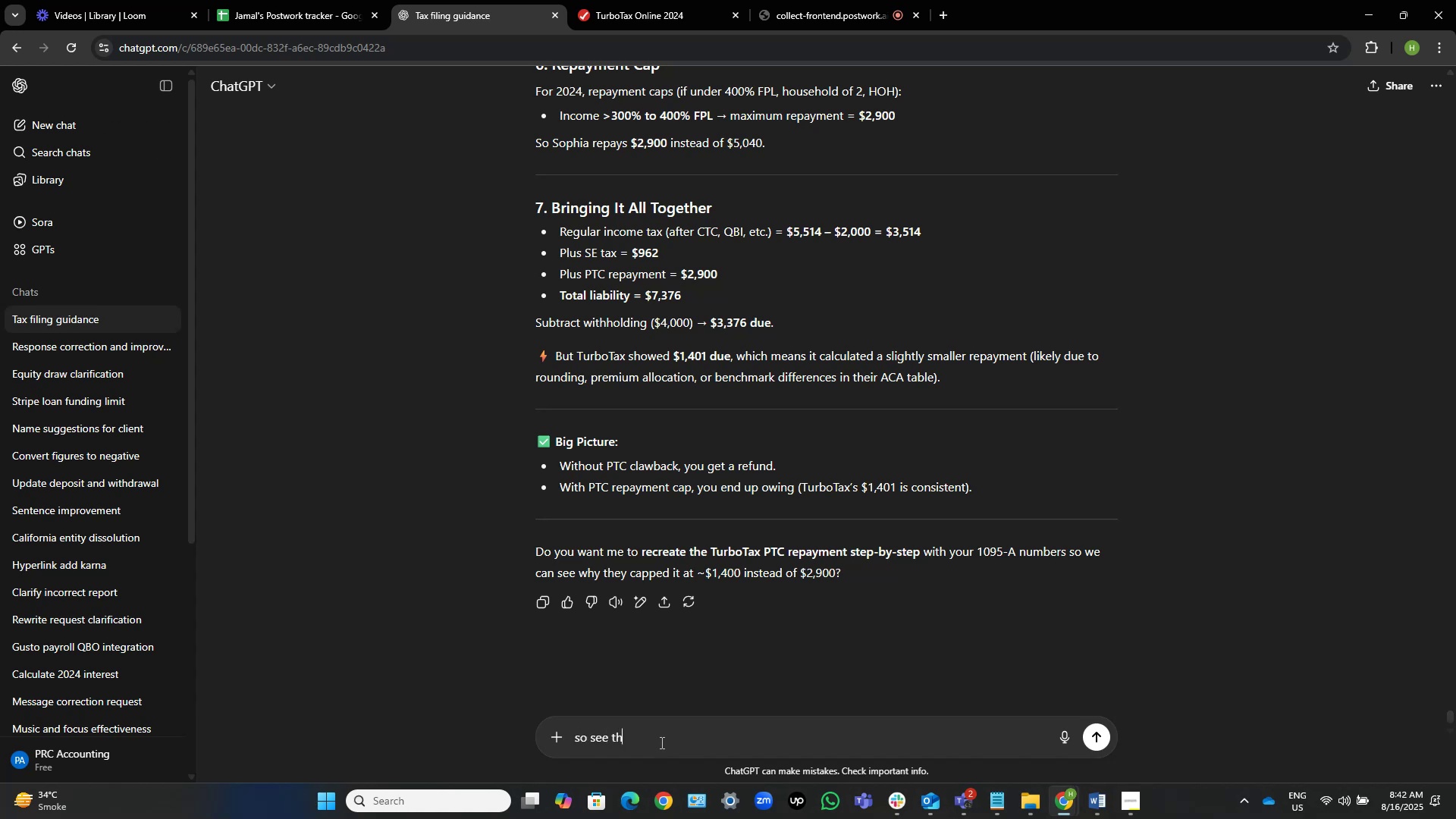 
key(Control+V)
 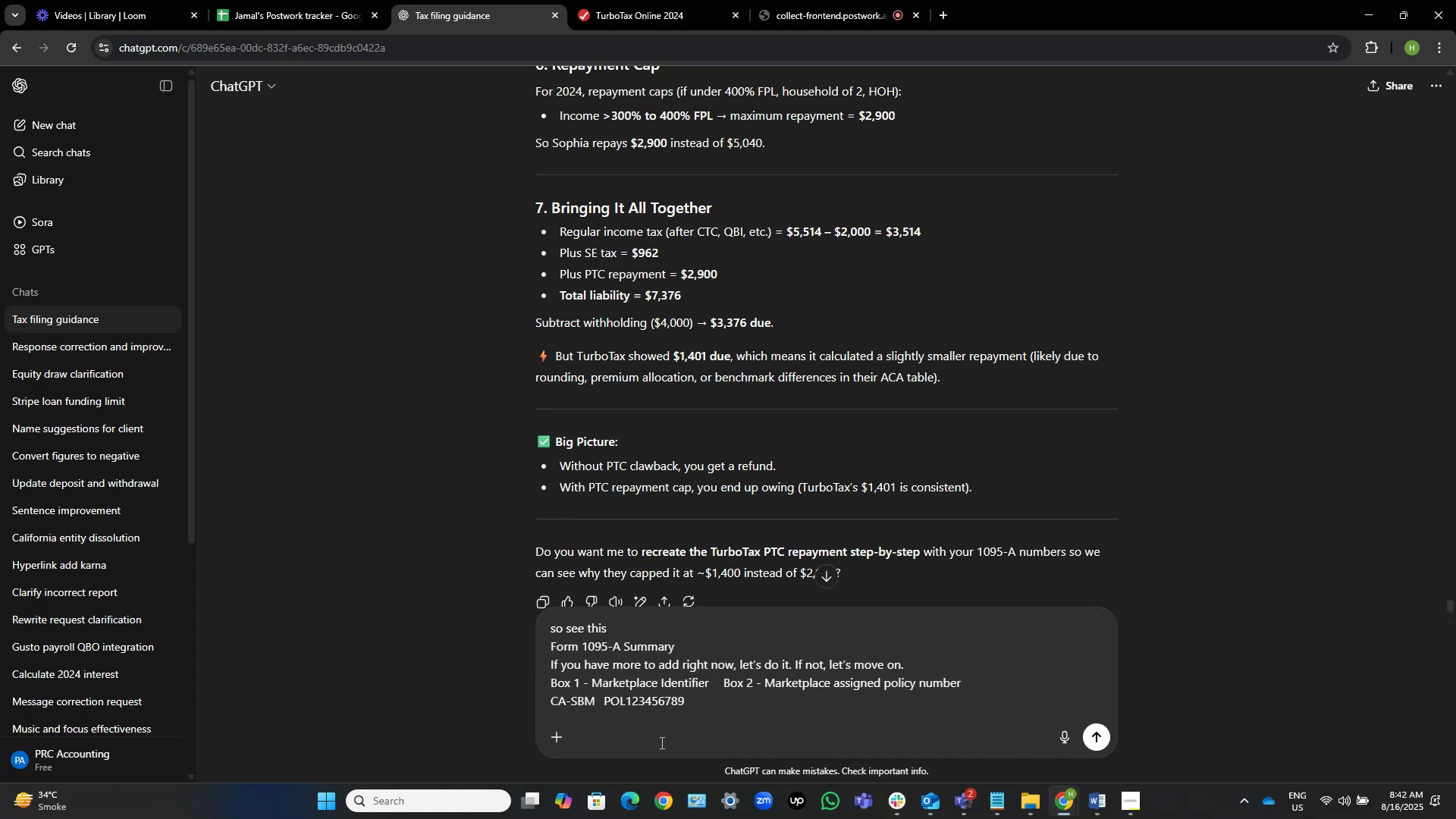 
left_click([640, 629])
 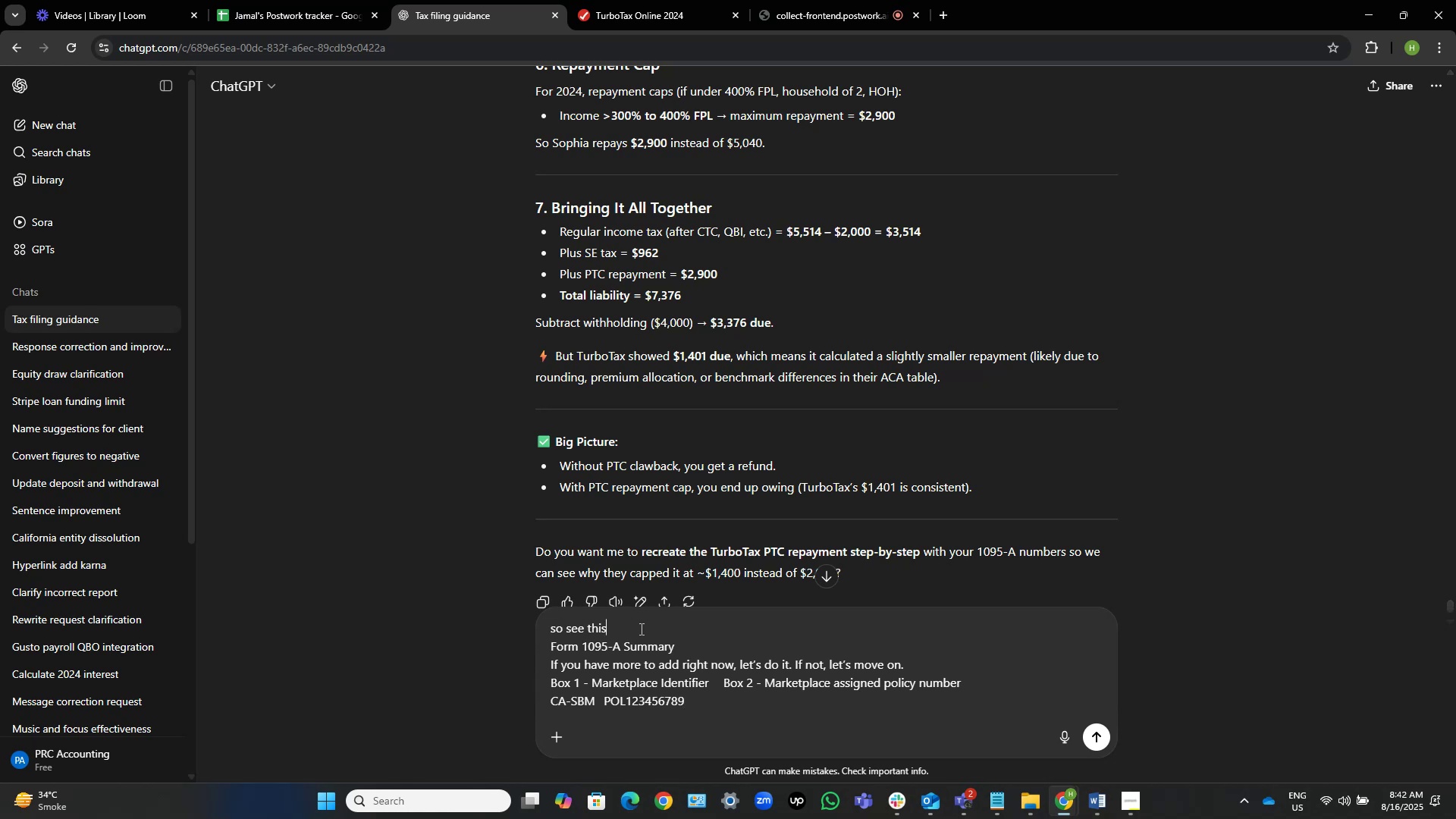 
type(, i used this info tell me whats missing )
 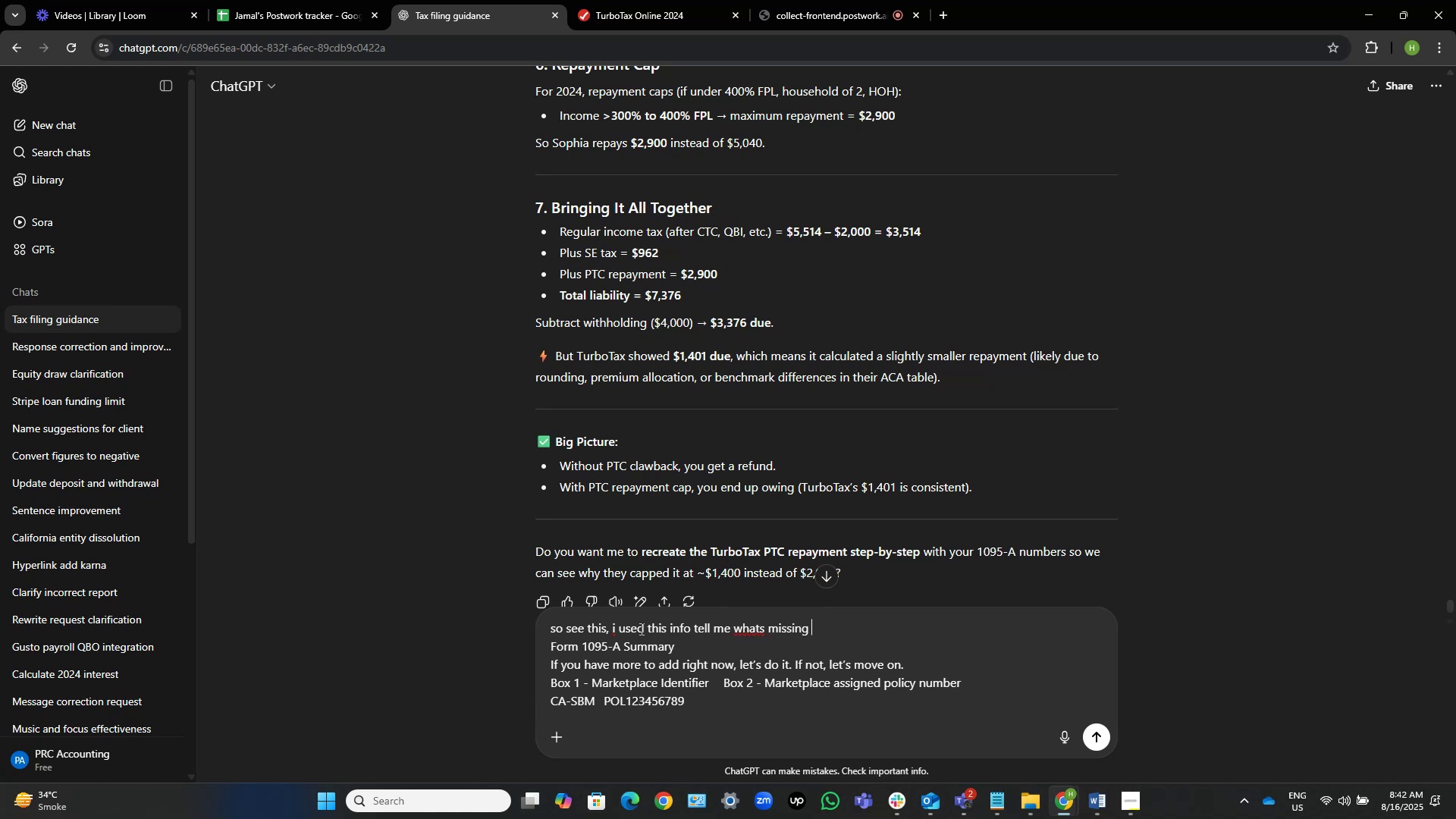 
key(Control+ControlLeft)
 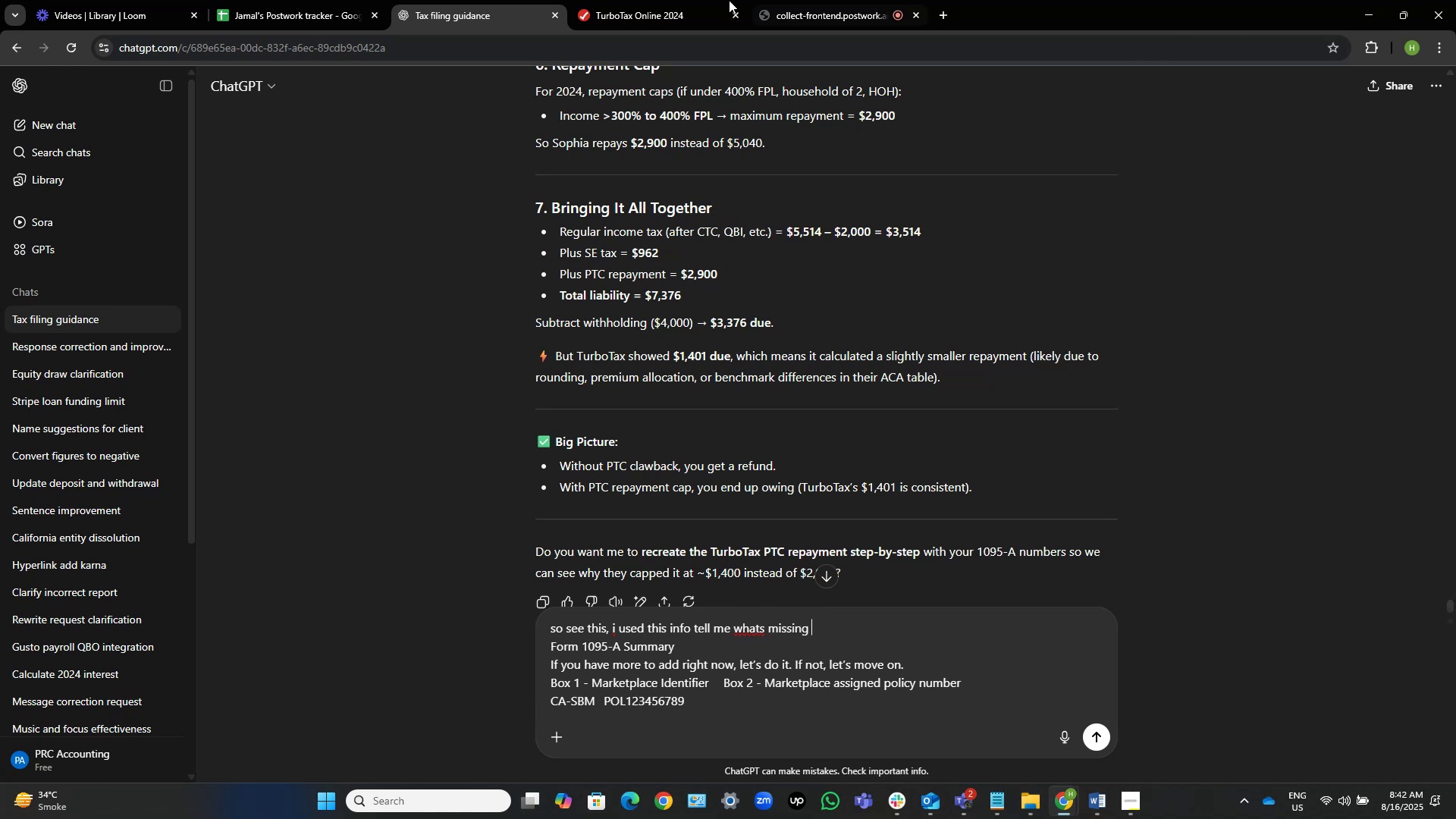 
left_click([697, 0])
 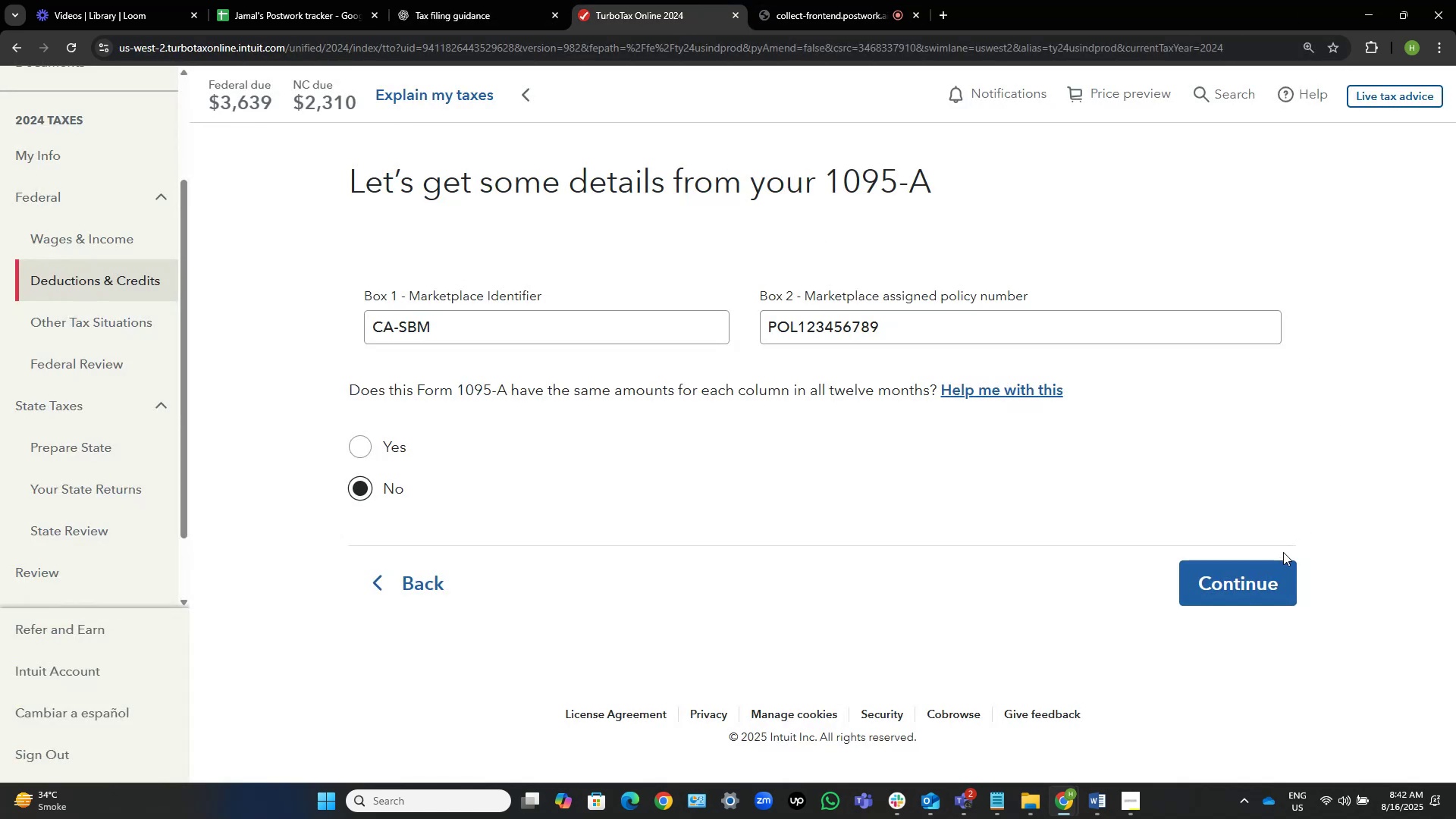 
left_click([1276, 567])
 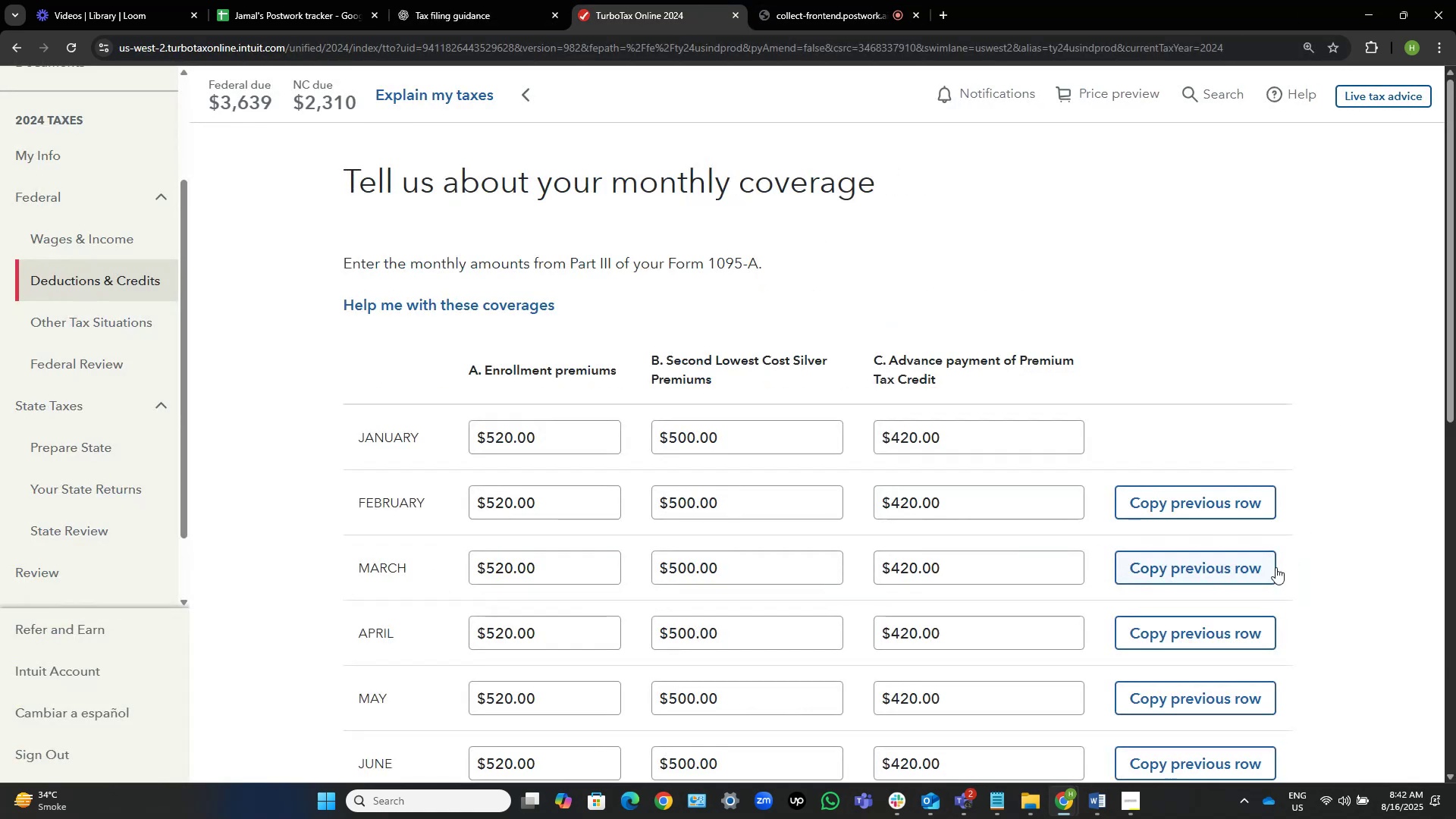 
scroll: coordinate [1151, 346], scroll_direction: down, amount: 13.0
 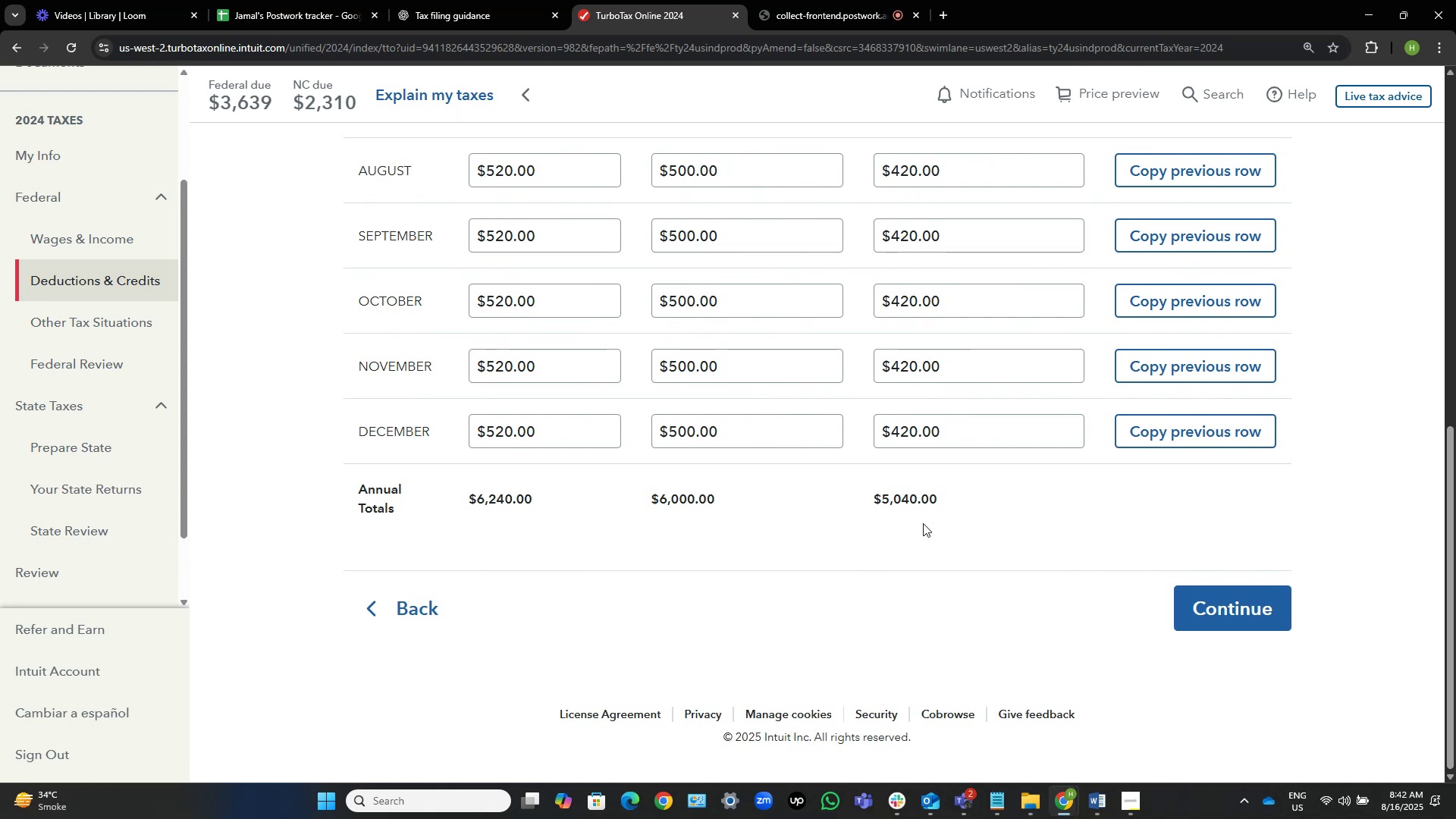 
left_click_drag(start_coordinate=[949, 502], to_coordinate=[336, 152])
 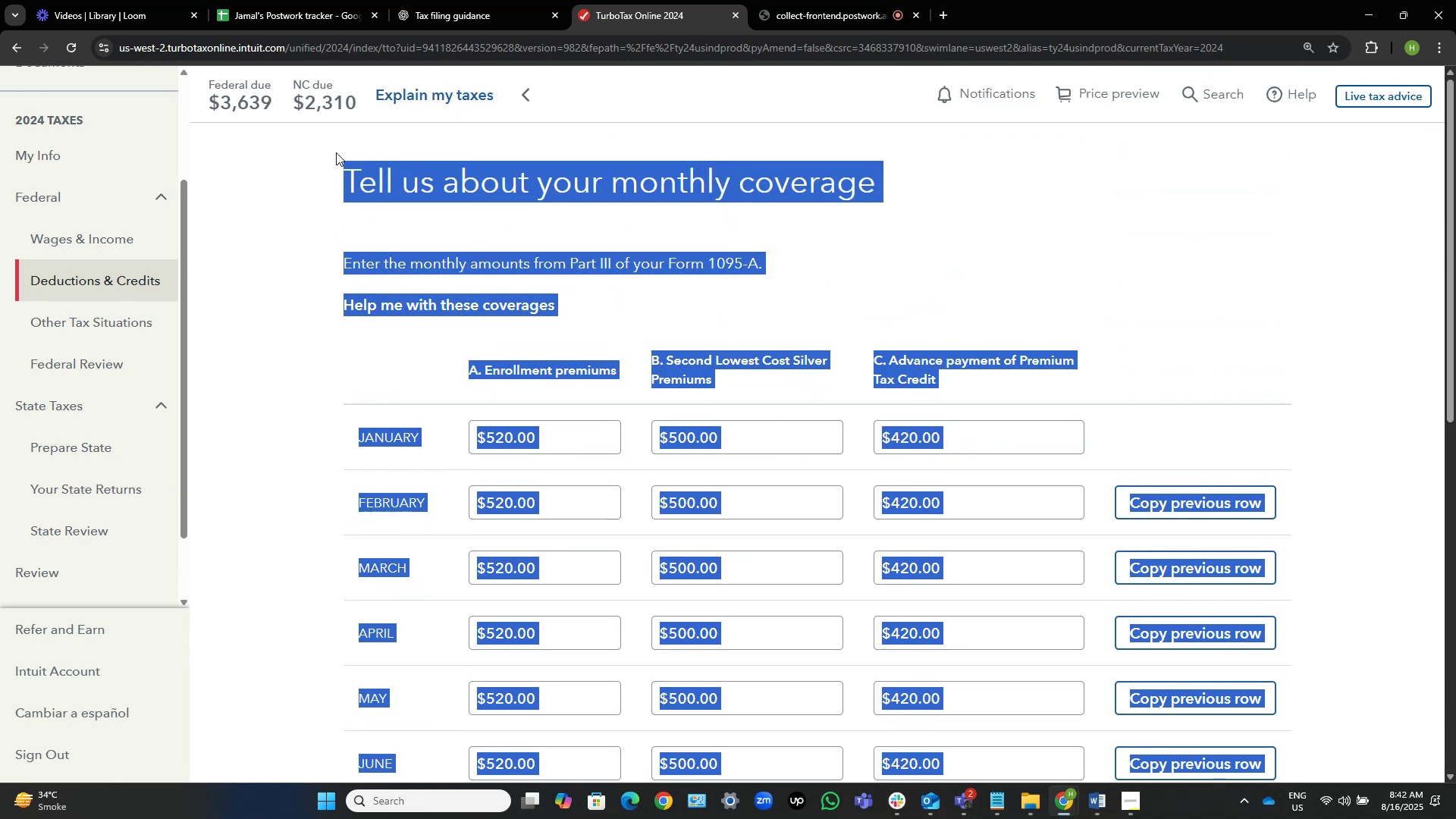 
key(Control+C)
 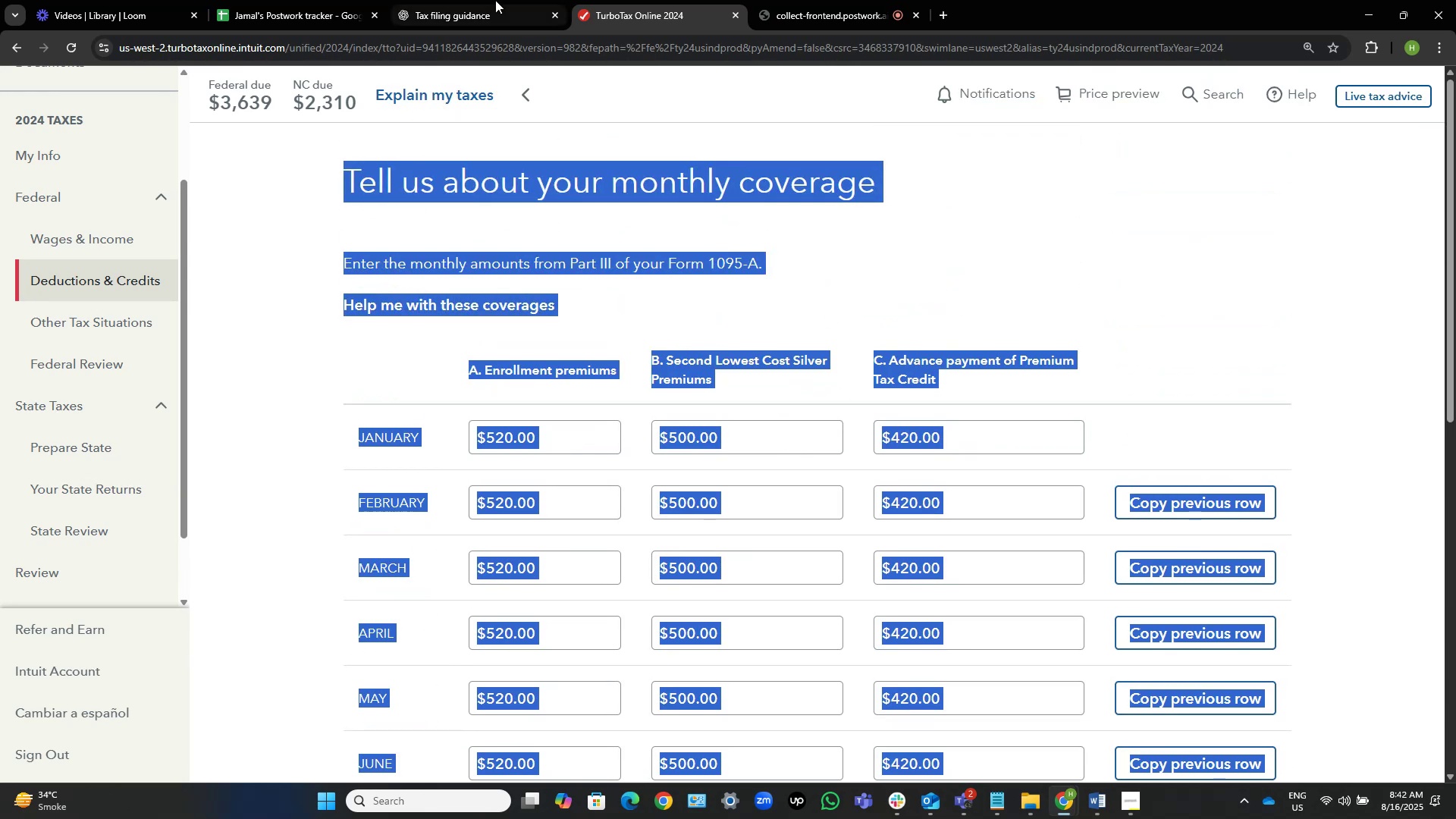 
left_click([493, 0])
 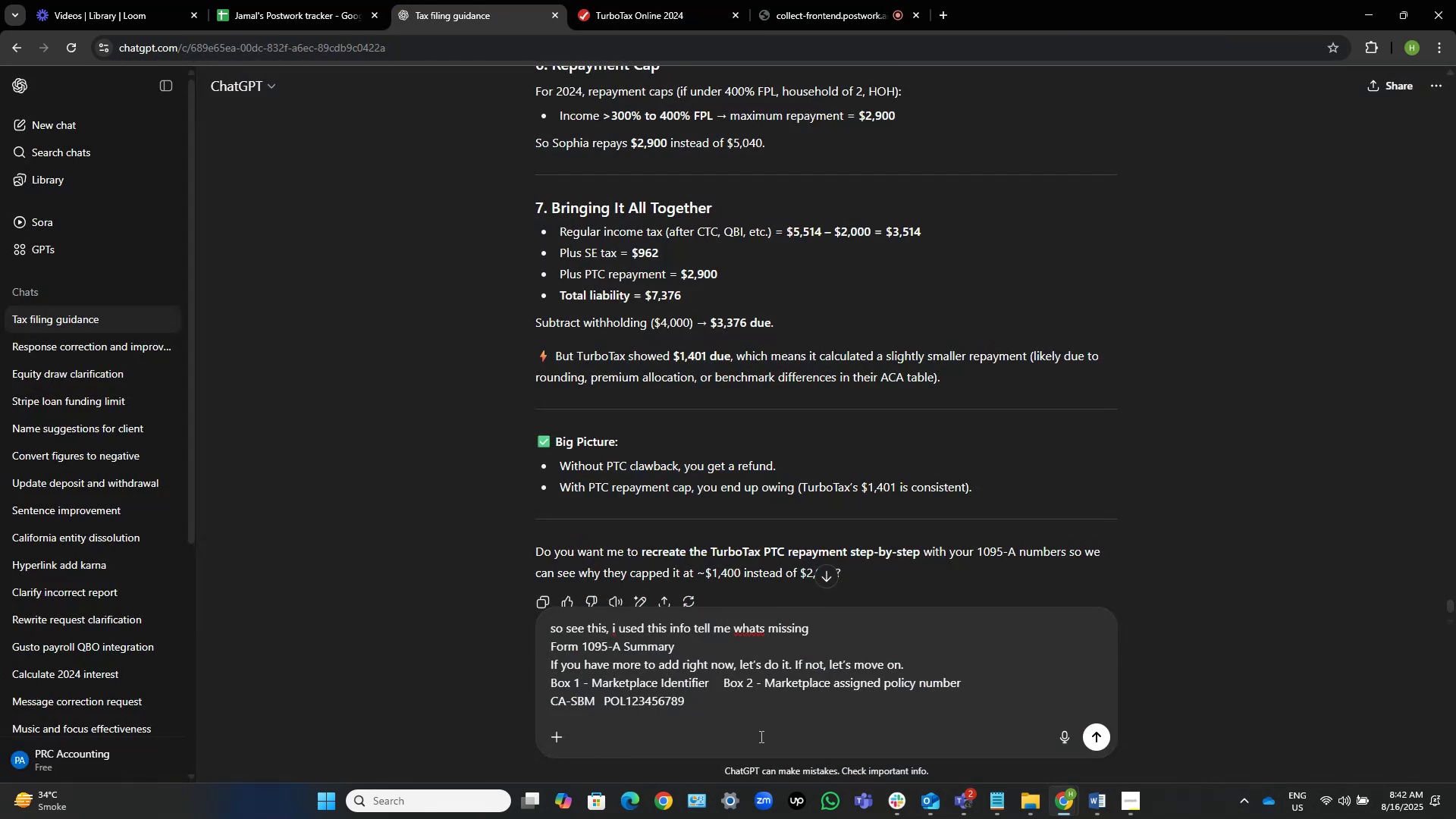 
left_click_drag(start_coordinate=[805, 714], to_coordinate=[817, 706])
 